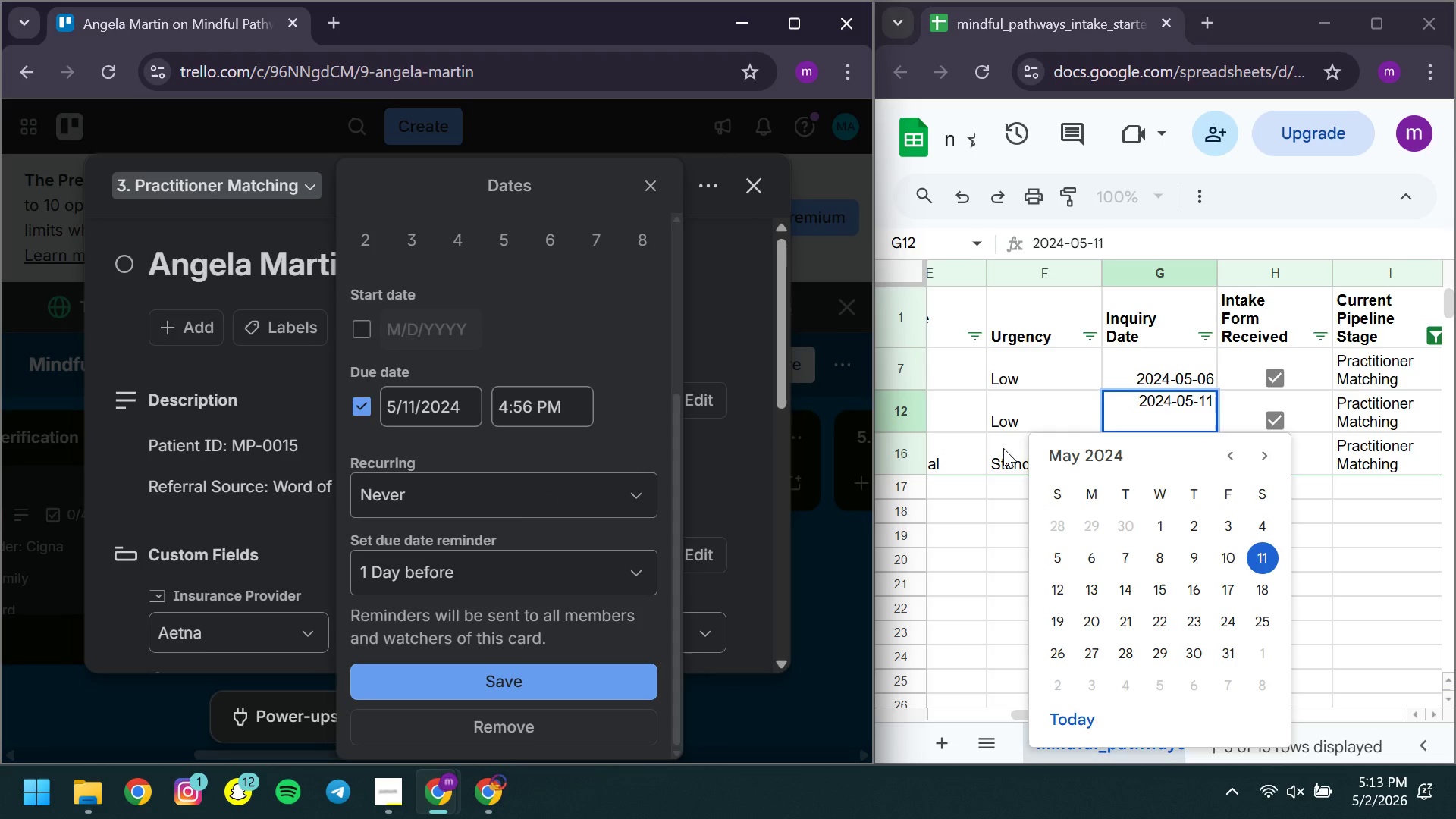 
wait(6.81)
 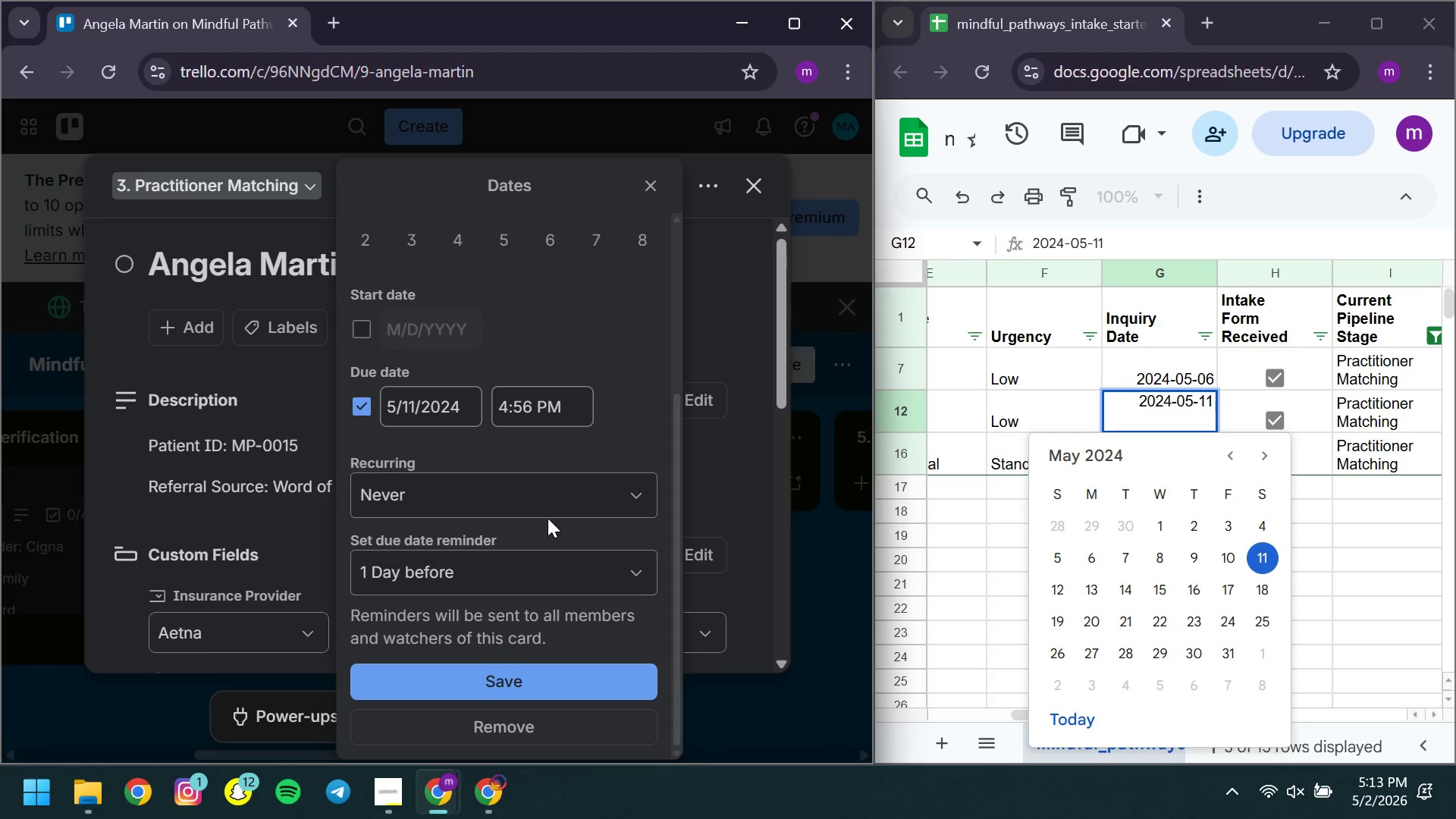 
left_click([991, 448])
 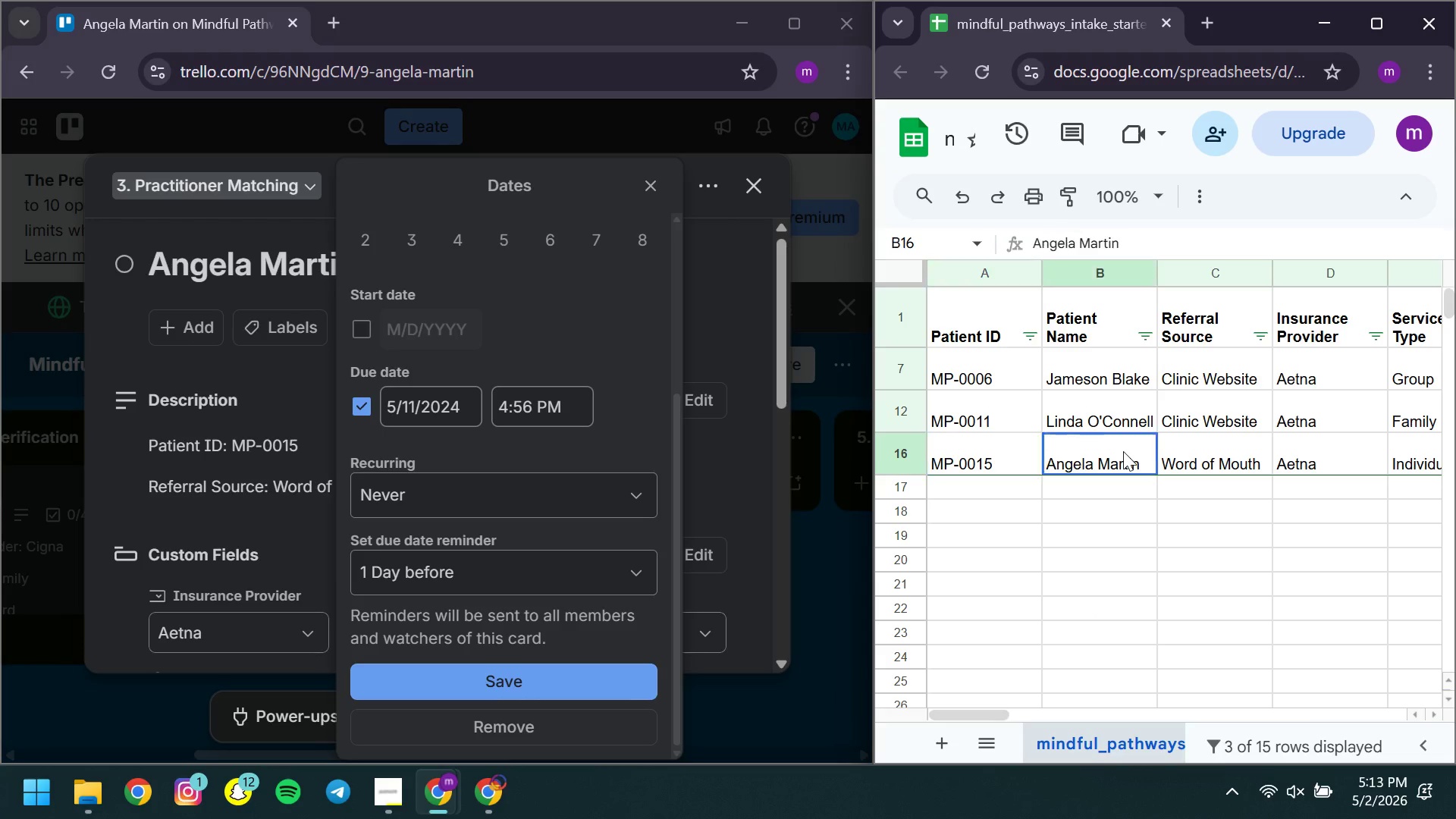 
left_click([1123, 451])
 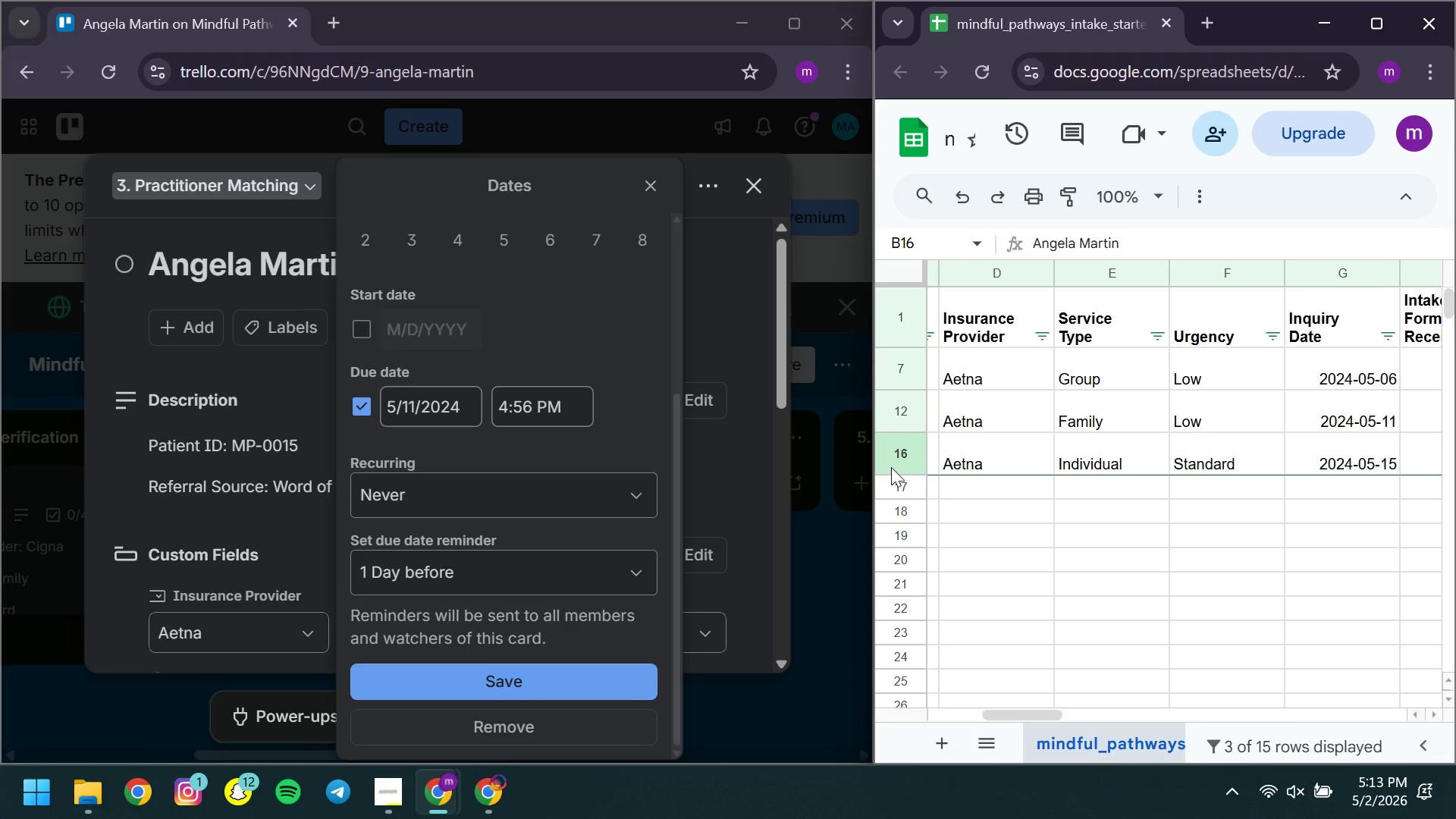 
left_click([893, 466])
 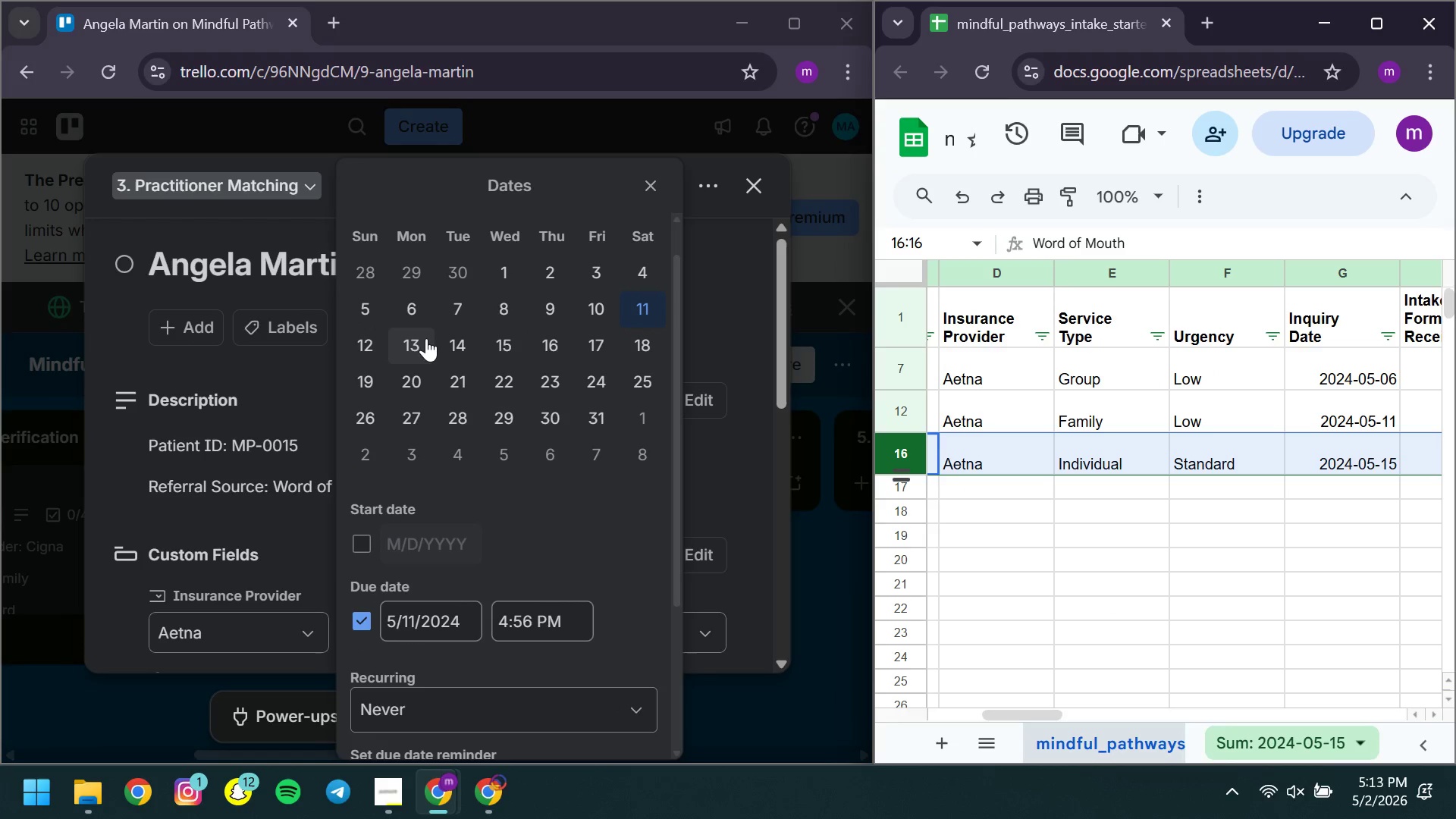 
left_click([506, 348])
 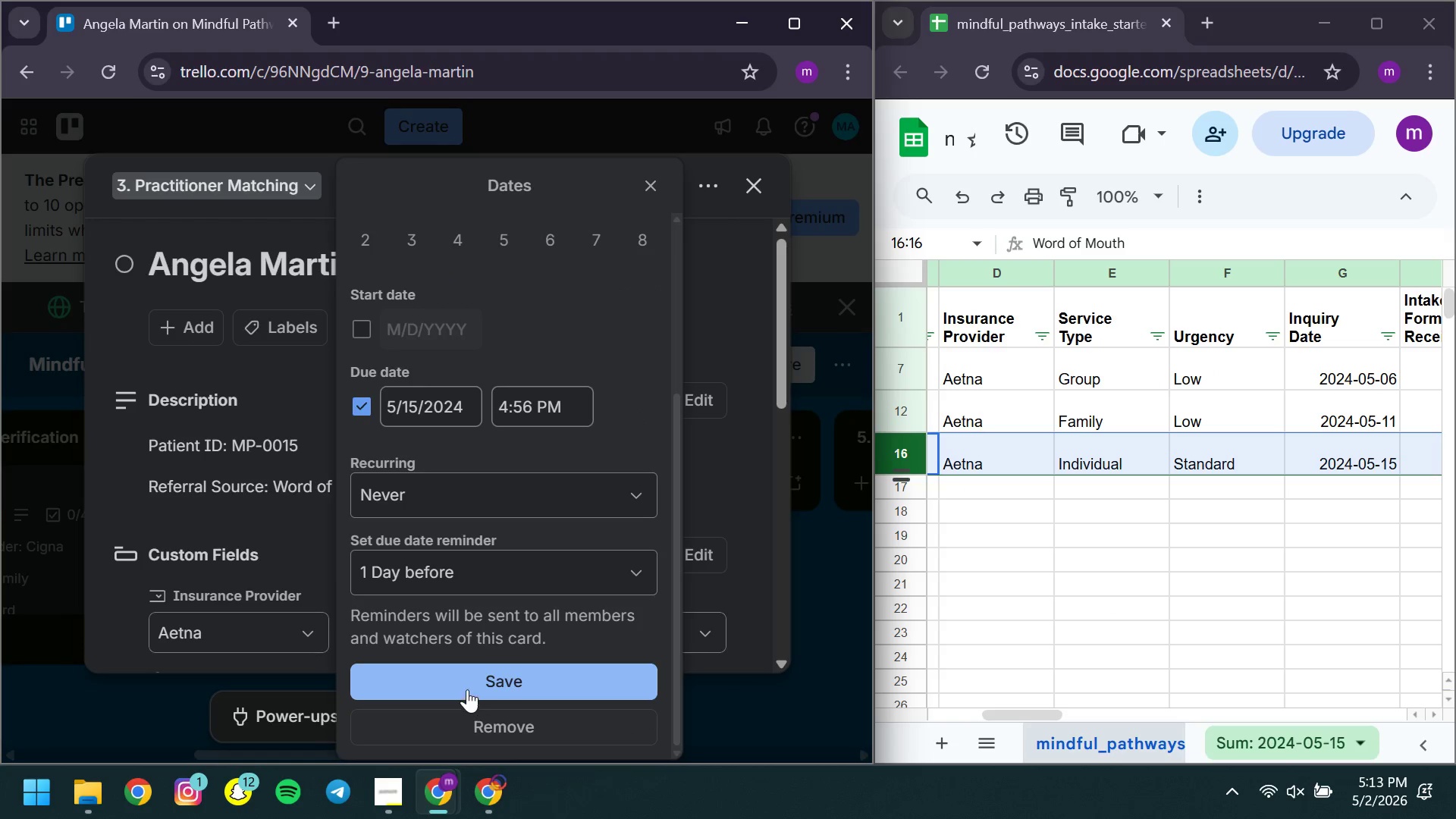 
left_click([467, 689])
 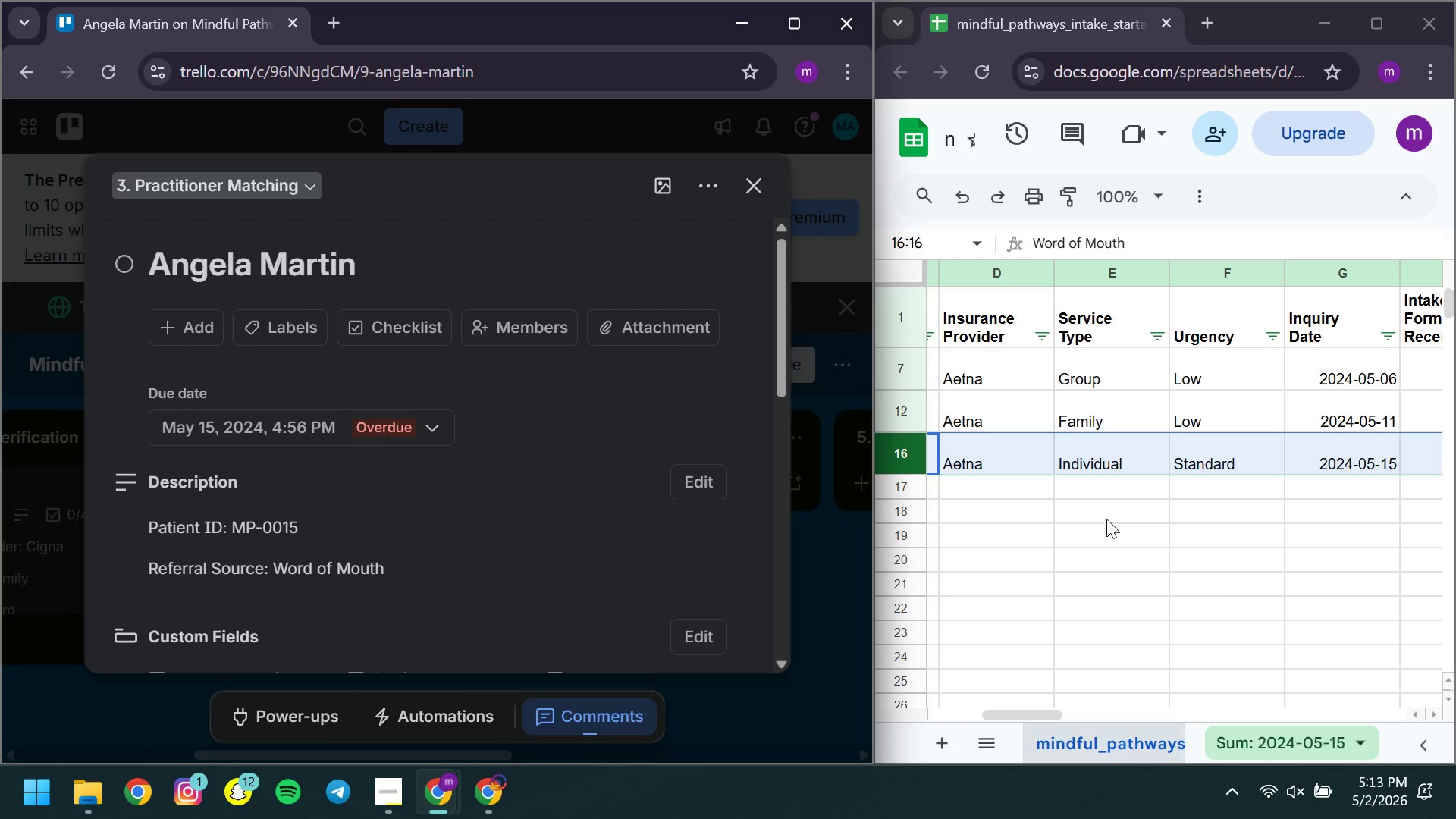 
mouse_move([524, 463])
 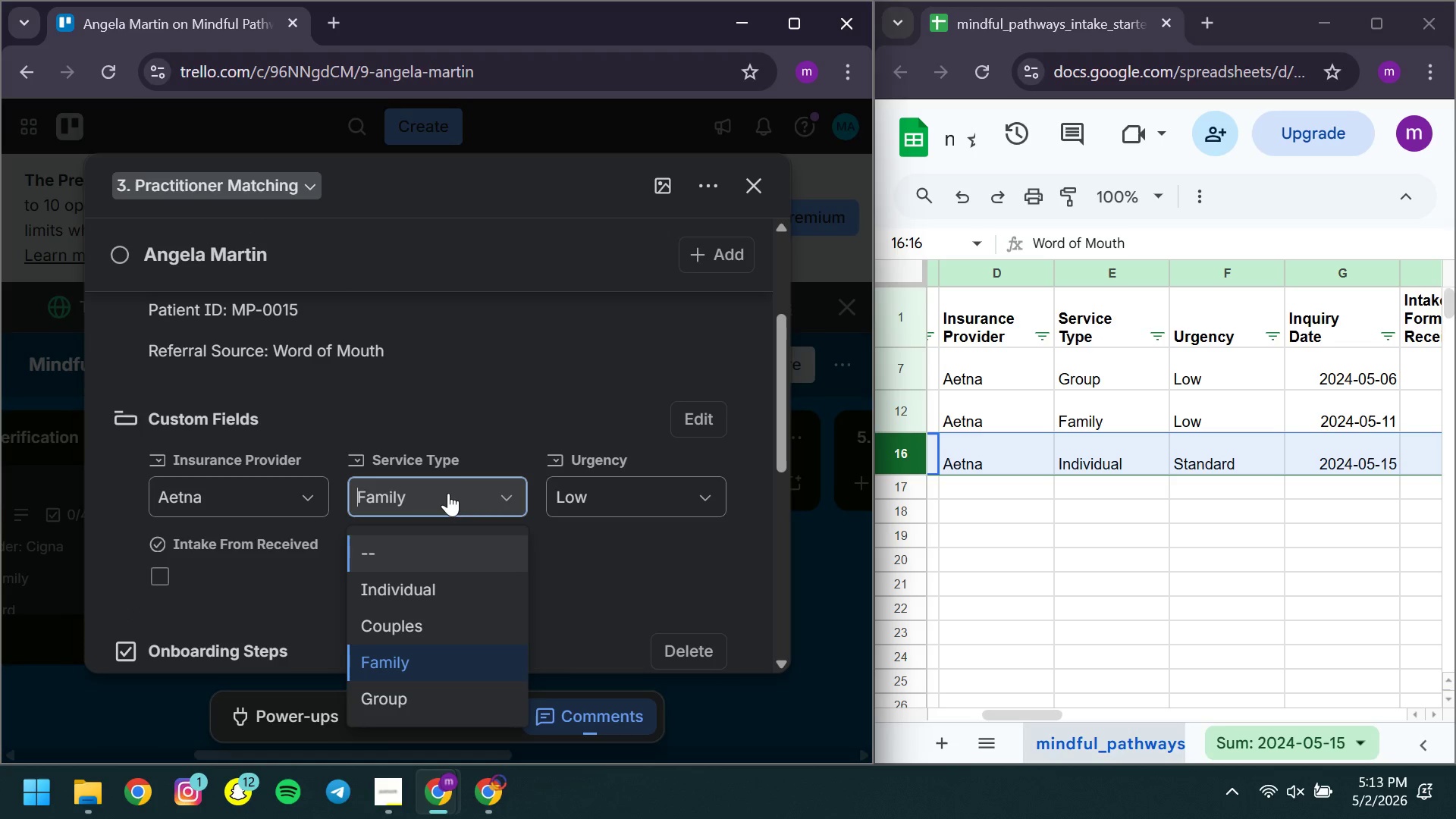 
left_click([448, 493])
 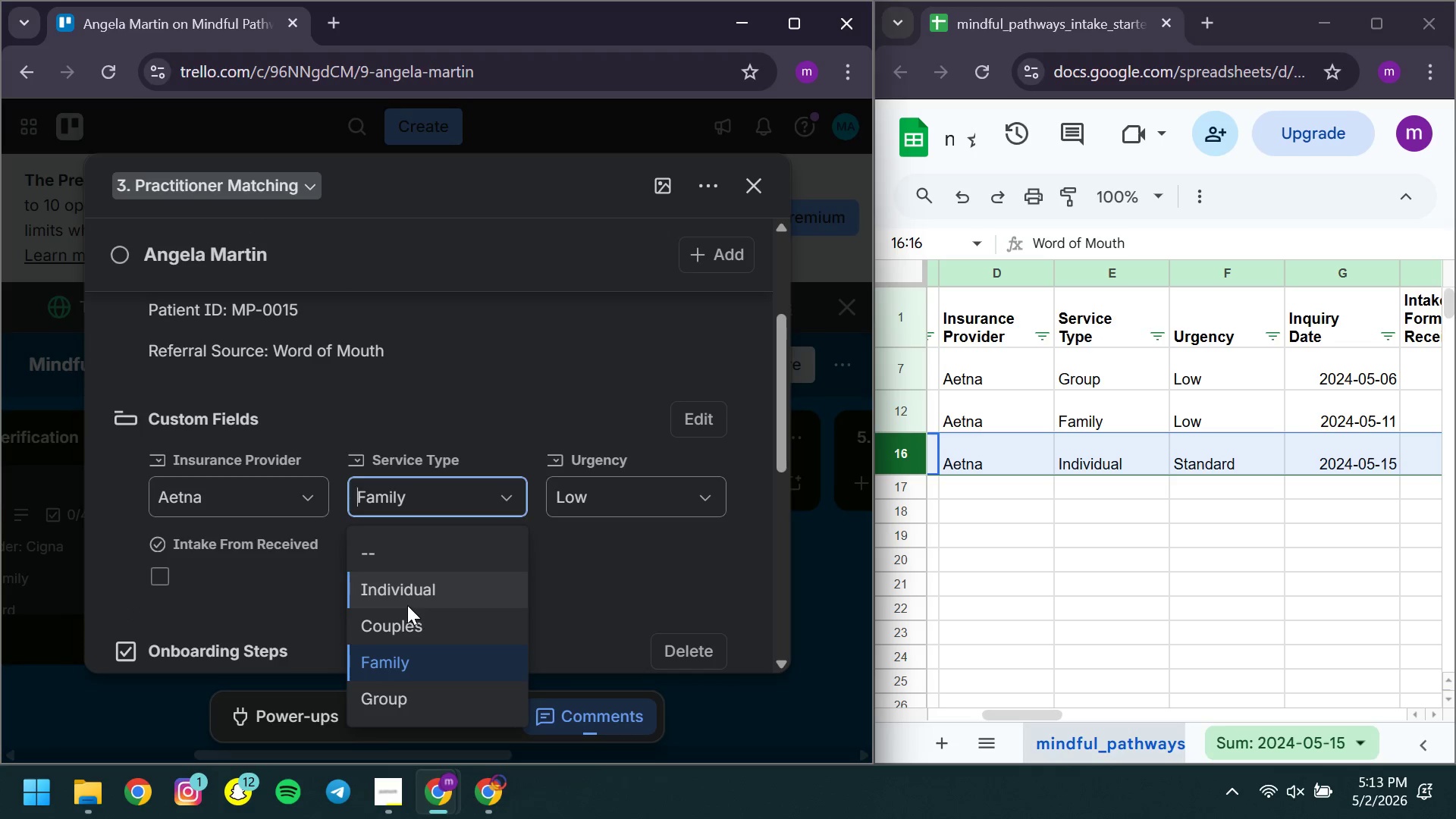 
left_click([407, 605])
 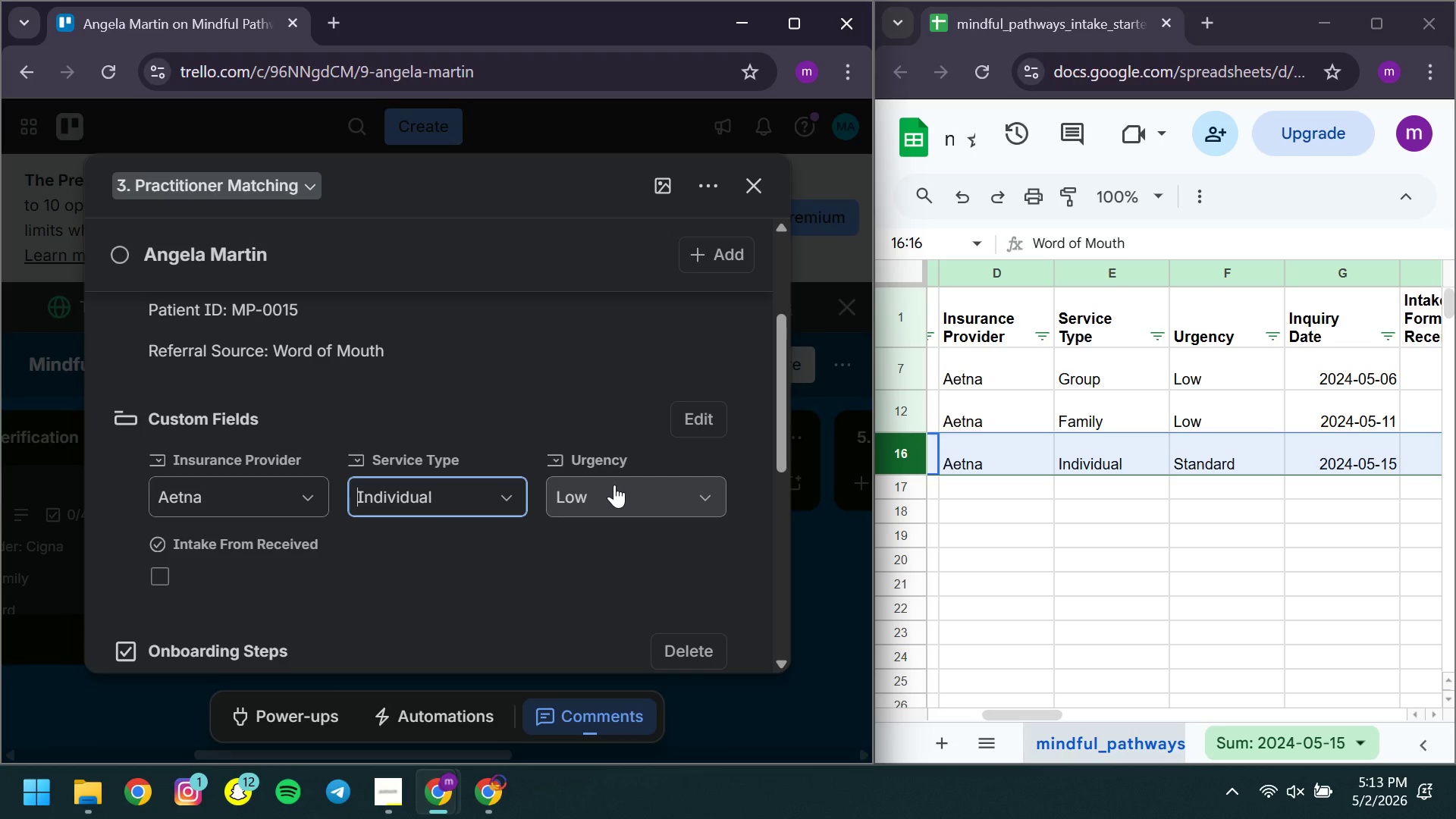 
left_click([614, 485])
 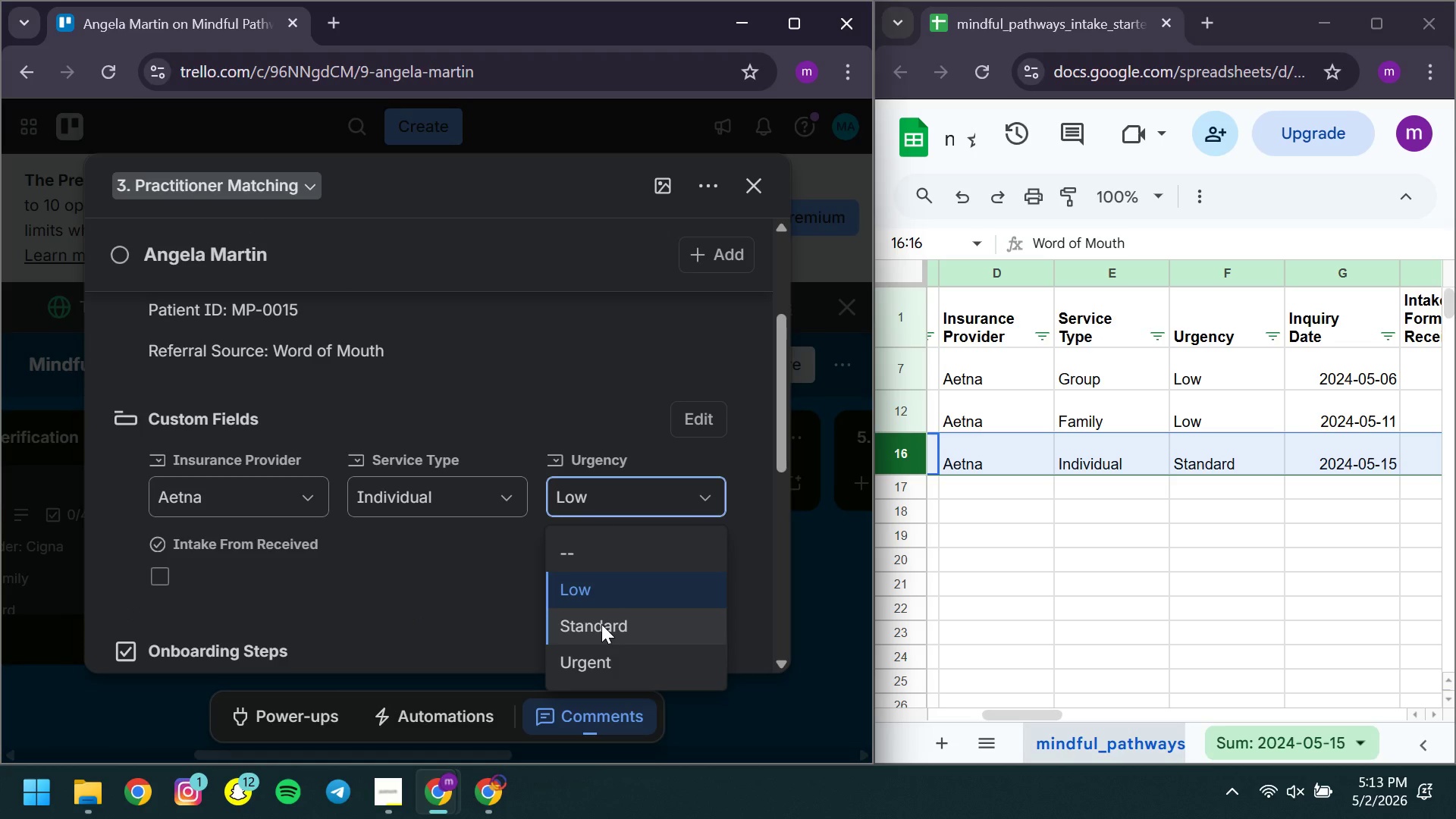 
left_click([601, 624])
 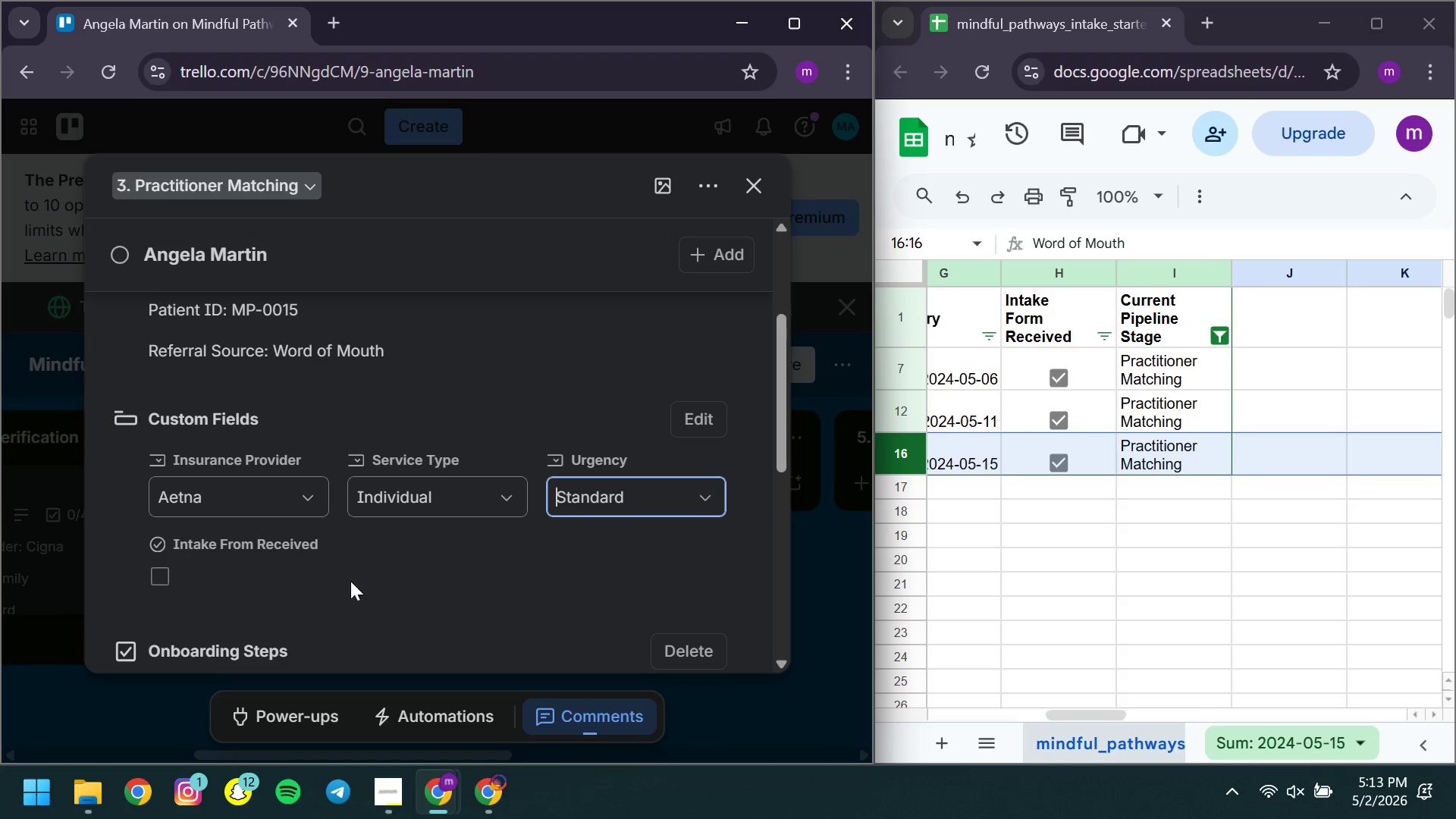 
left_click([166, 573])
 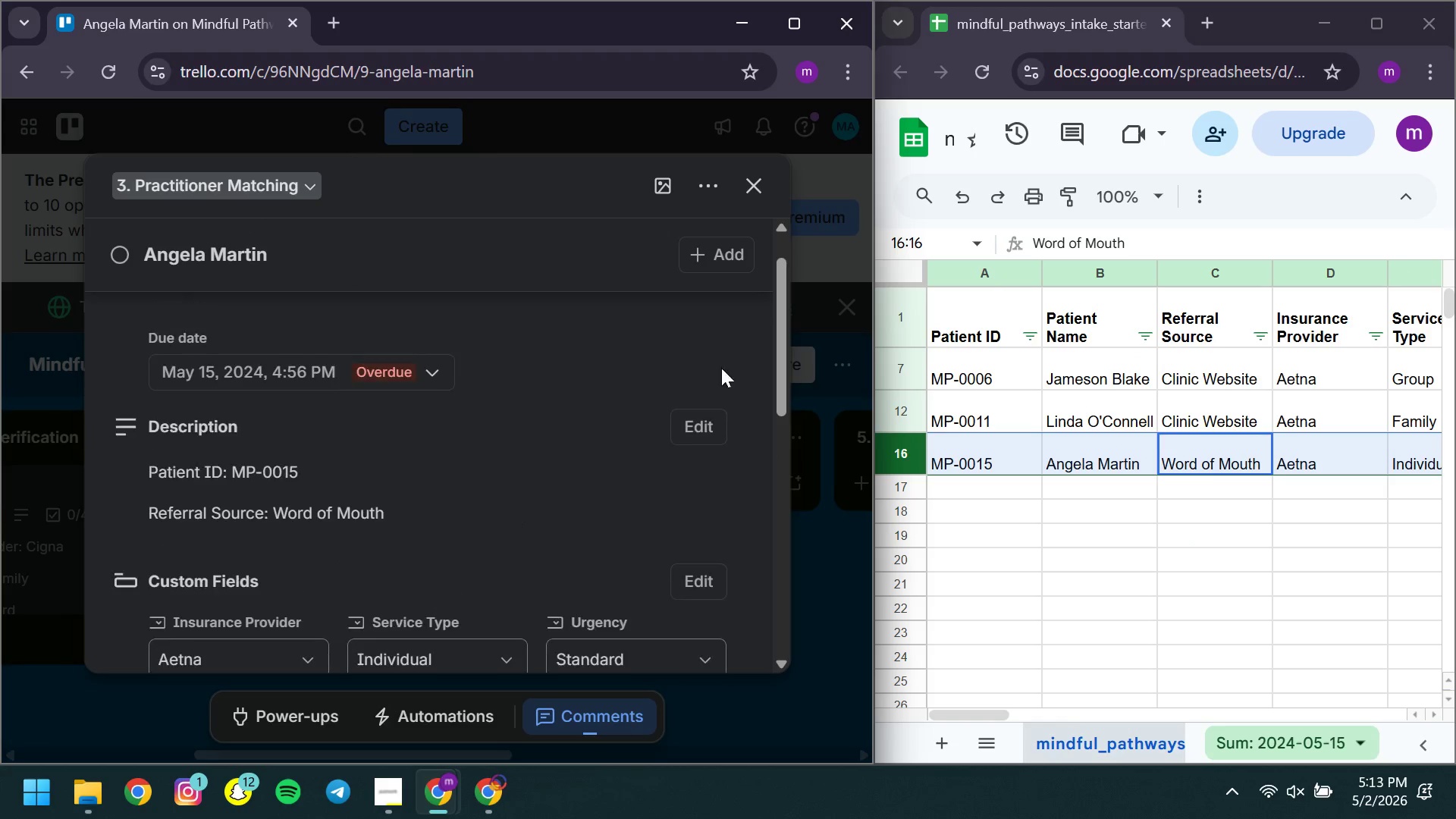 
left_click([761, 199])
 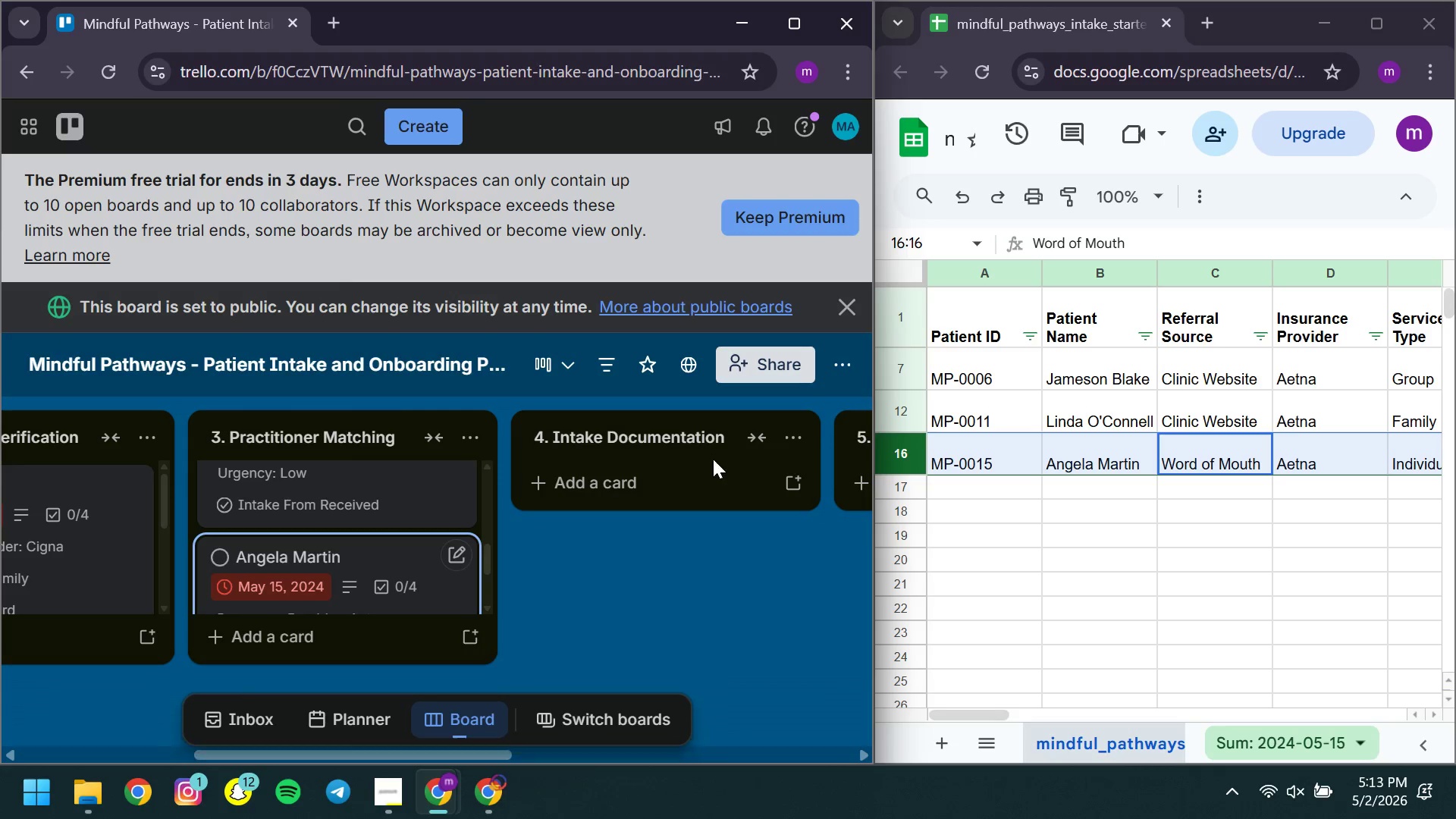 
mouse_move([383, 510])
 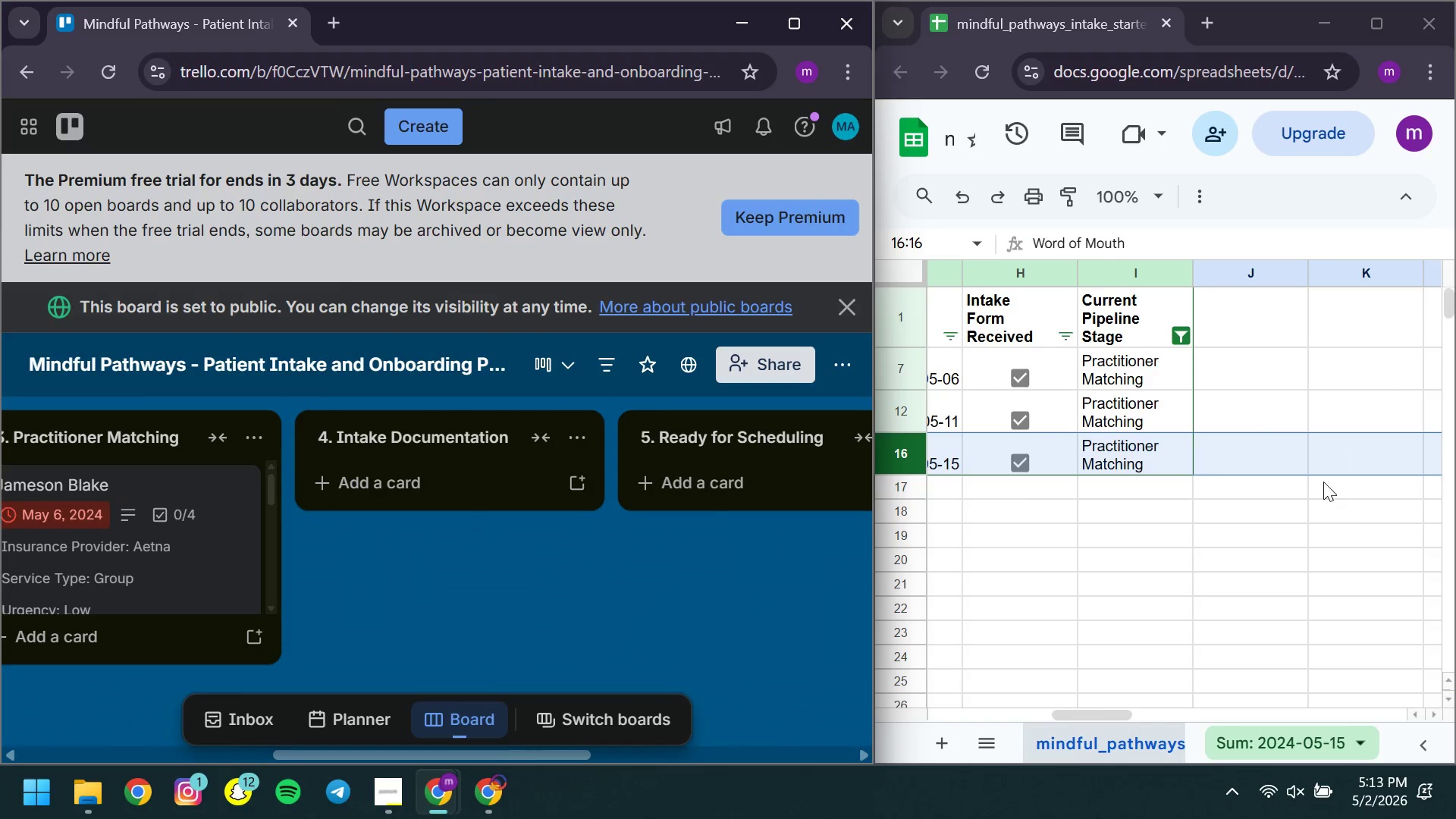 
left_click([1188, 335])
 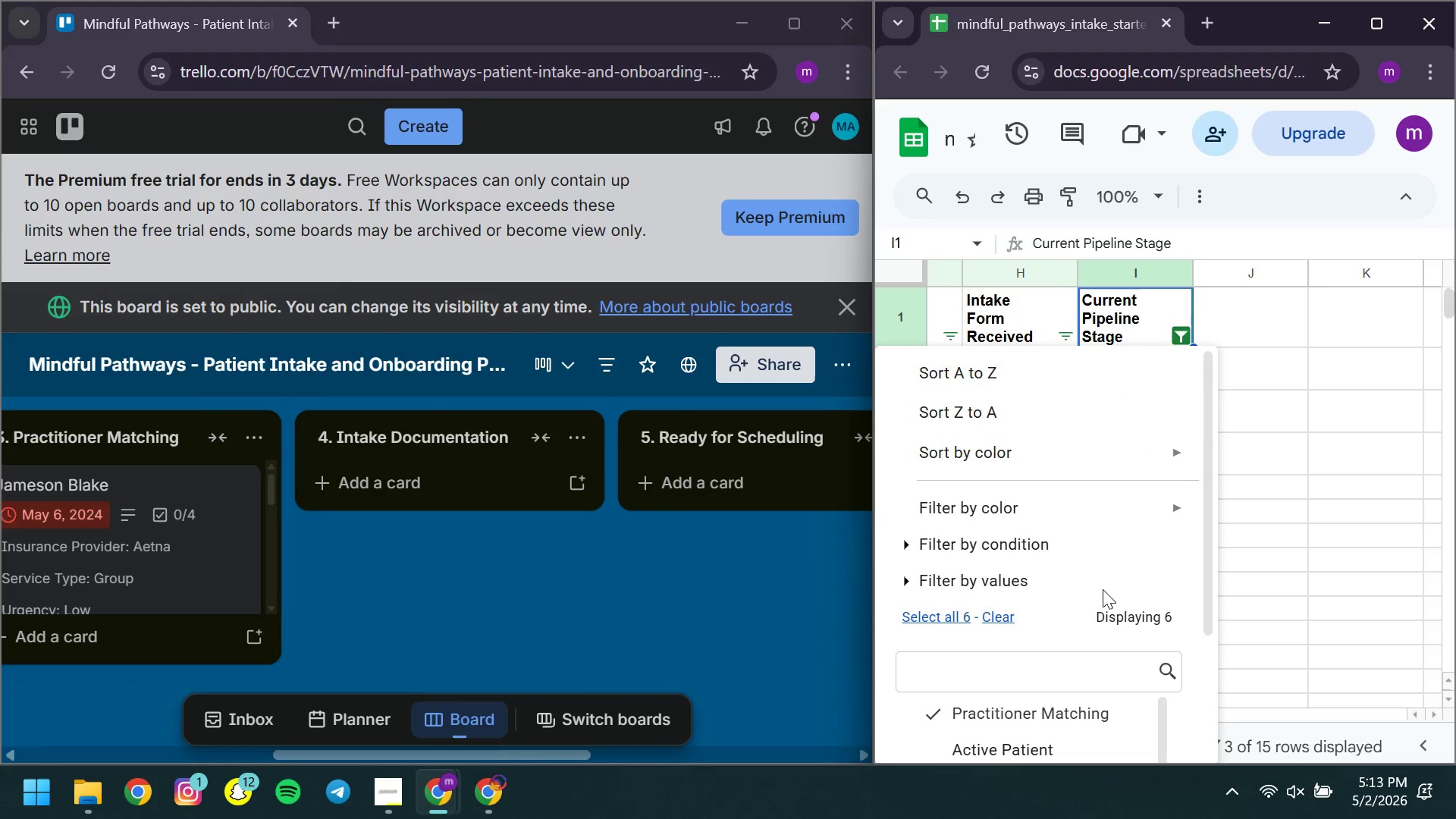 
mouse_move([1076, 613])
 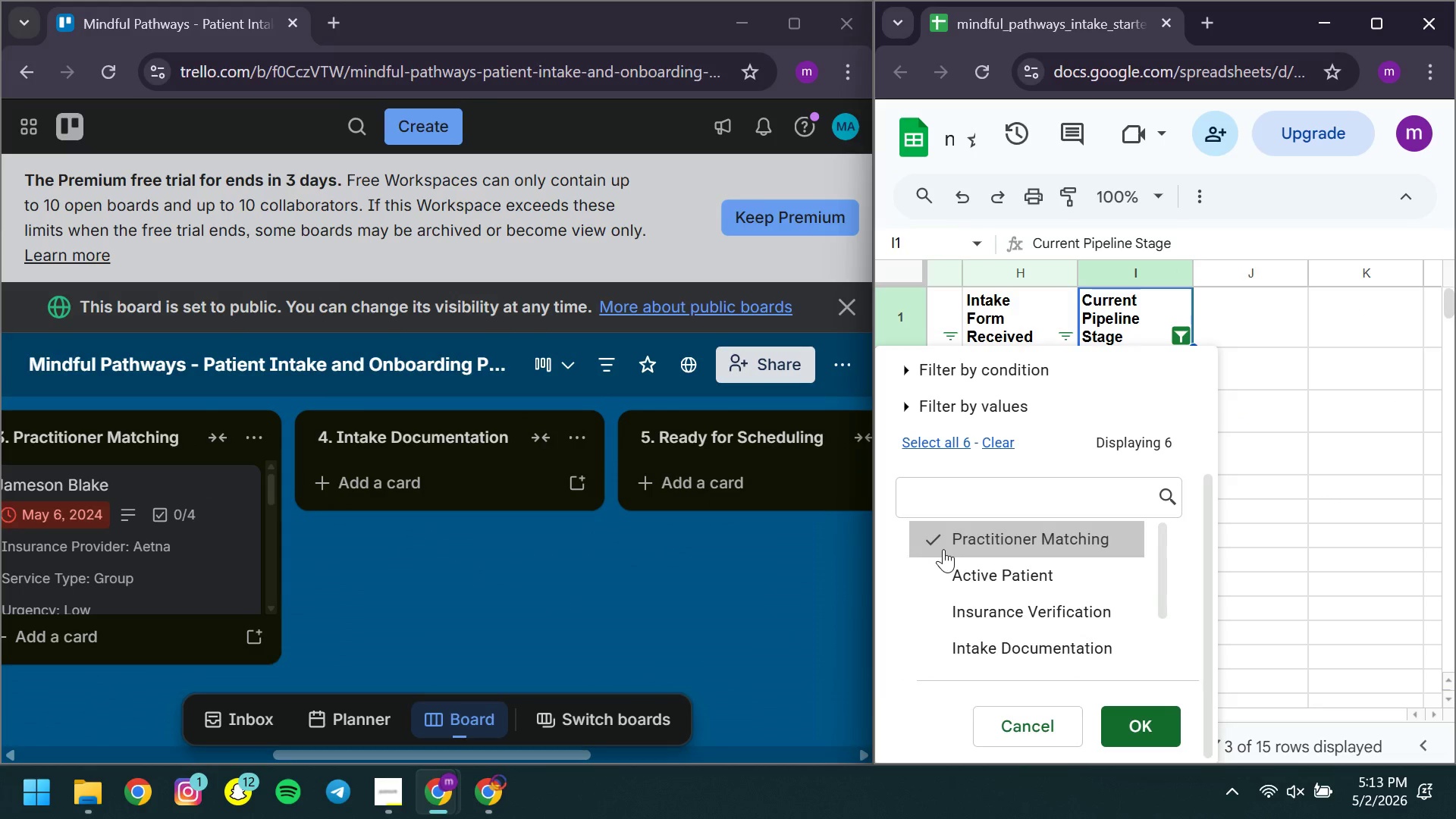 
left_click([943, 549])
 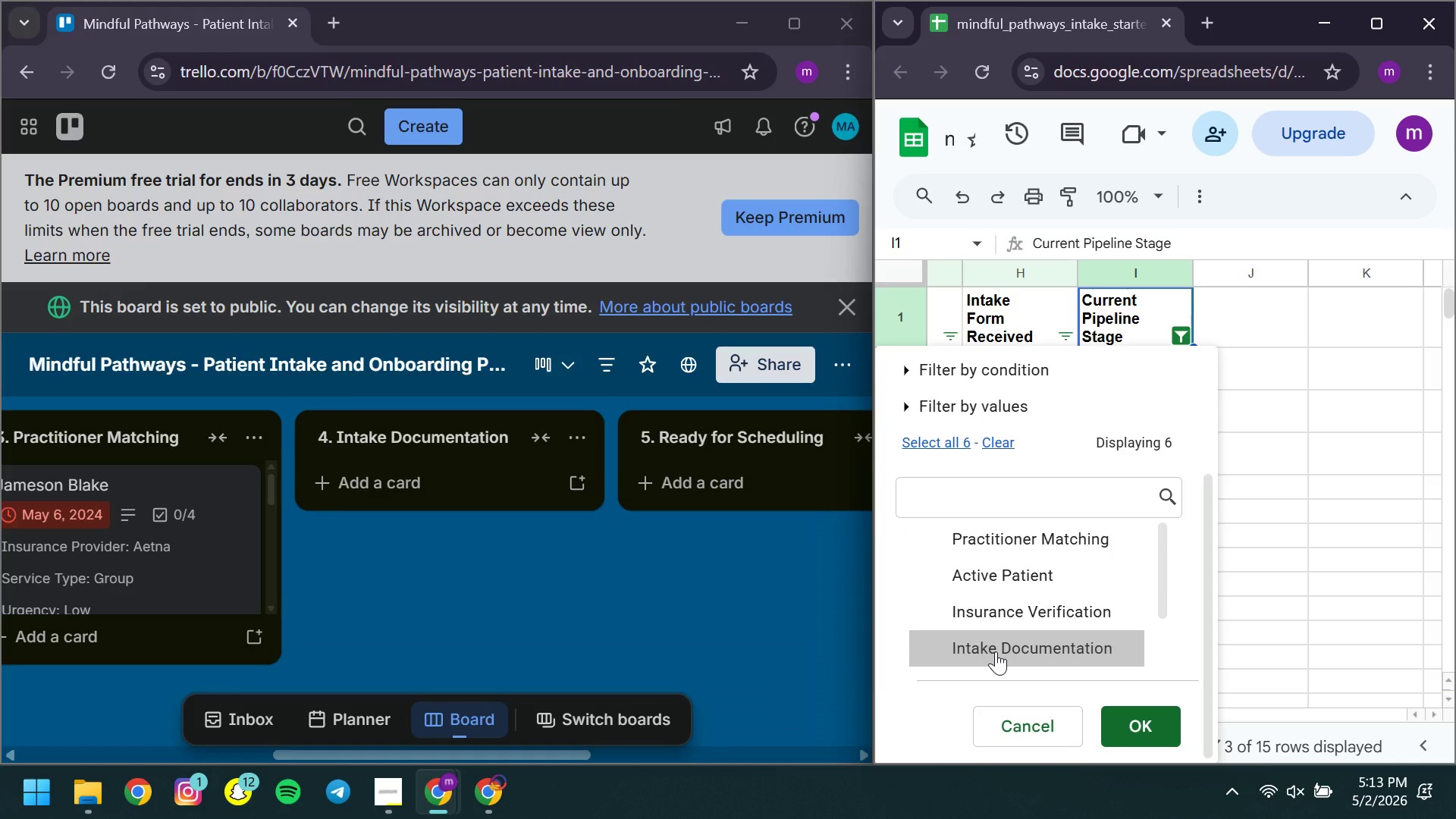 
left_click([996, 651])
 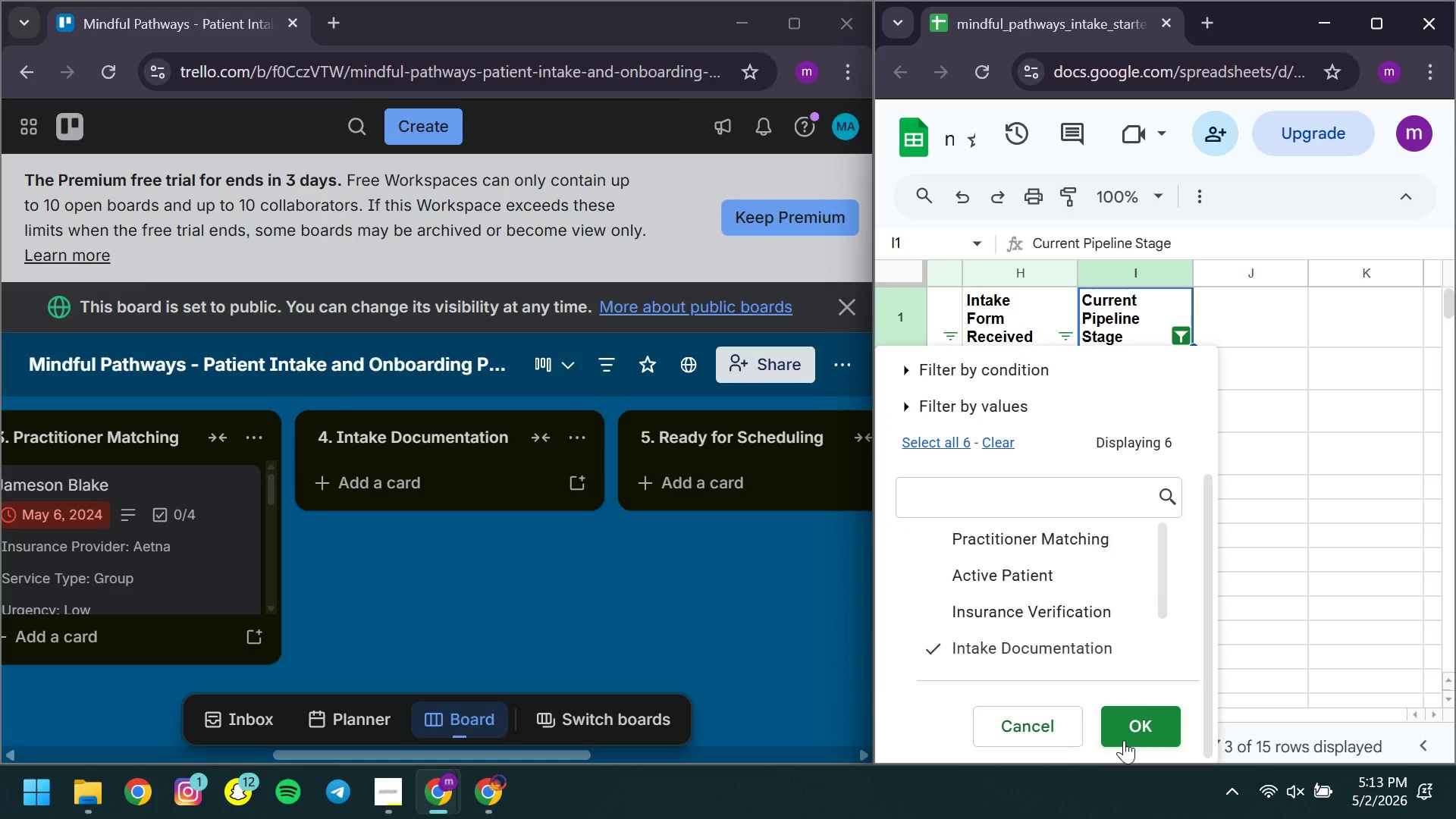 
left_click([1124, 740])
 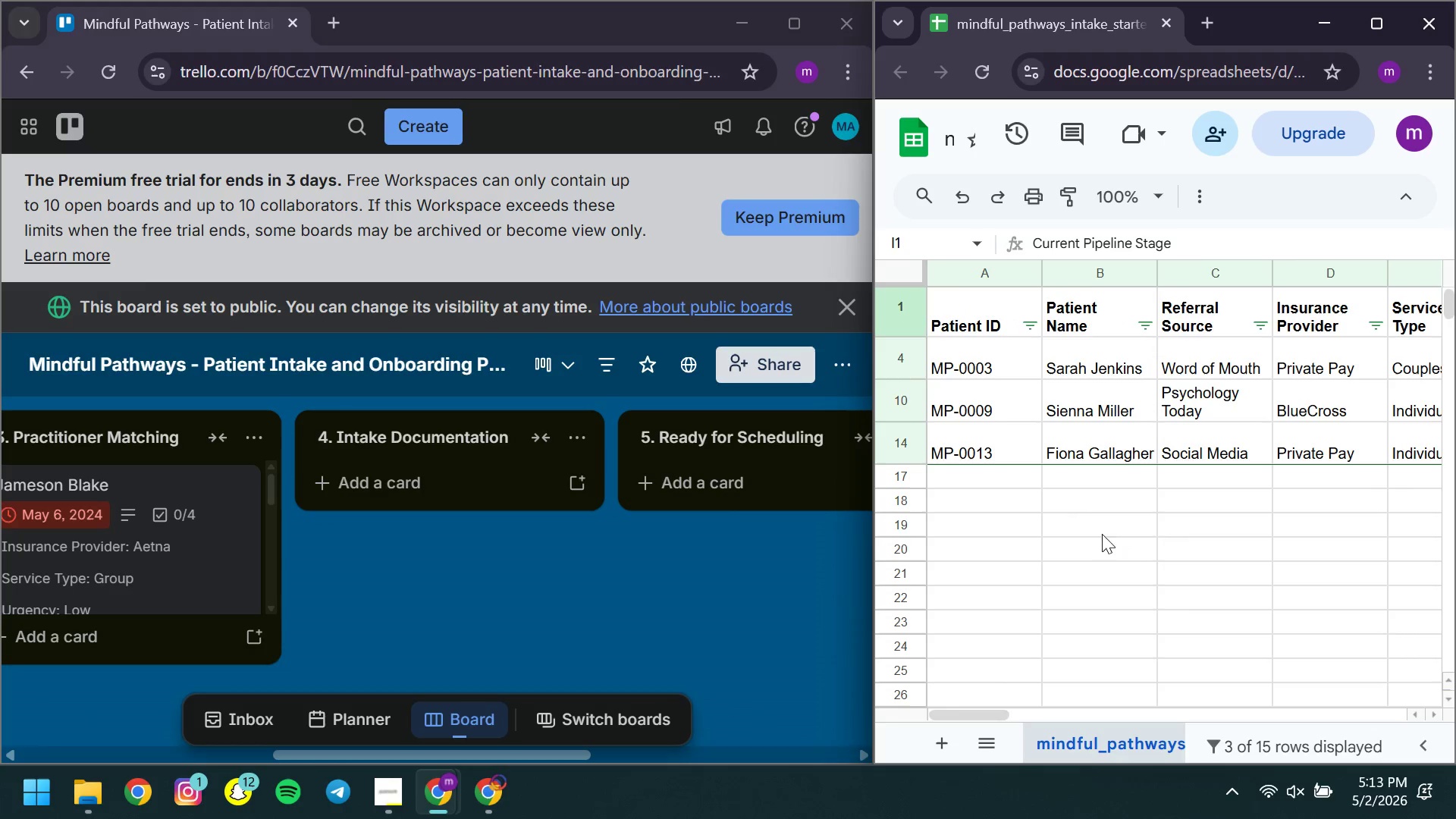 
wait(5.73)
 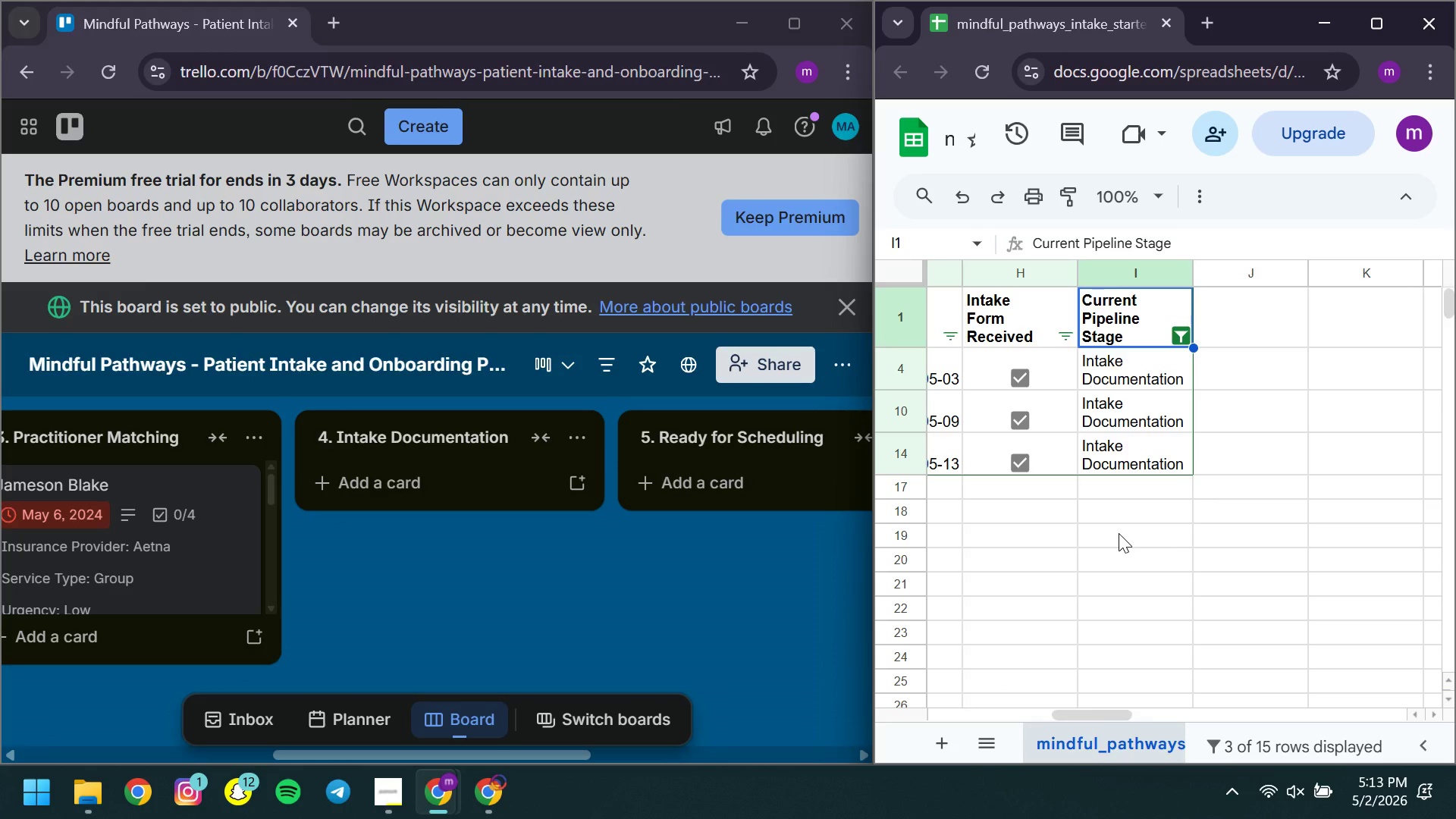 
left_click([582, 493])
 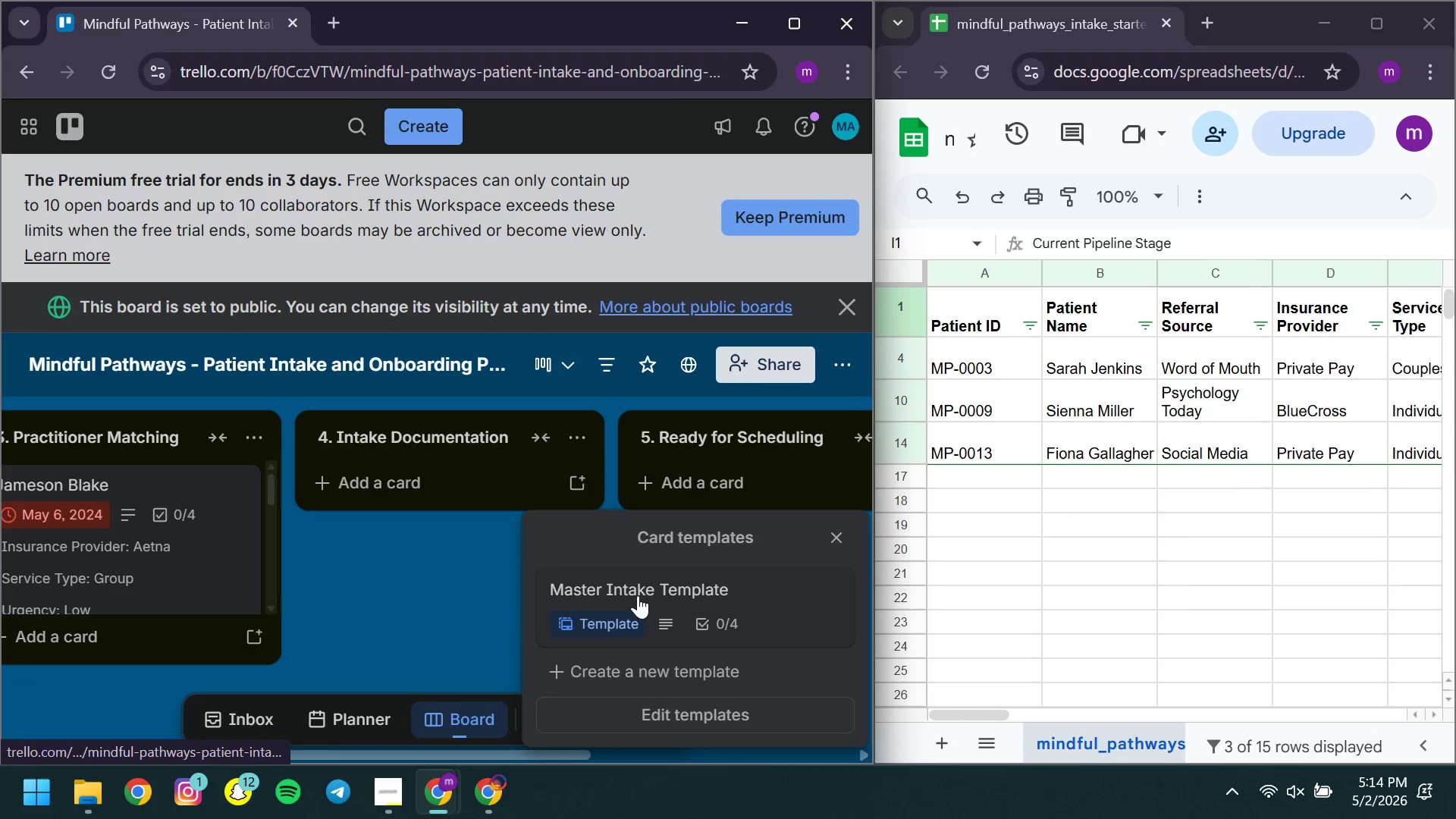 
left_click([638, 595])
 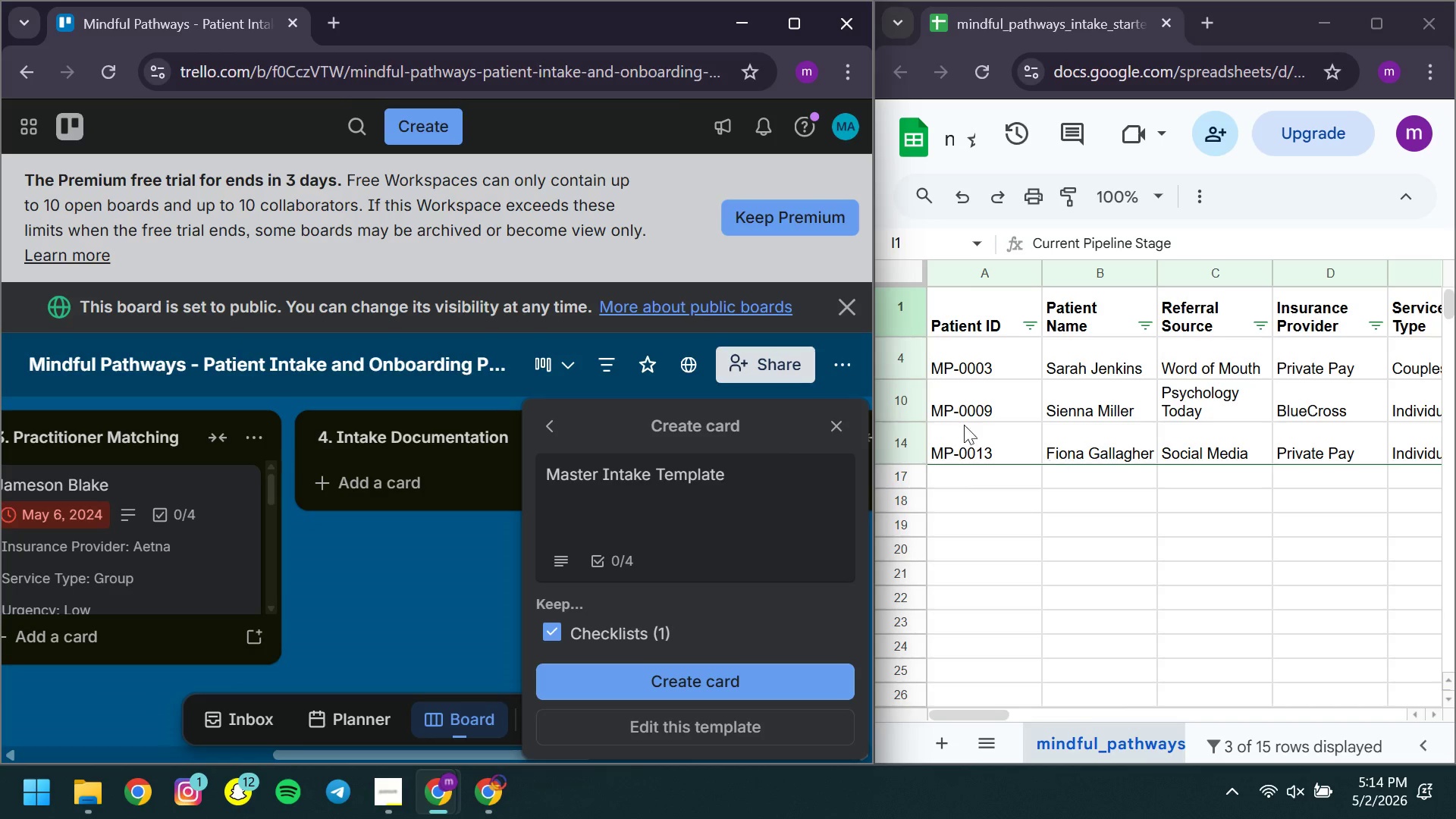 
left_click_drag(start_coordinate=[746, 472], to_coordinate=[755, 491])
 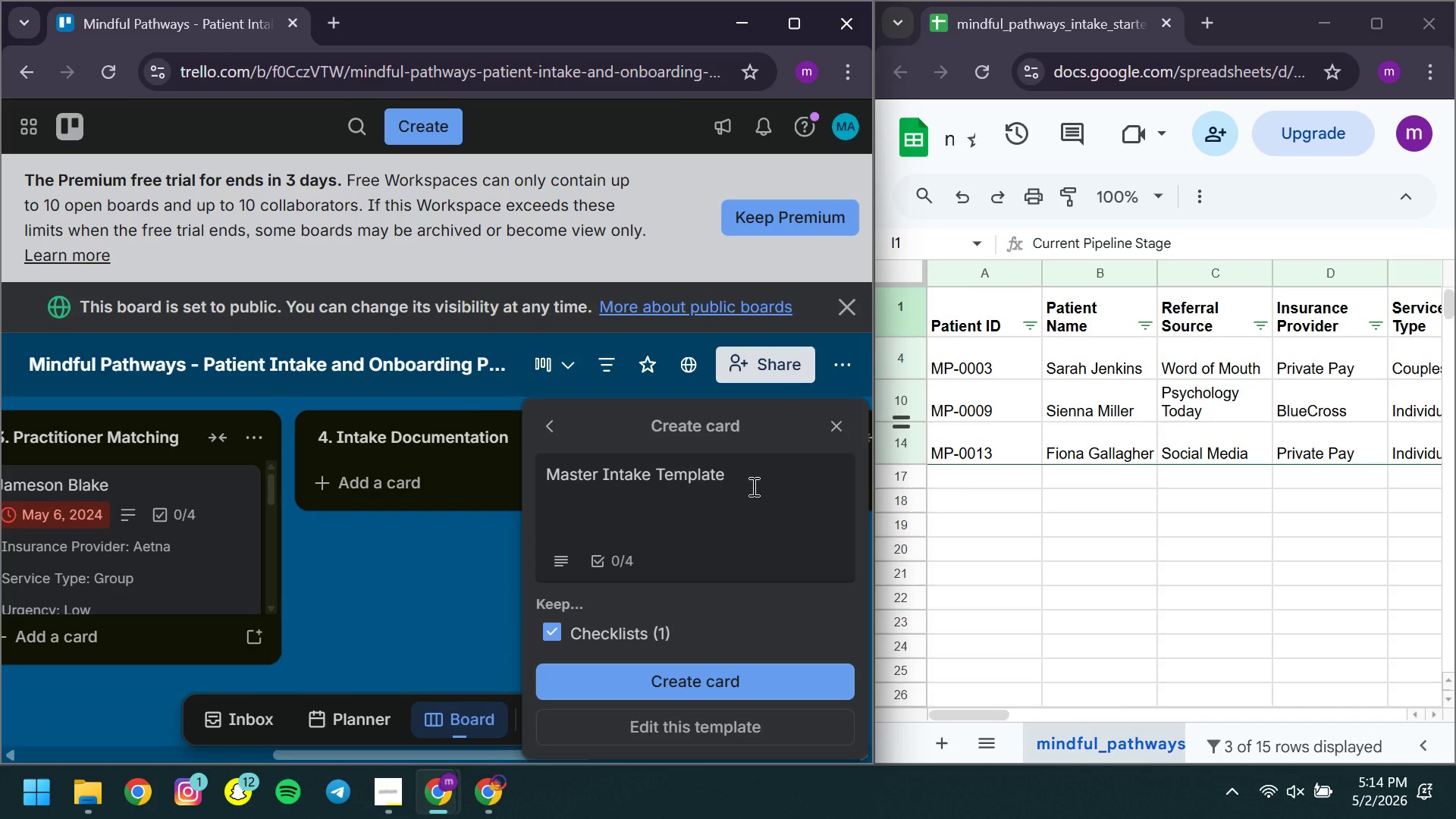 
left_click_drag(start_coordinate=[752, 486], to_coordinate=[549, 488])
 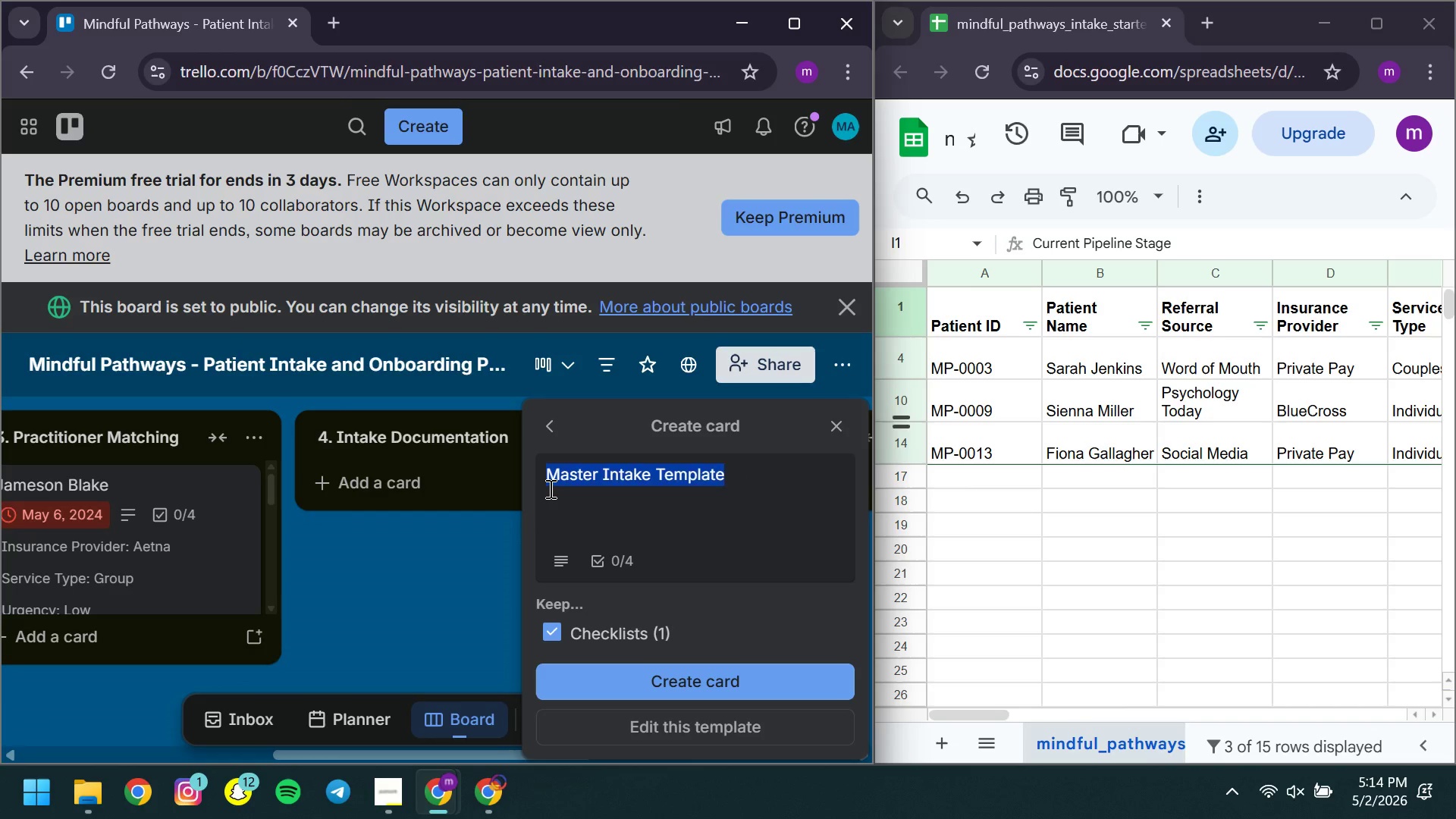 
type(Sarah Jenkins )
 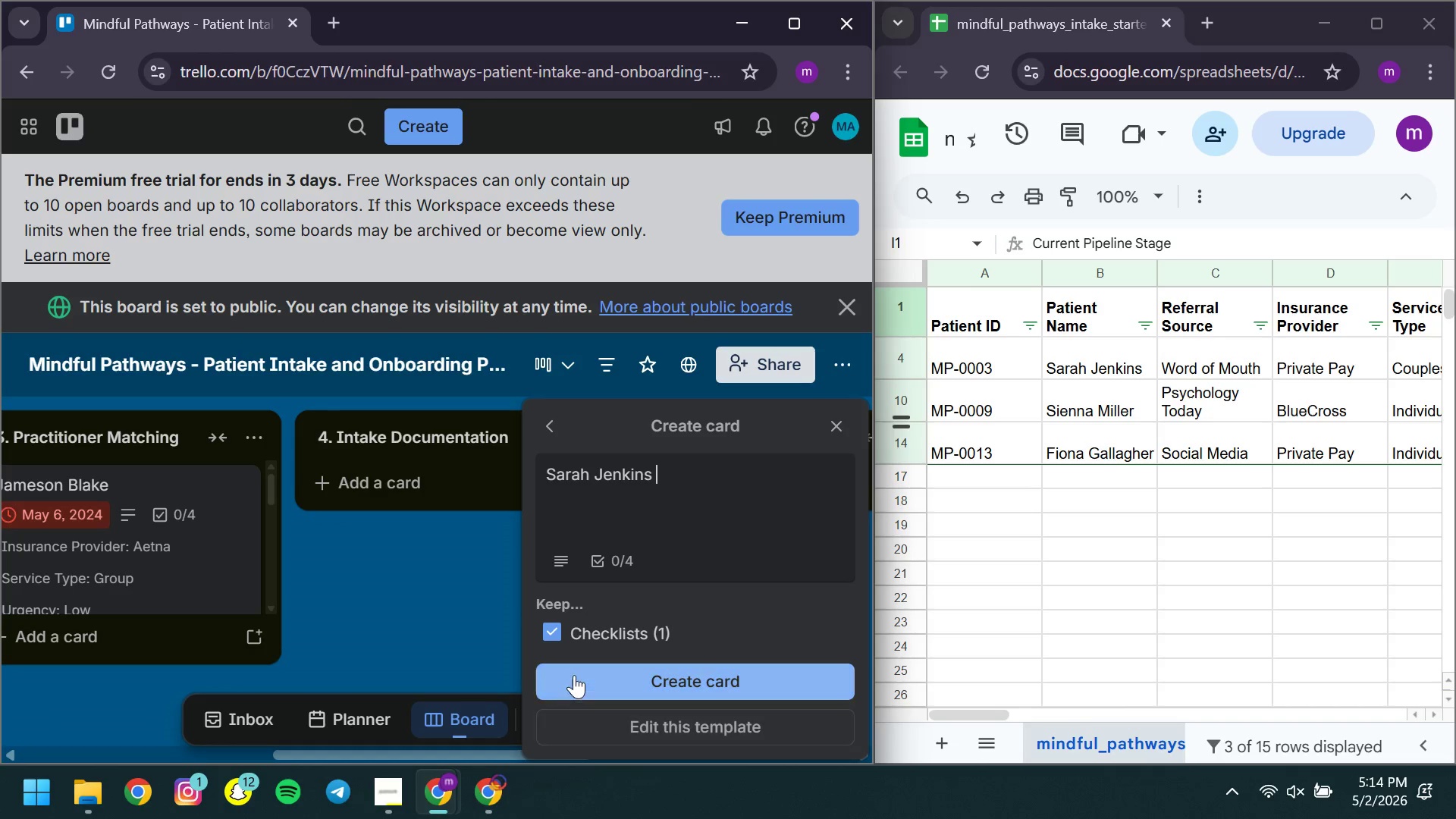 
left_click([574, 675])
 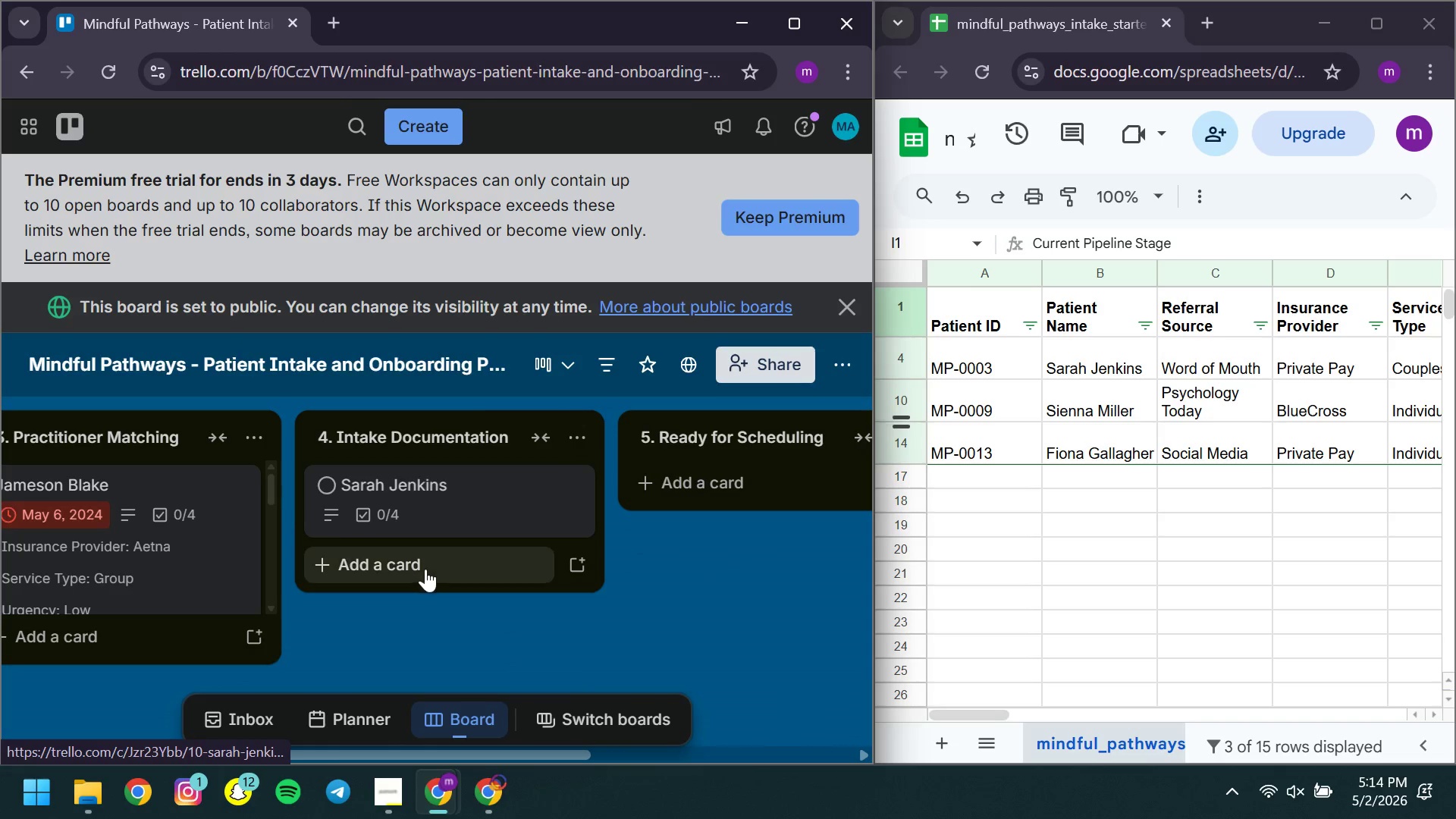 
wait(5.09)
 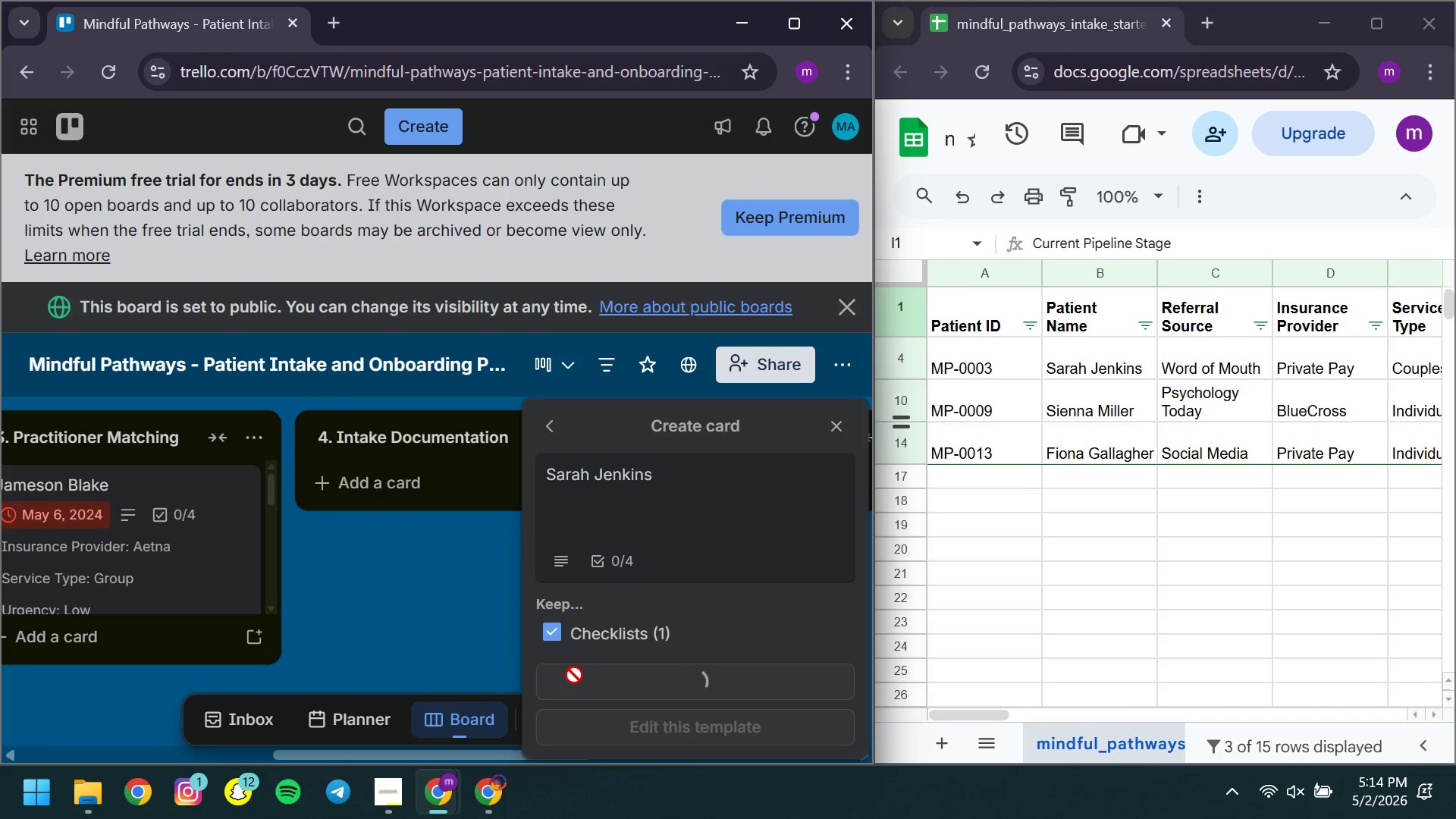 
left_click([570, 566])
 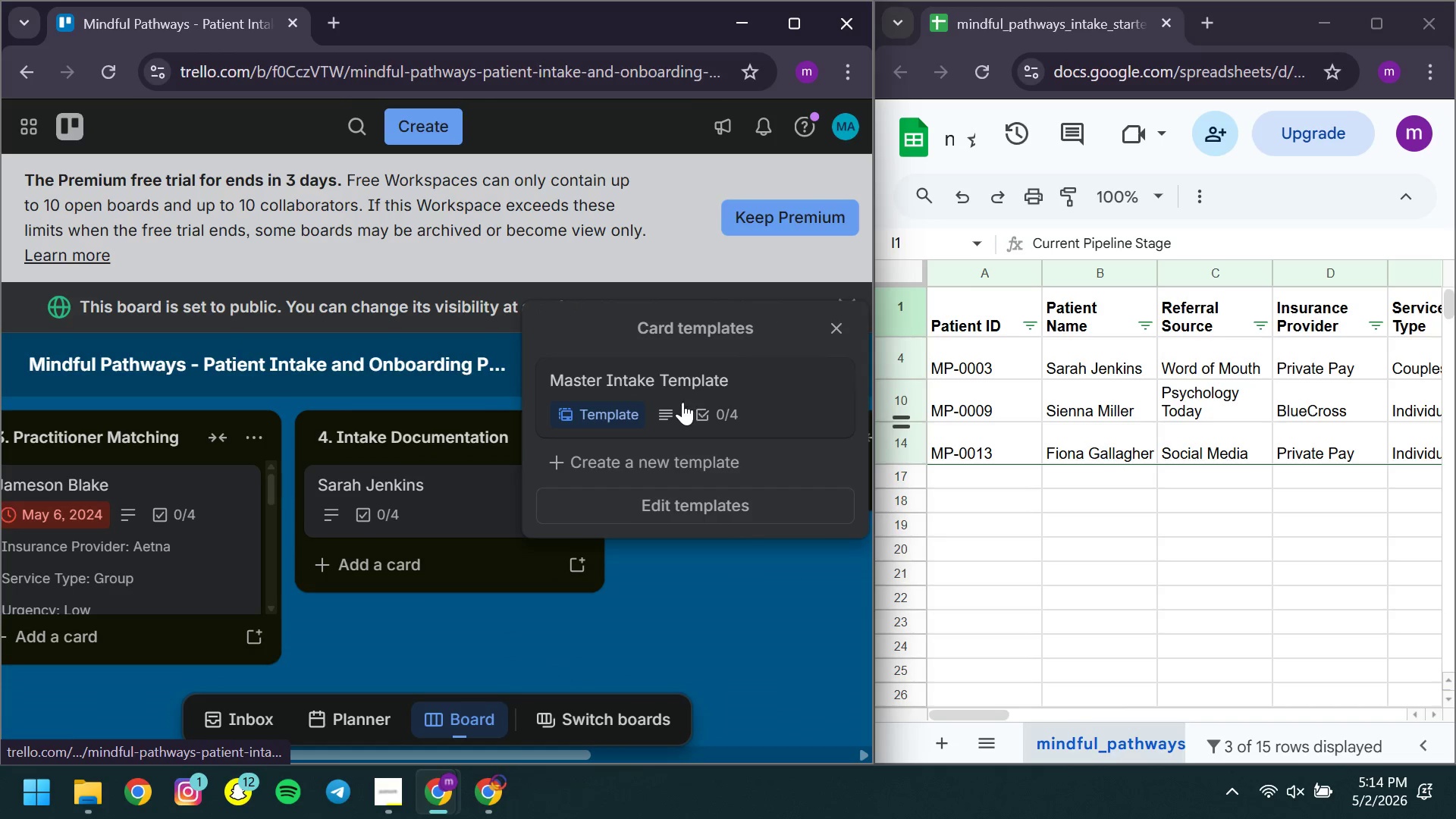 
left_click([661, 386])
 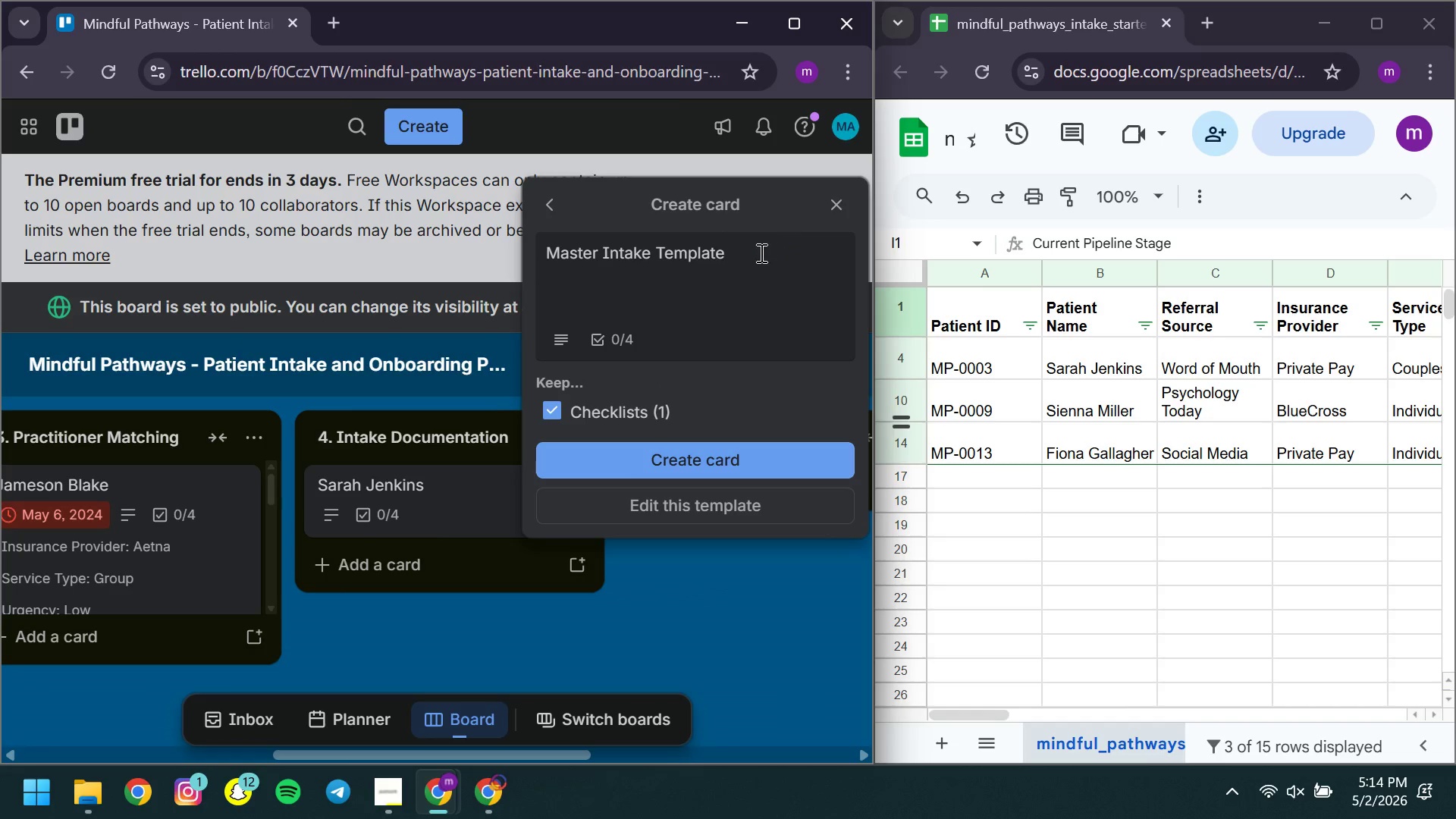 
left_click([760, 253])
 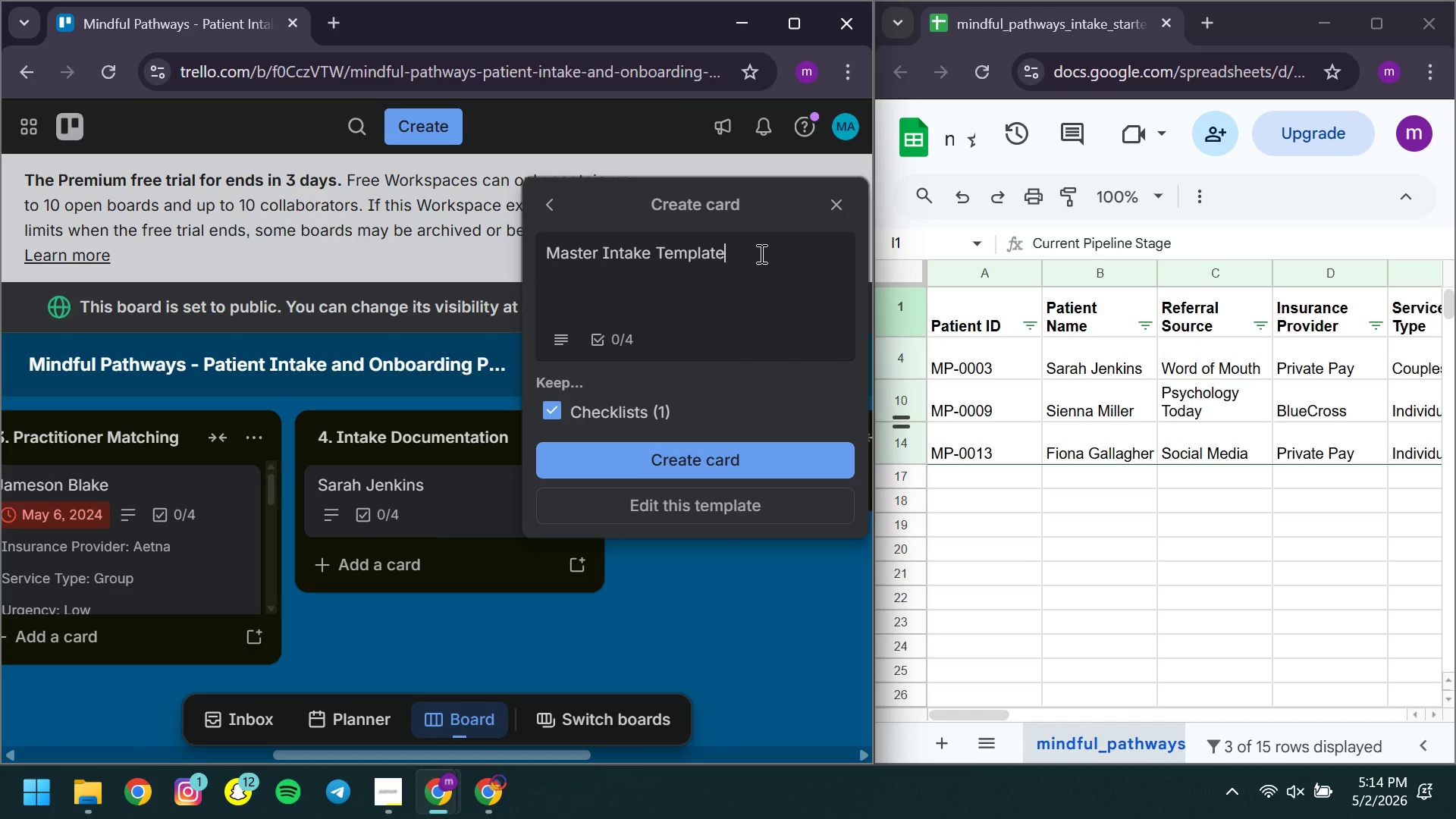 
key(Control+ControlLeft)
 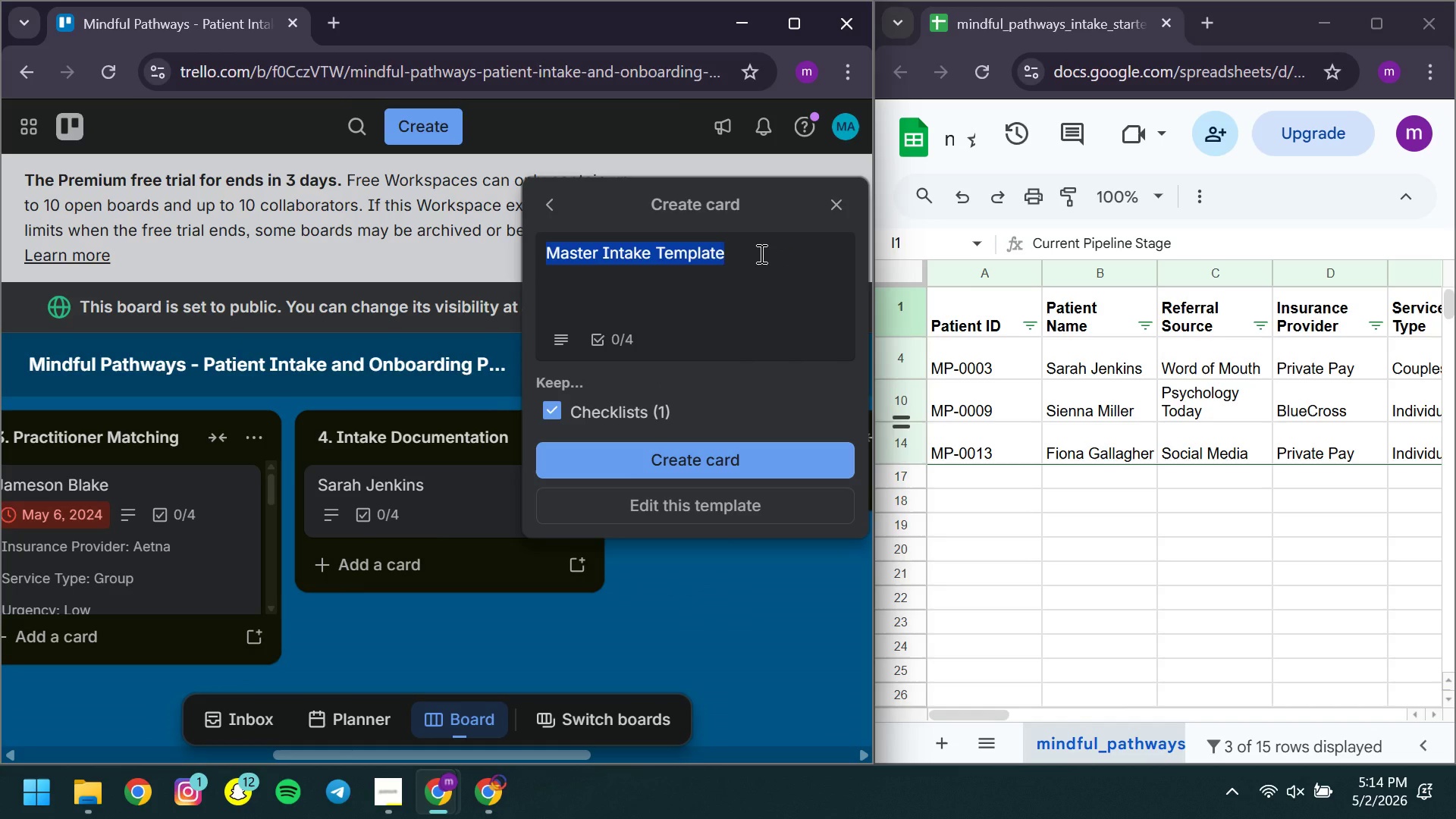 
key(Control+A)
 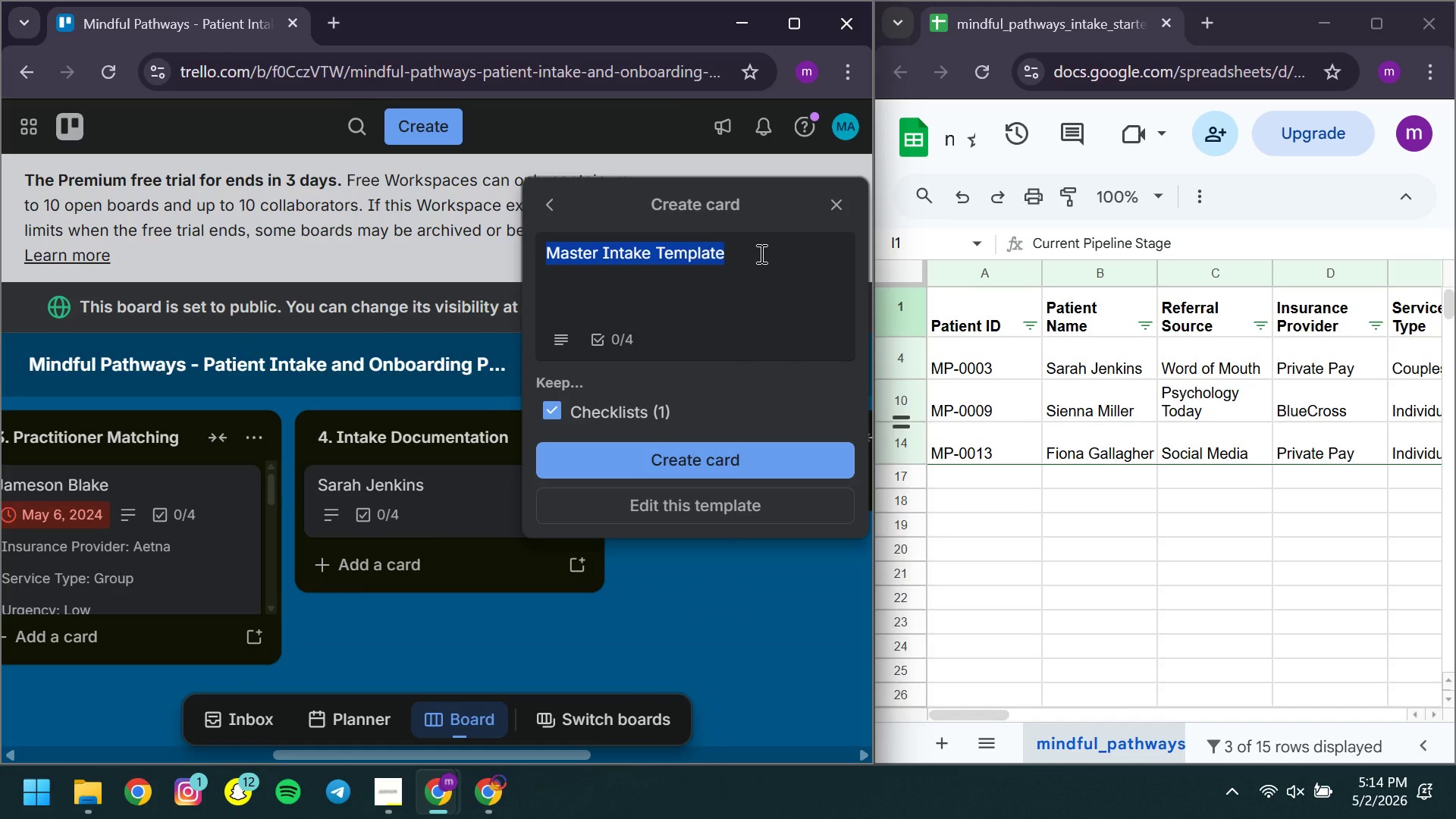 
type(Su)
key(Backspace)
type(ienna Miller )
 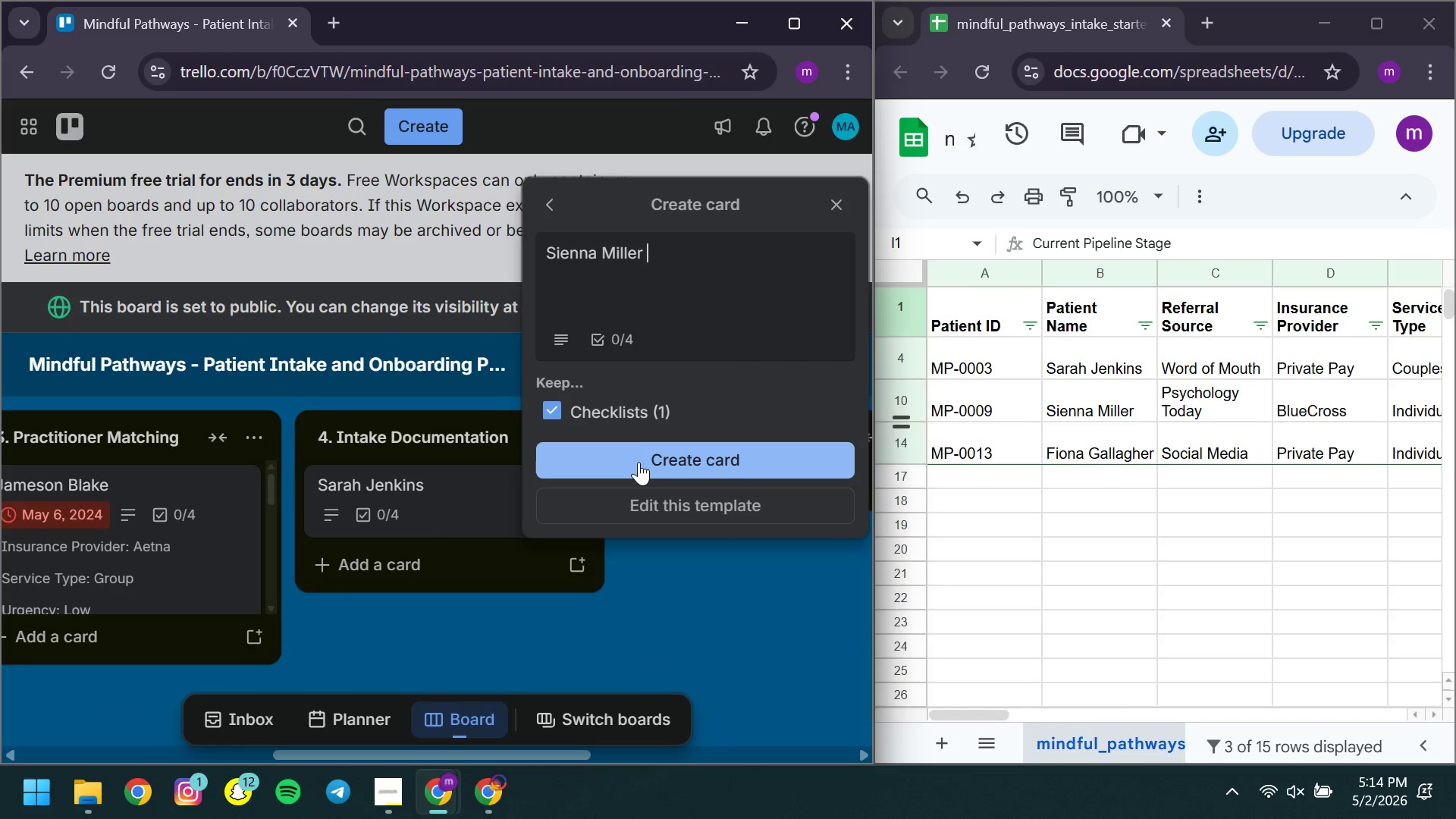 
left_click([639, 462])
 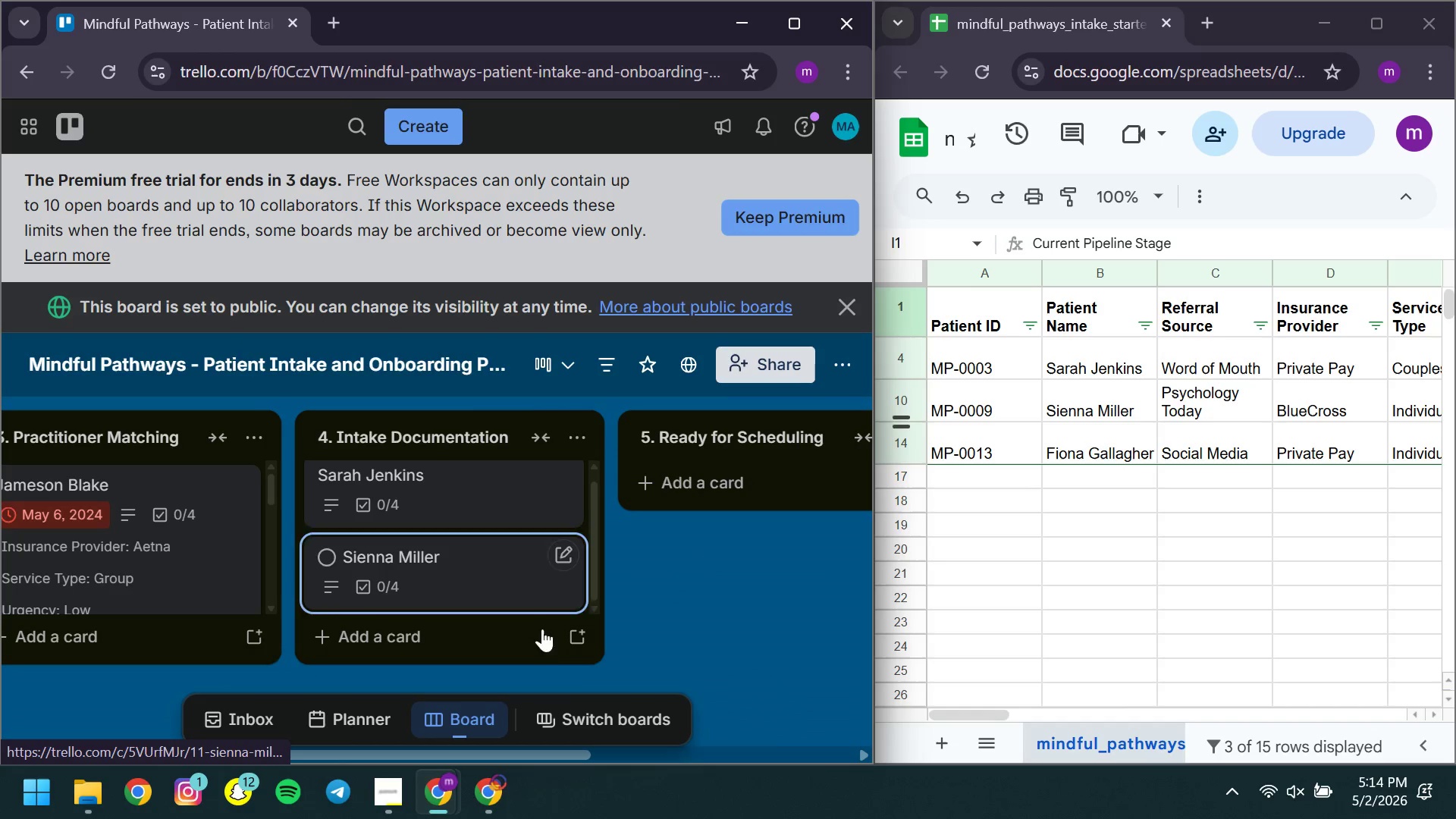 
left_click([573, 646])
 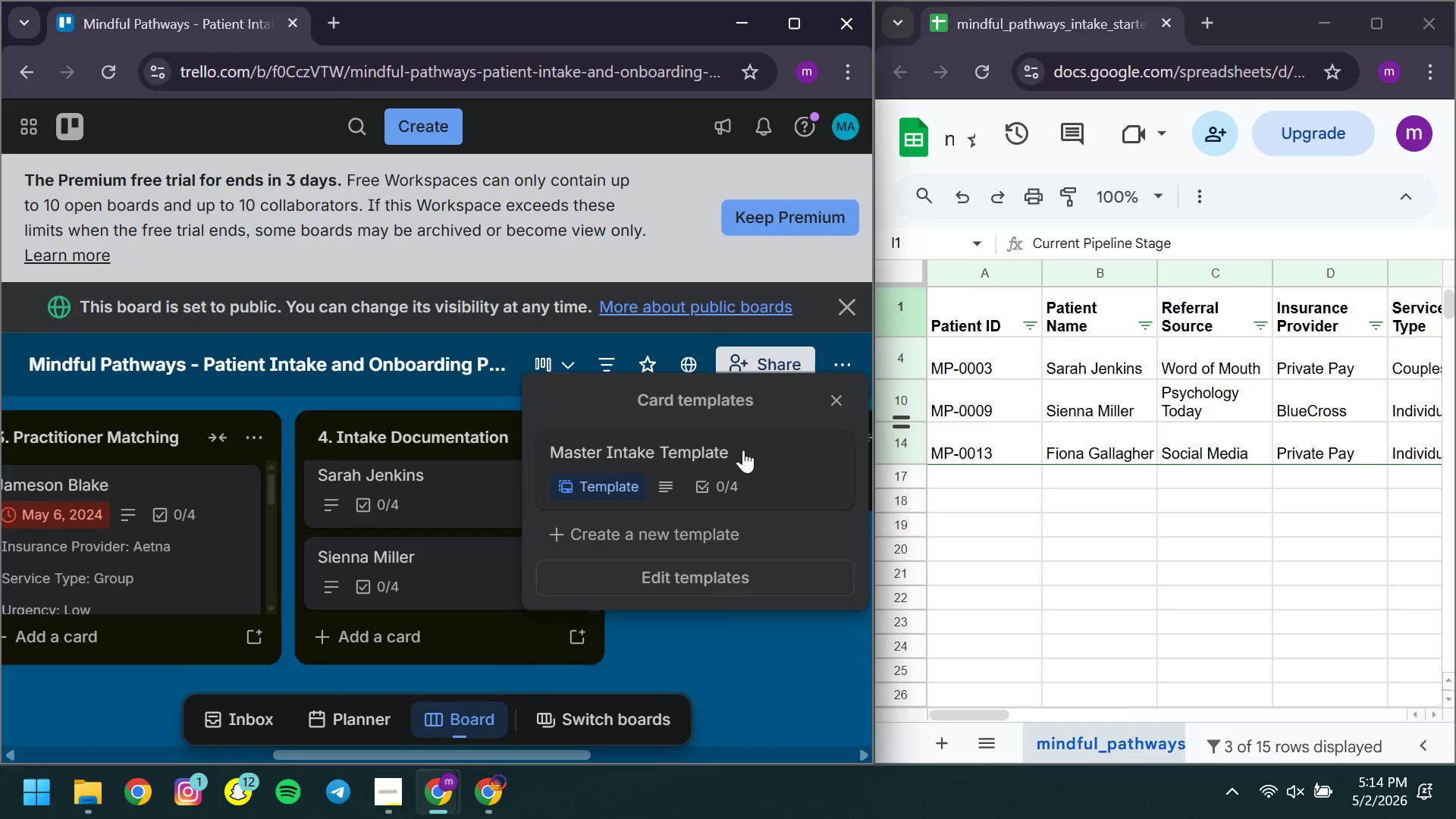 
left_click([742, 450])
 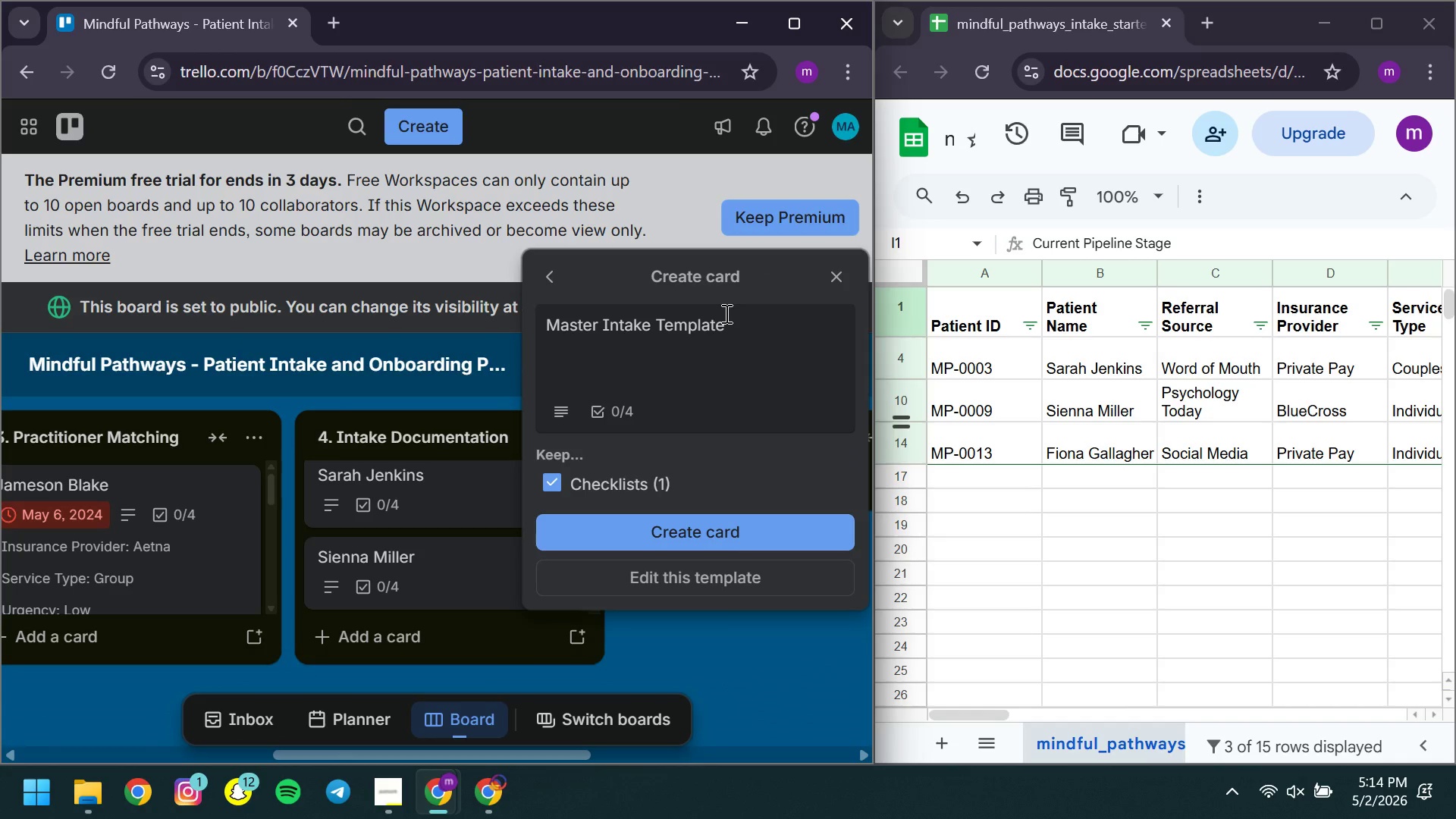 
left_click([725, 313])
 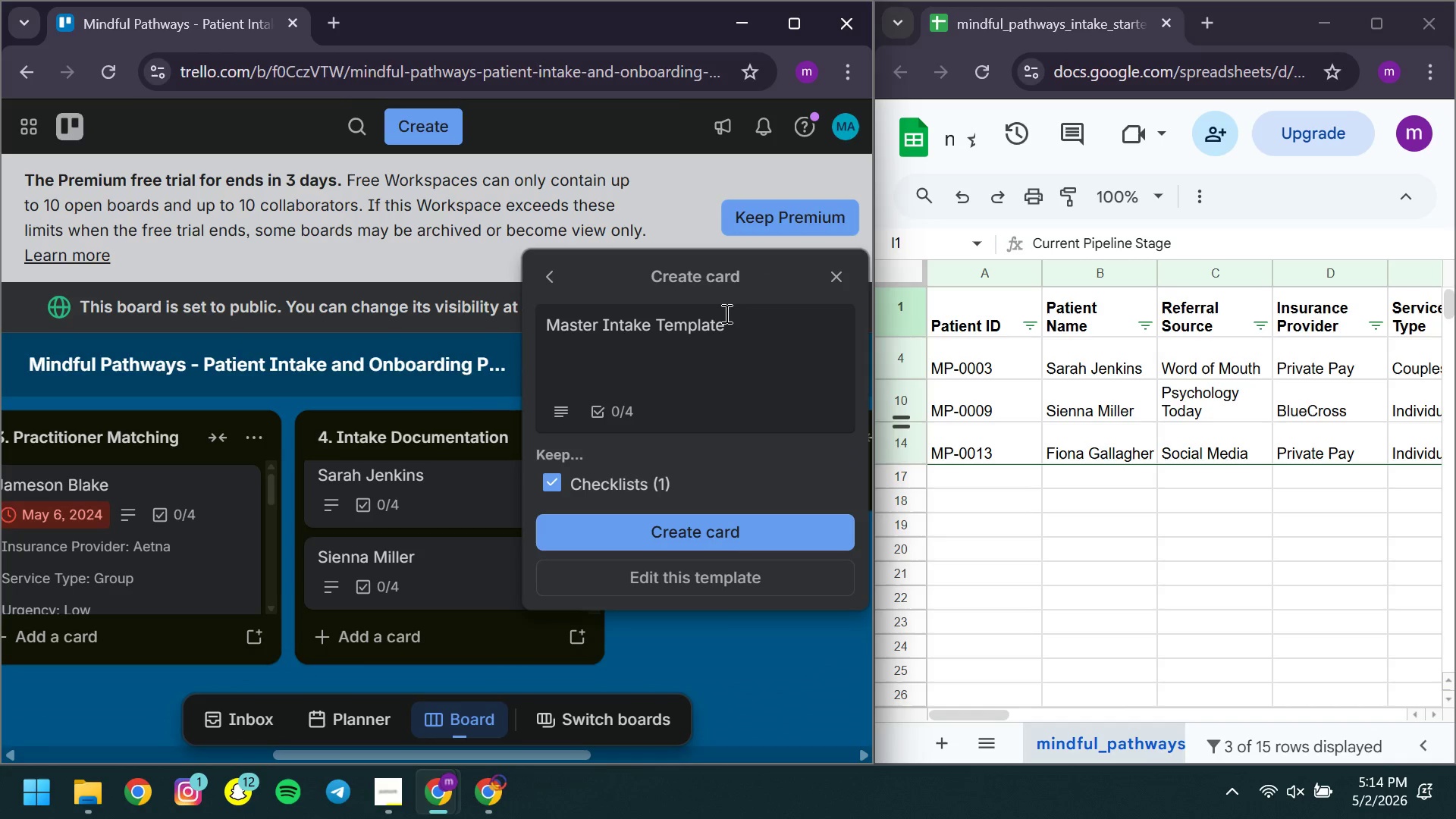 
key(Control+ControlLeft)
 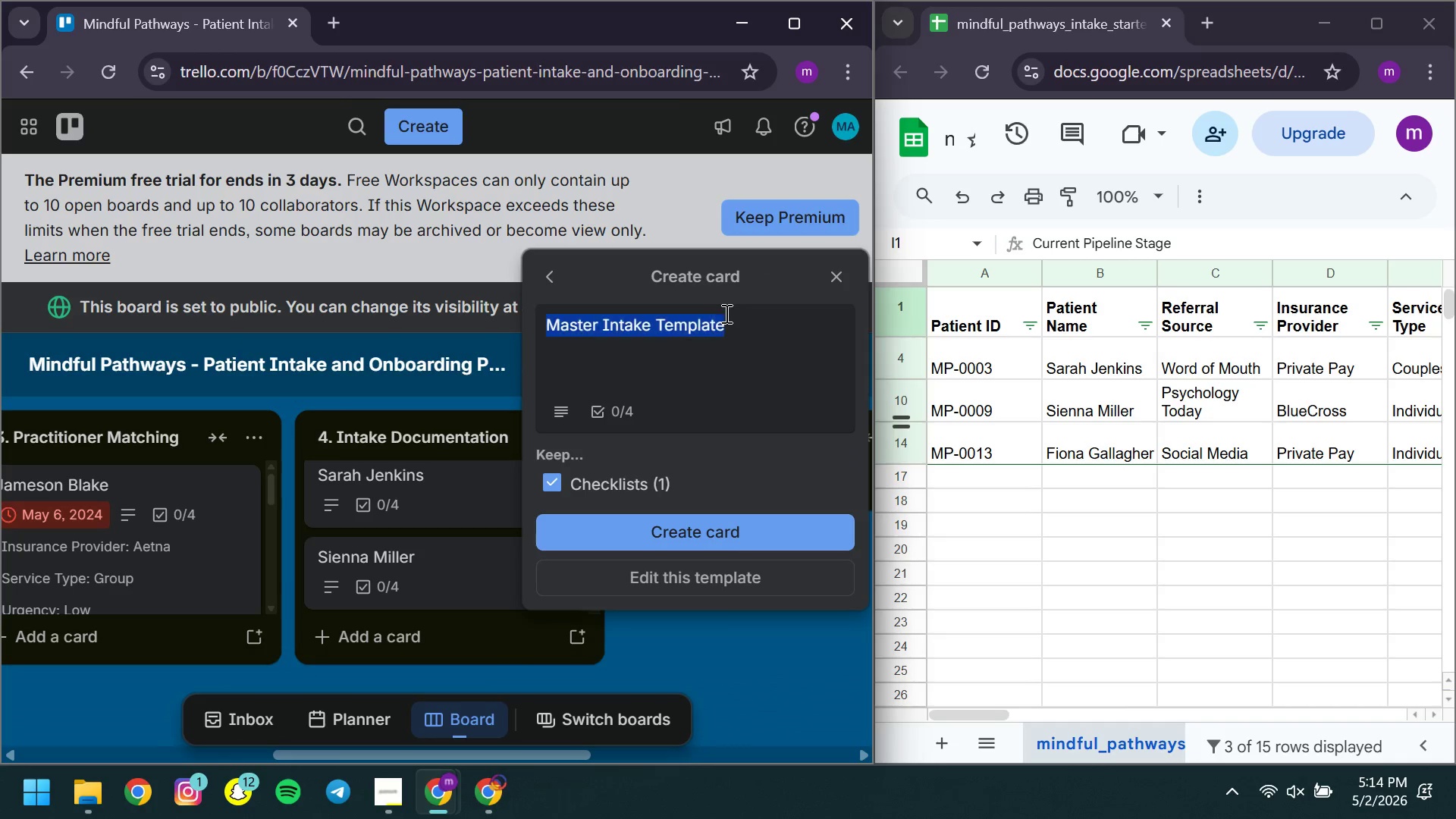 
key(Control+A)
 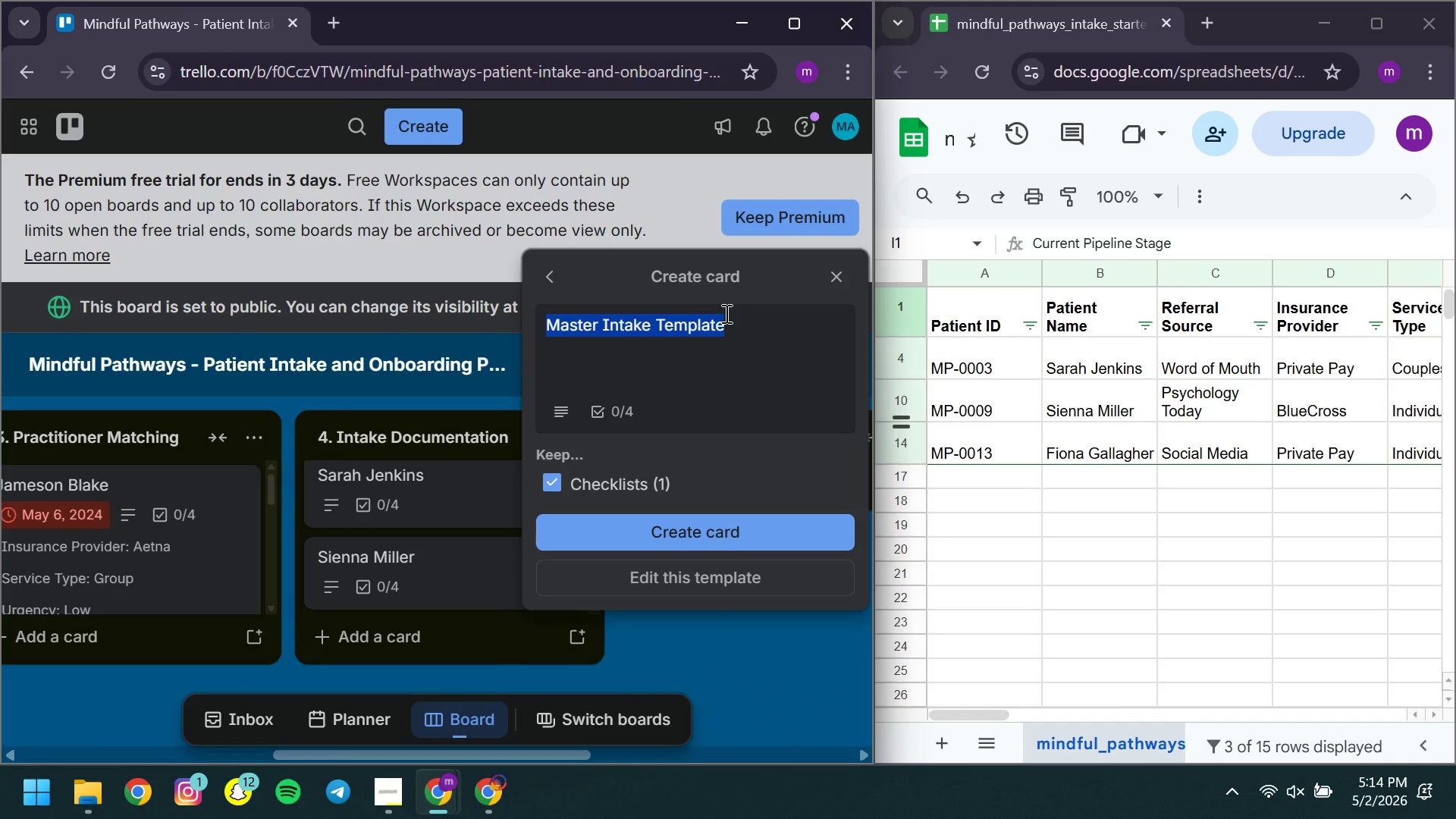 
type(Fiona Gallagher )
 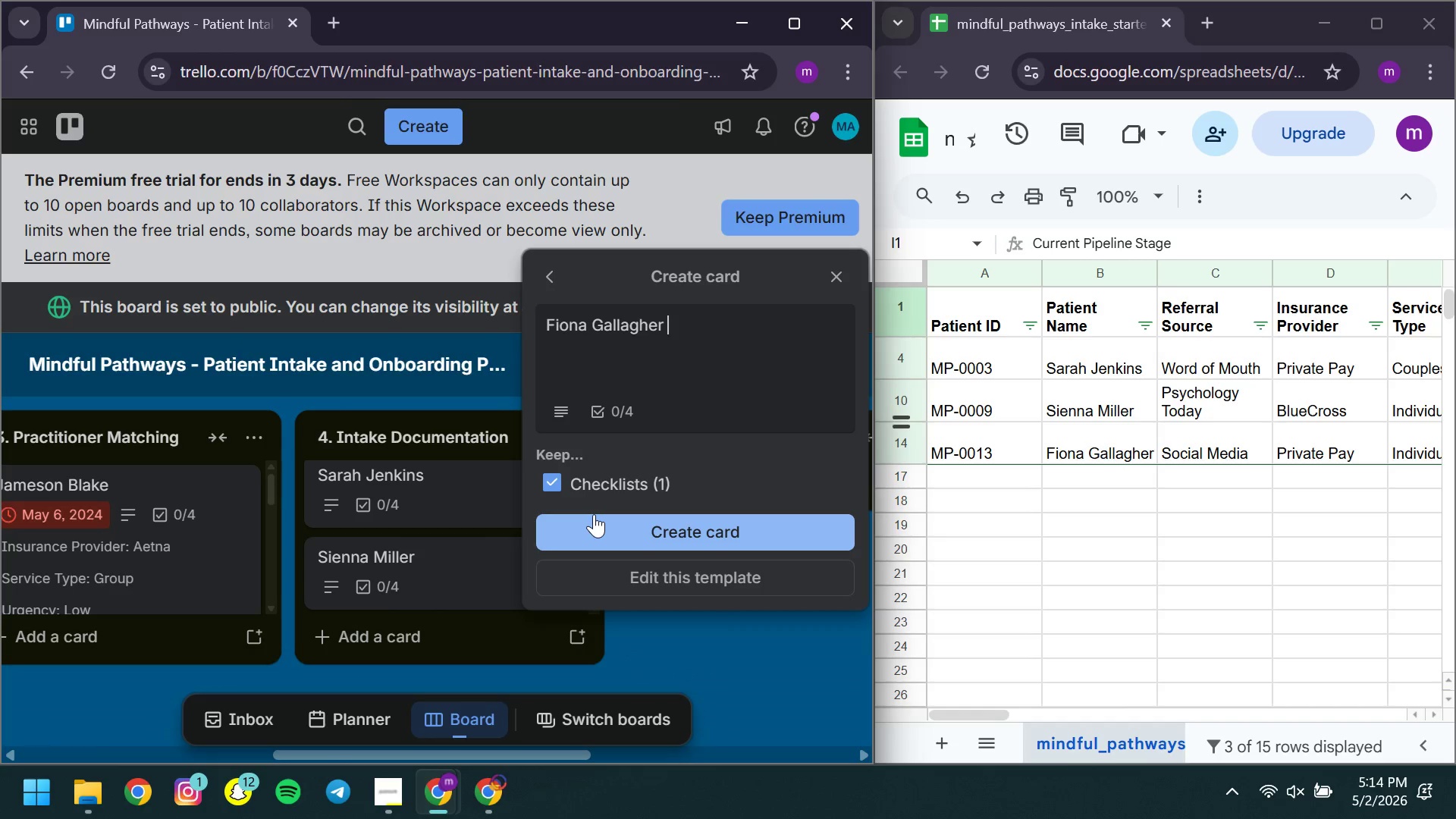 
left_click([594, 514])
 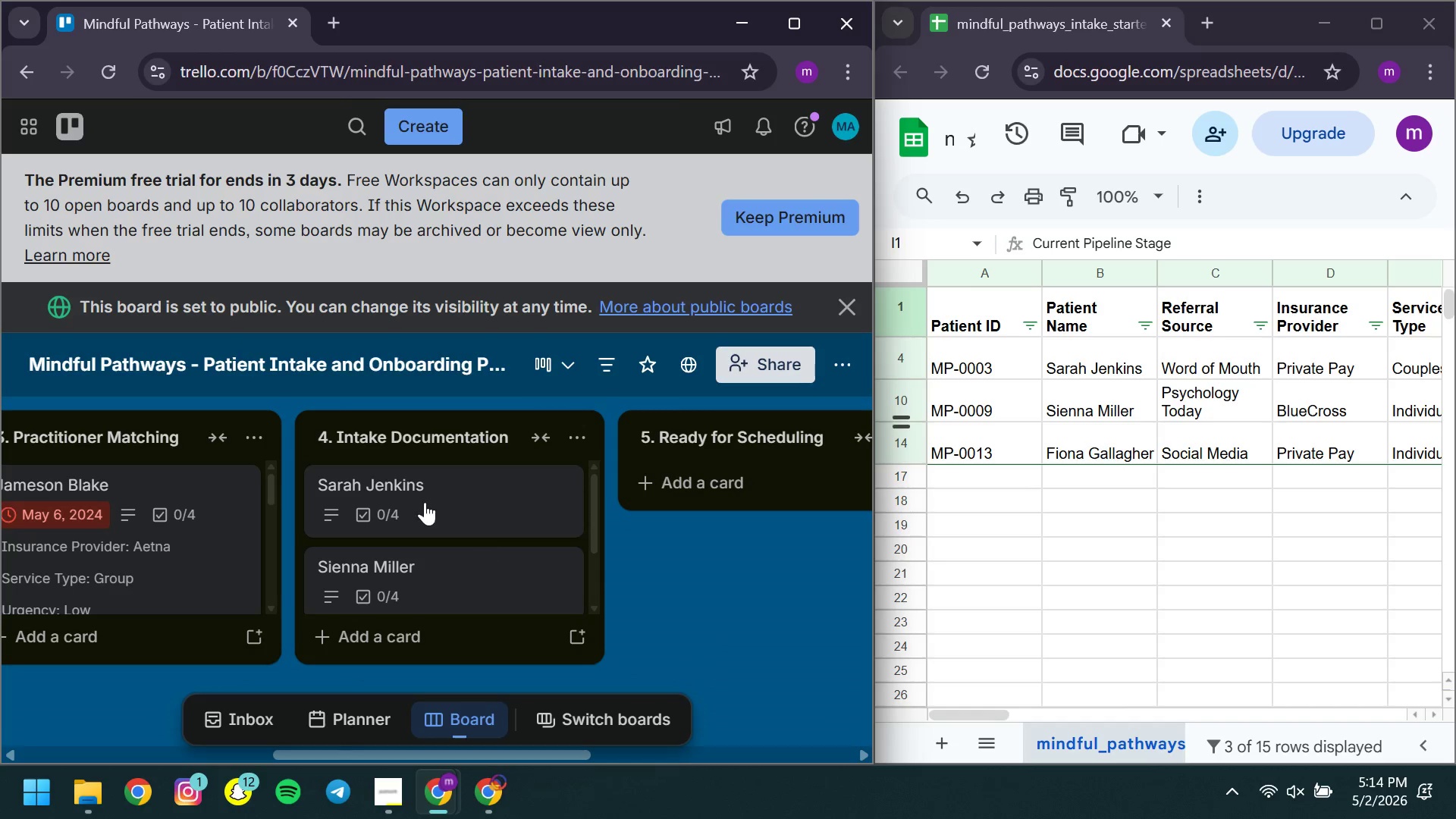 
left_click([419, 499])
 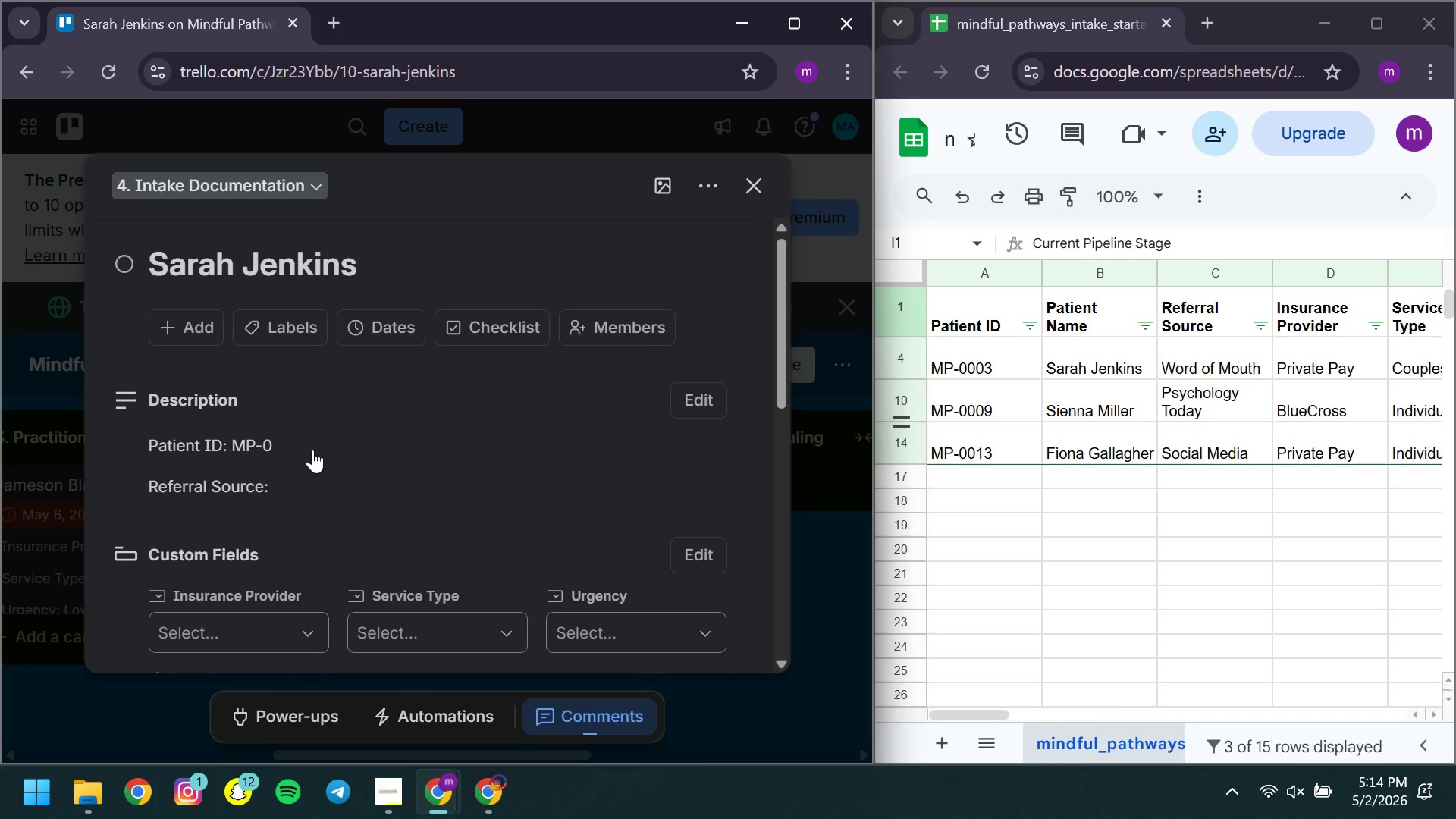 
left_click([312, 450])
 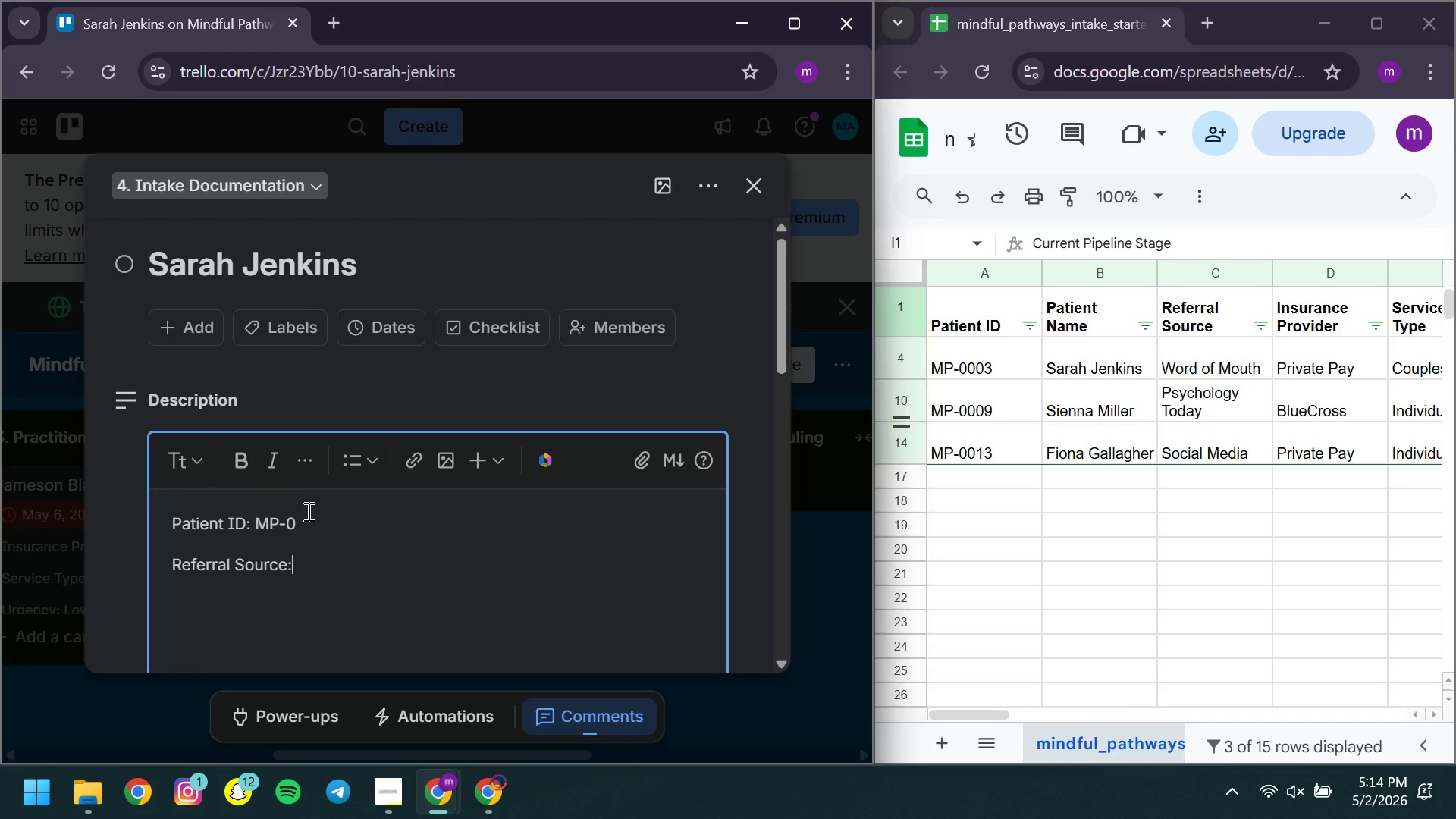 
left_click([308, 515])
 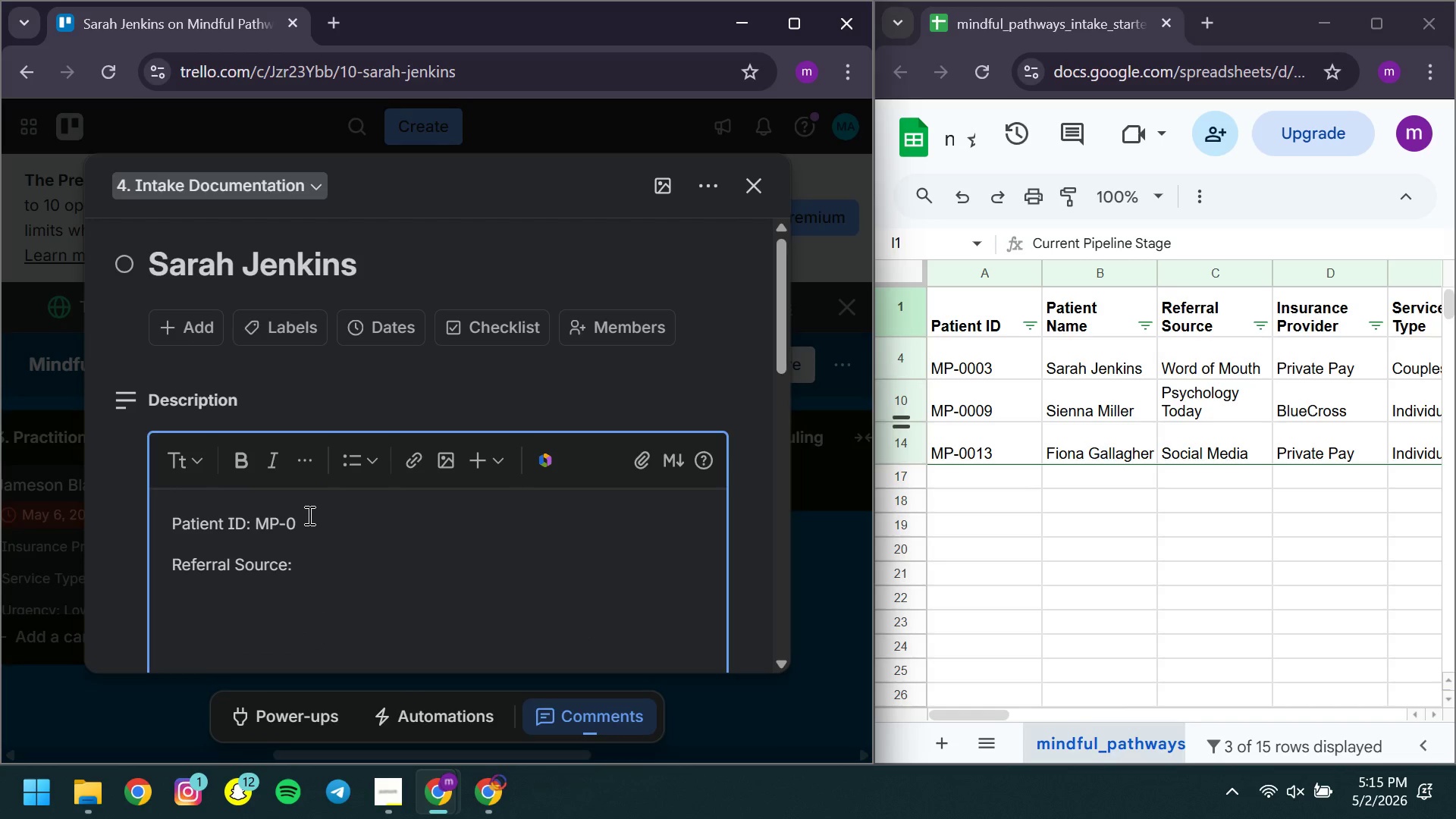 
type(003)
 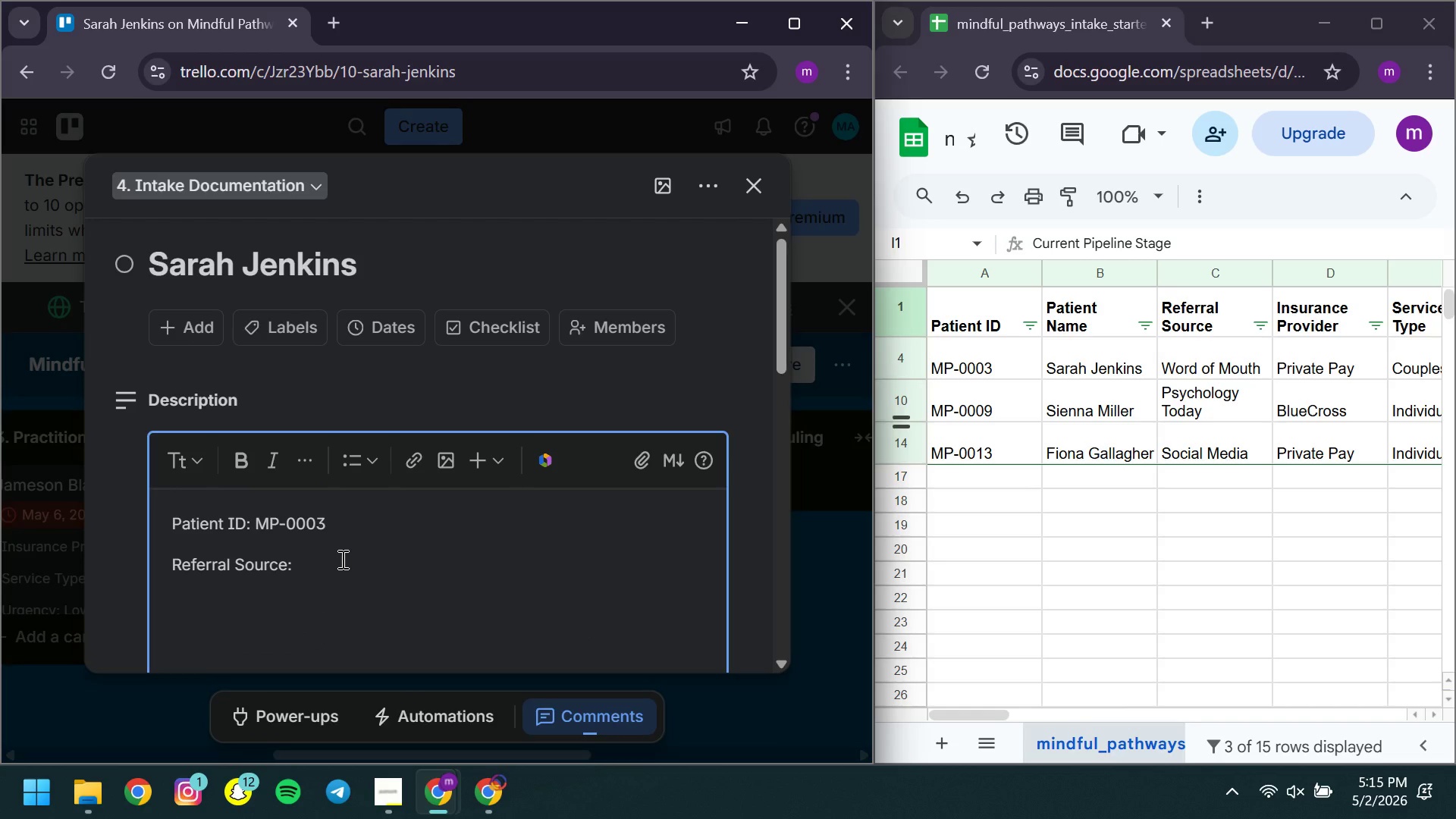 
left_click([341, 559])
 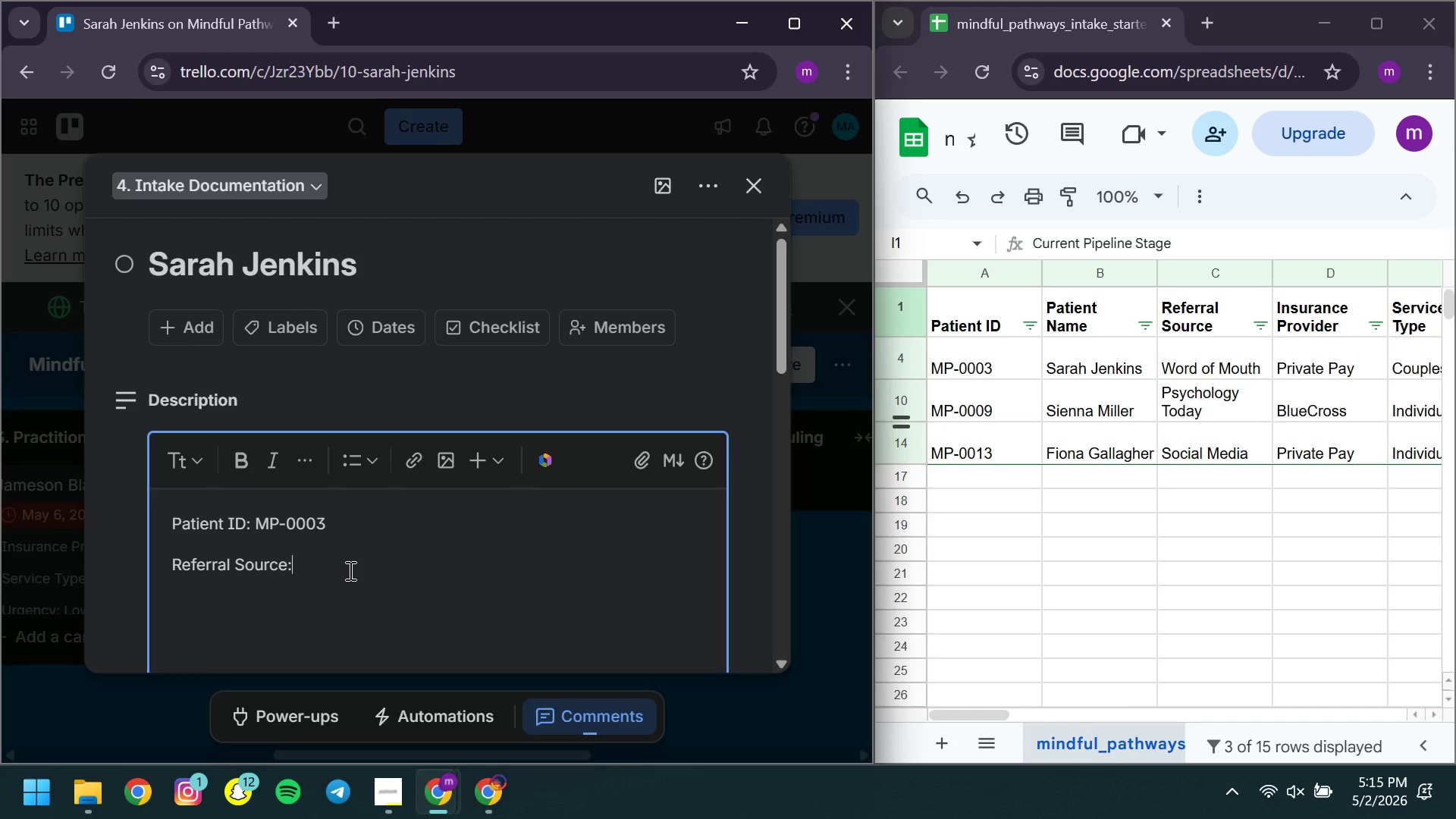 
type( Word )
 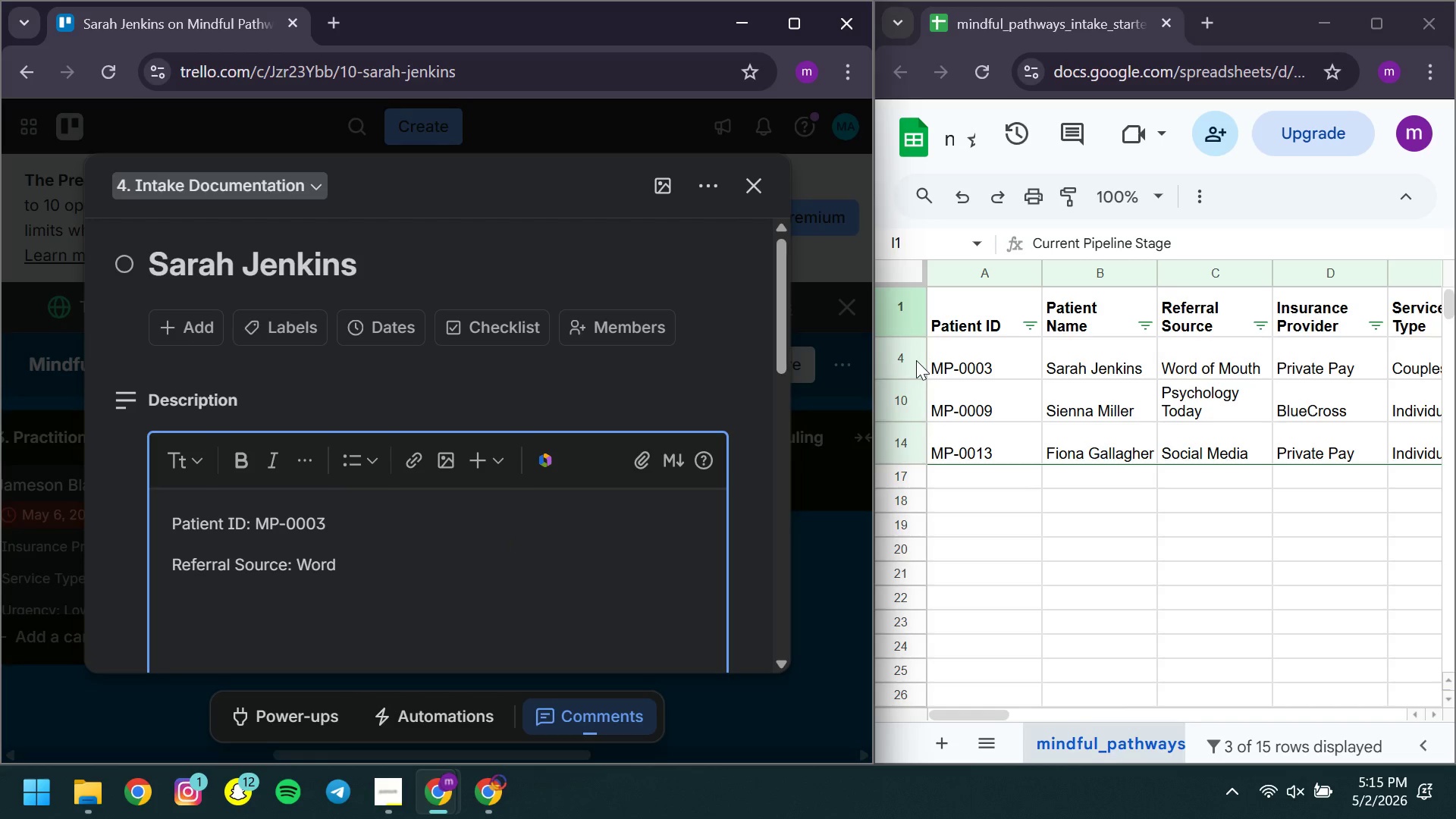 
left_click([917, 362])
 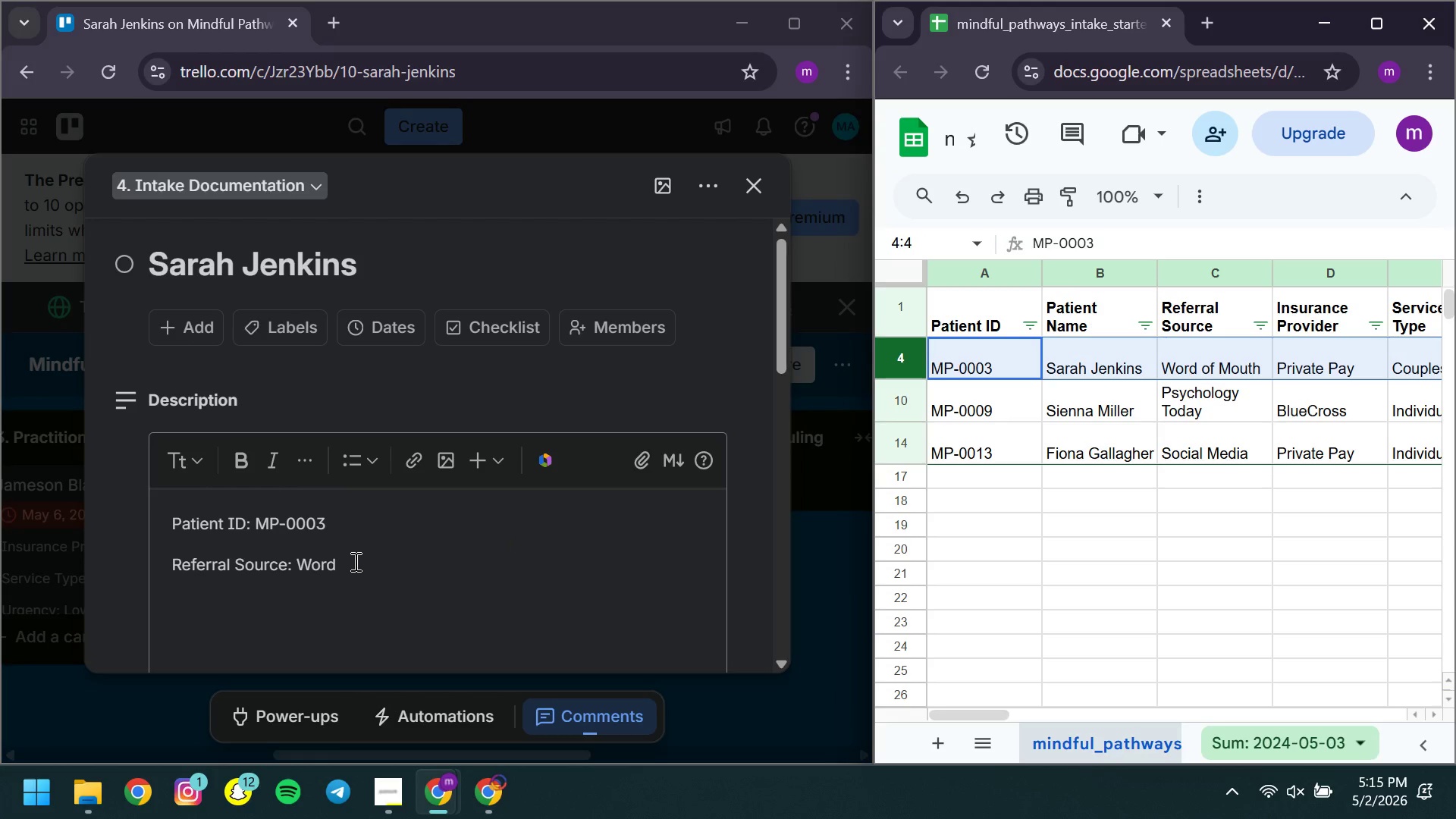 
left_click([354, 561])
 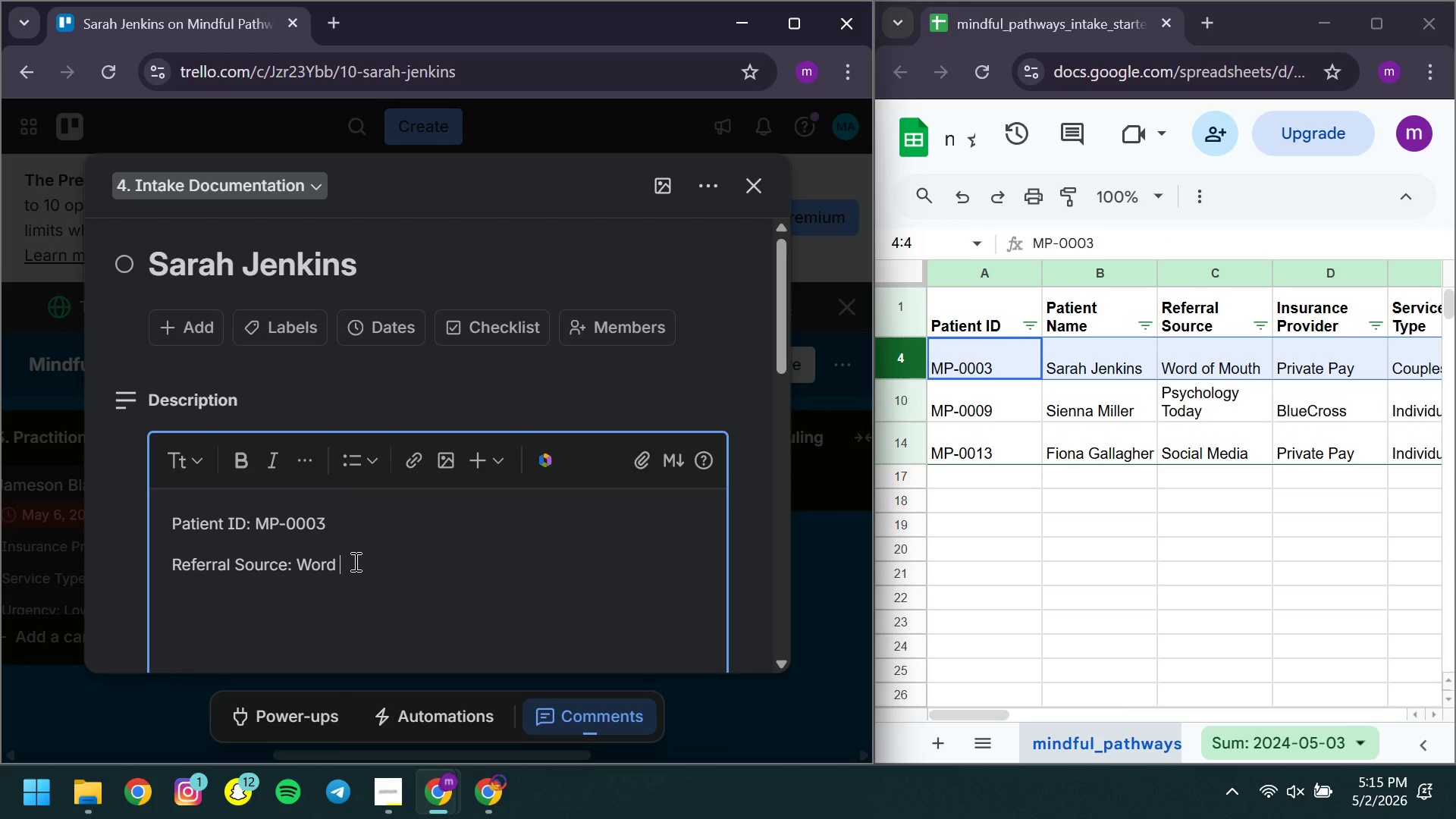 
type(of Po)
key(Backspace)
key(Backspace)
type(Mouth )
 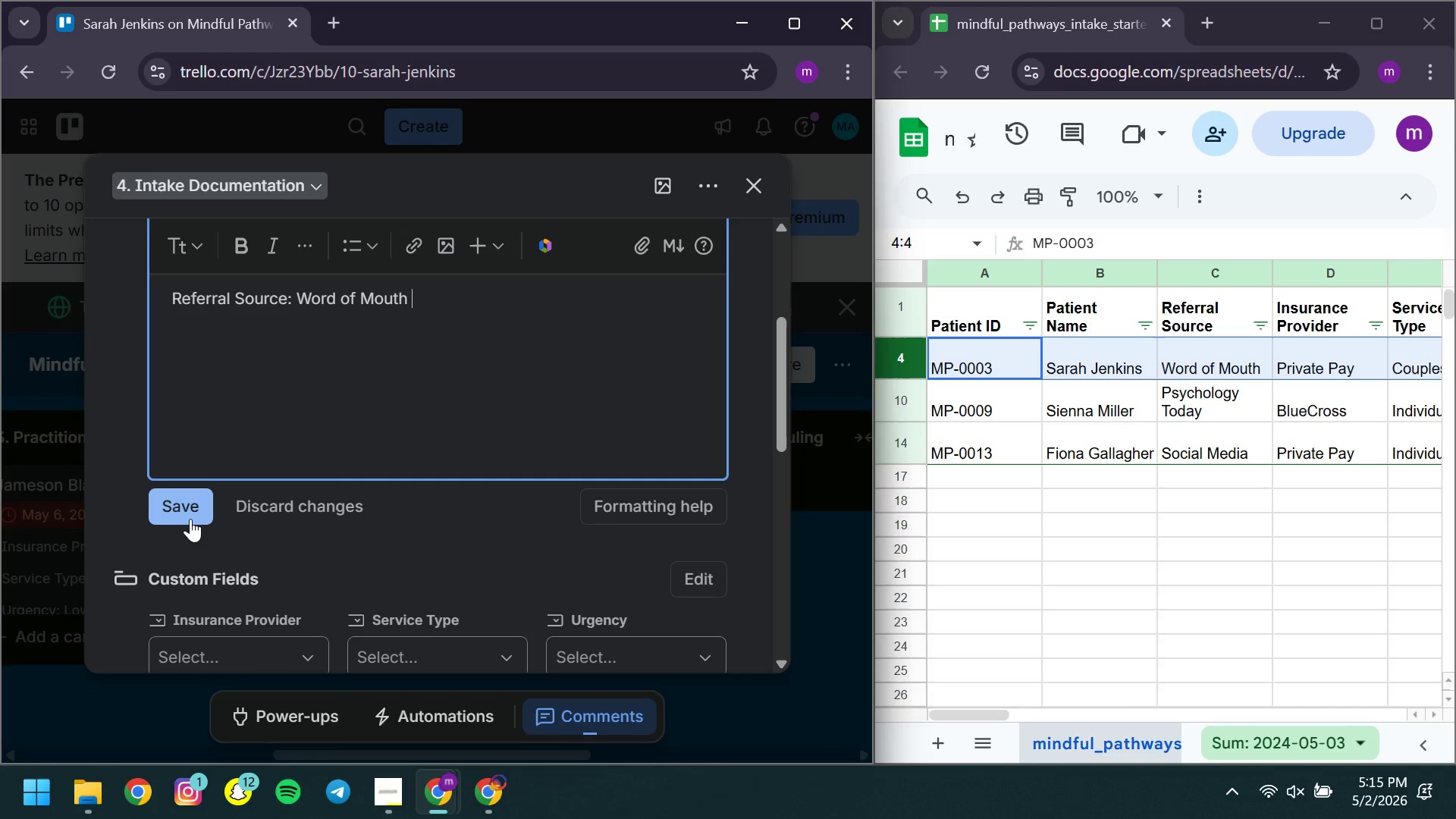 
left_click([190, 519])
 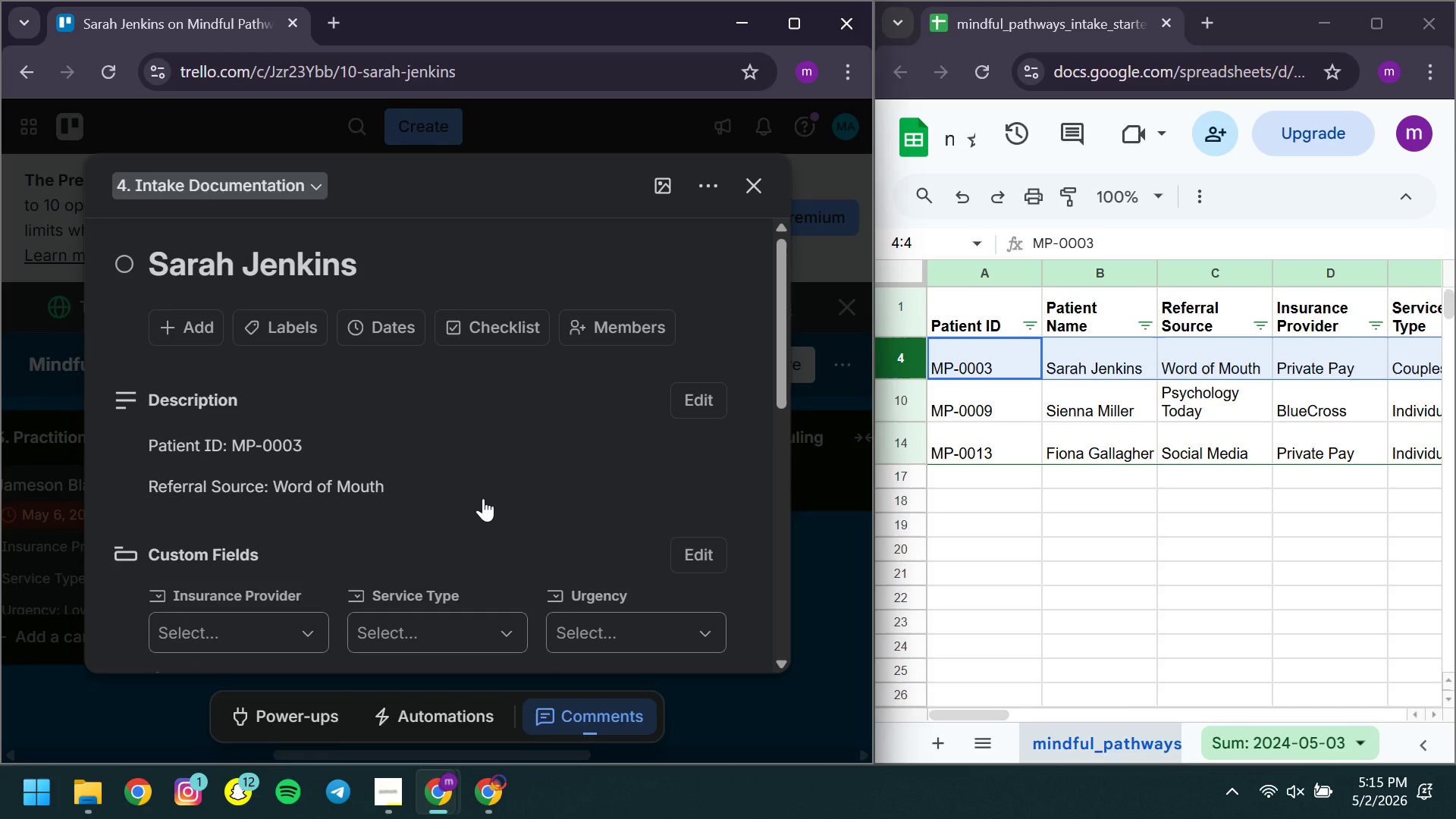 
wait(8.45)
 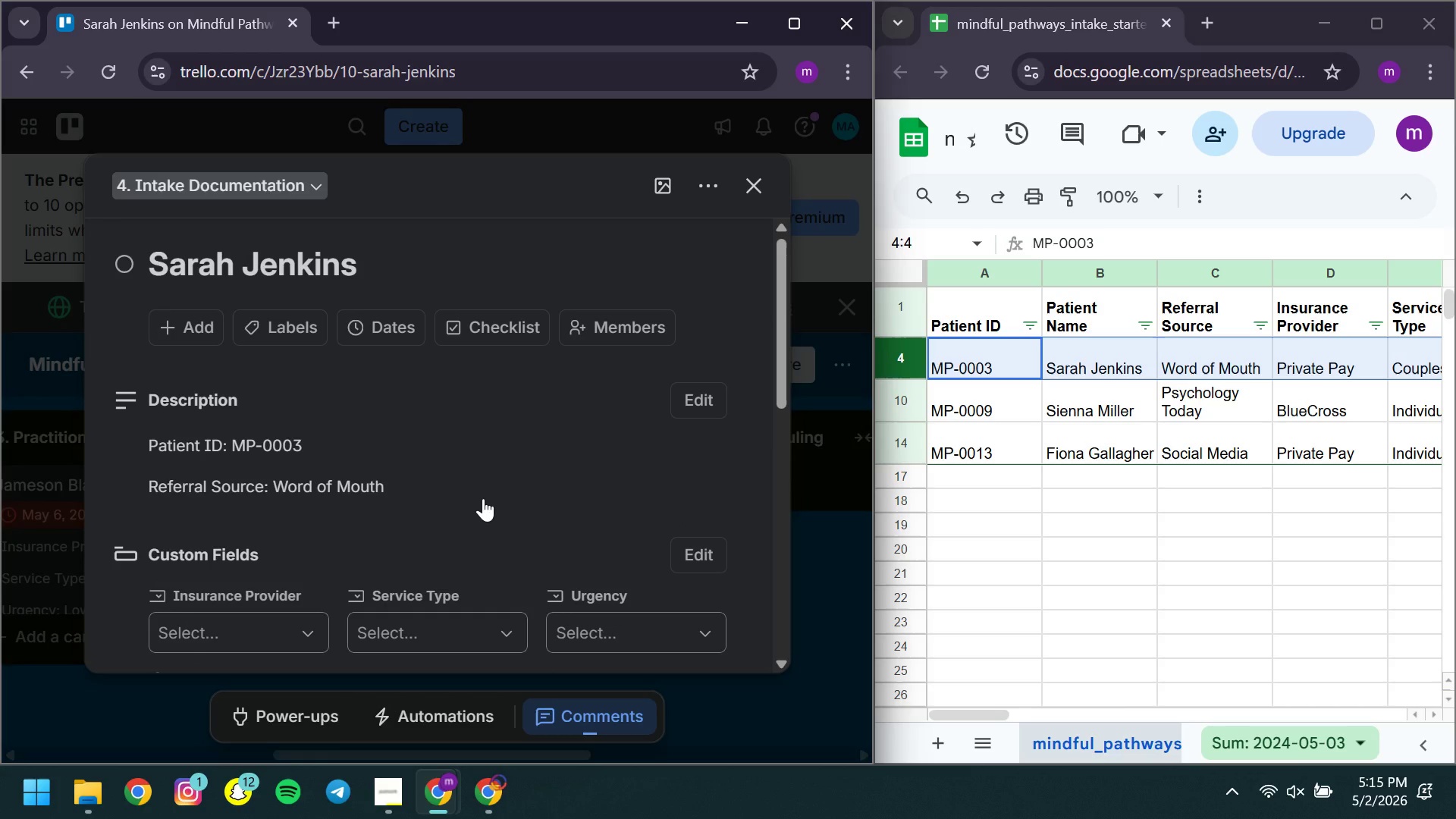 
left_click([202, 479])
 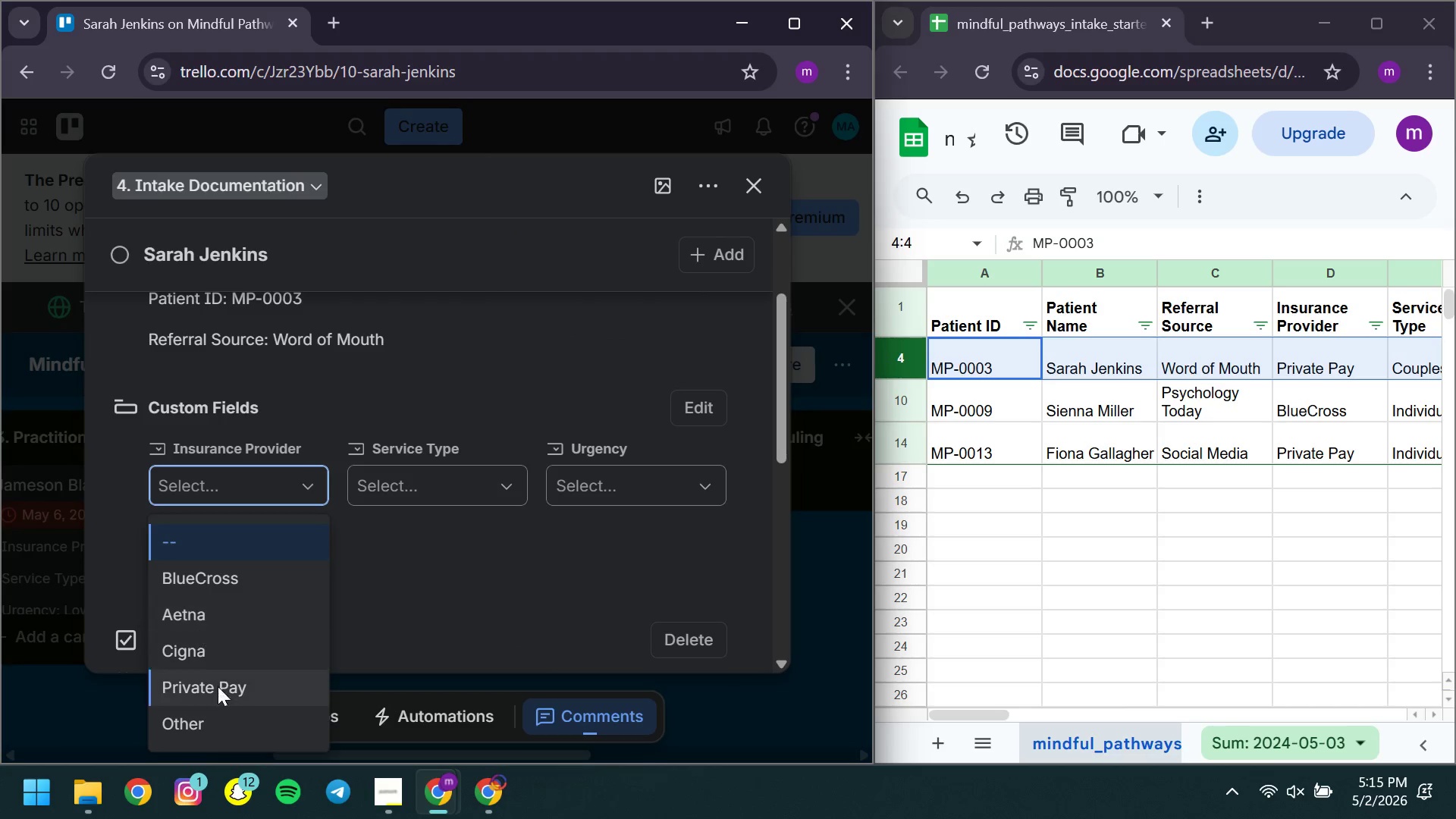 
left_click([207, 695])
 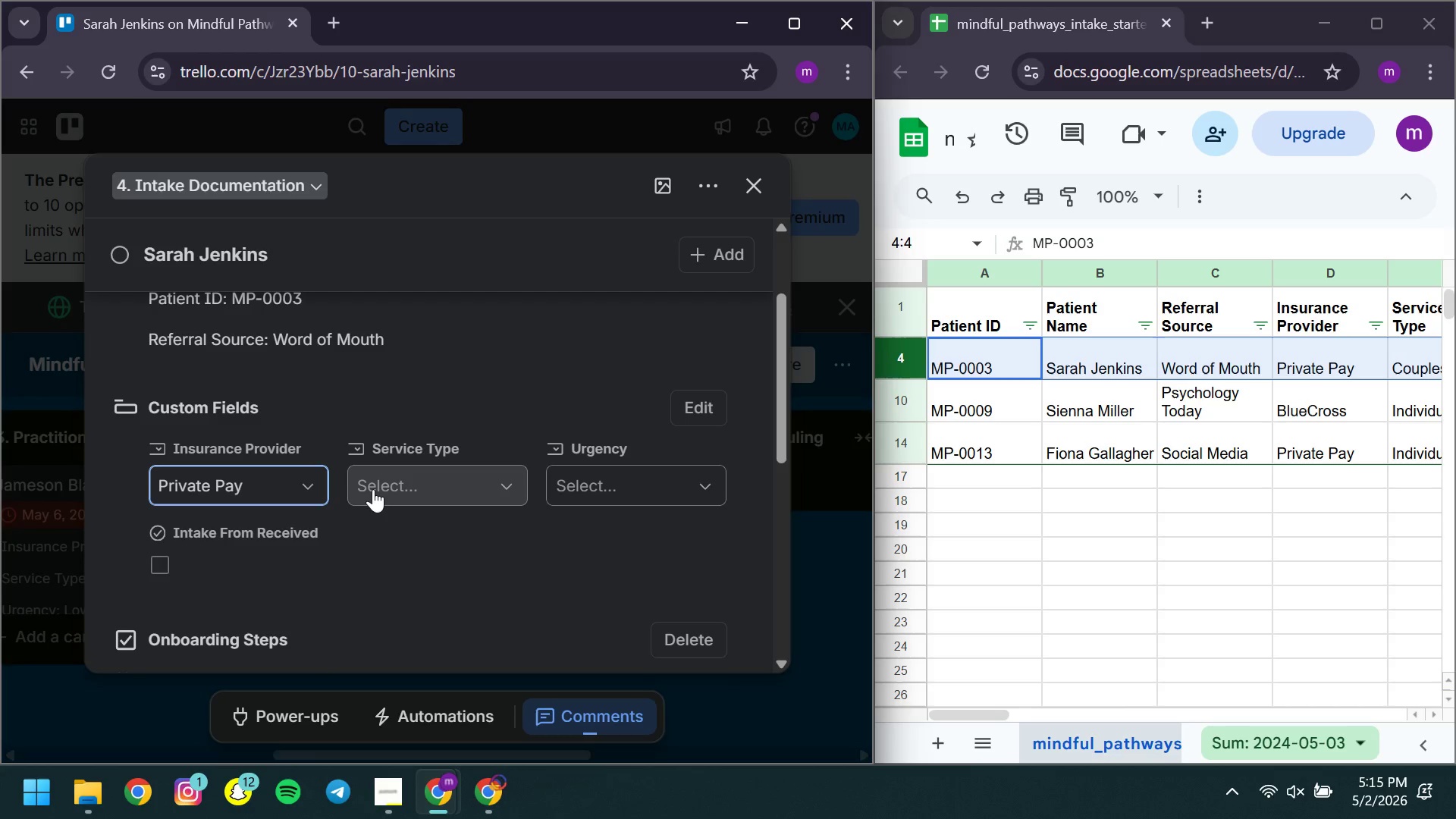 
left_click([373, 489])
 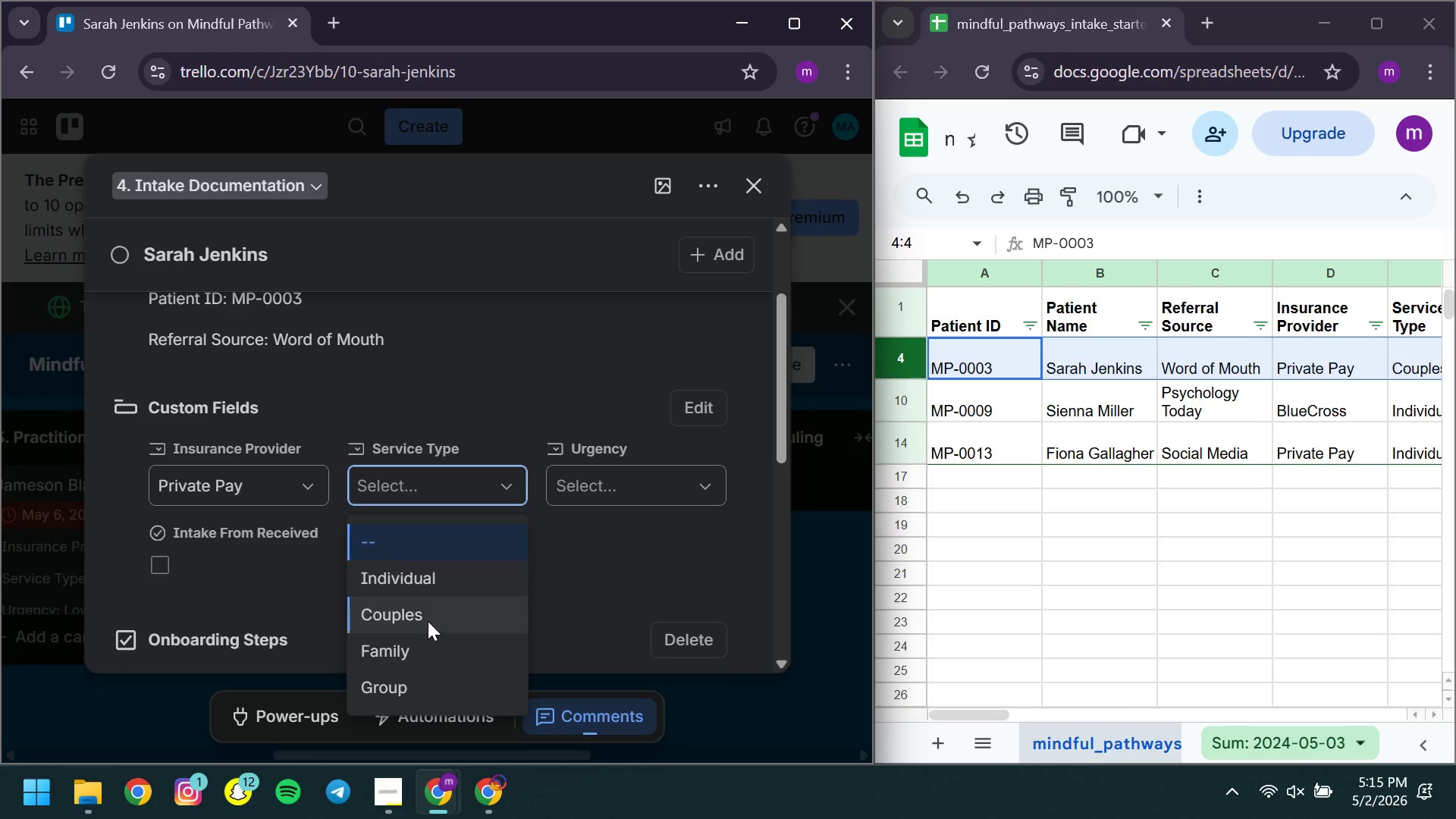 
left_click([420, 629])
 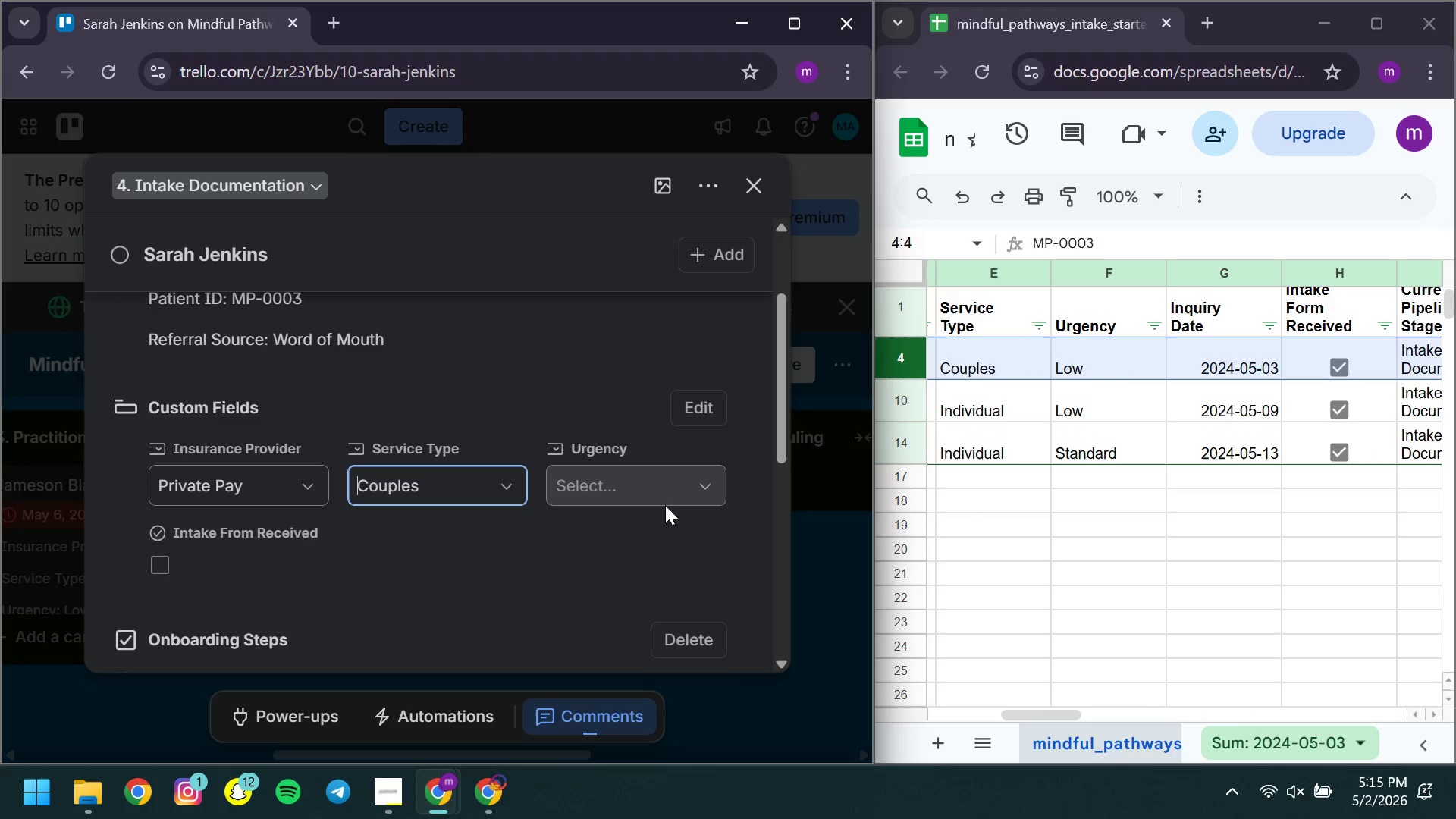 
left_click([669, 495])
 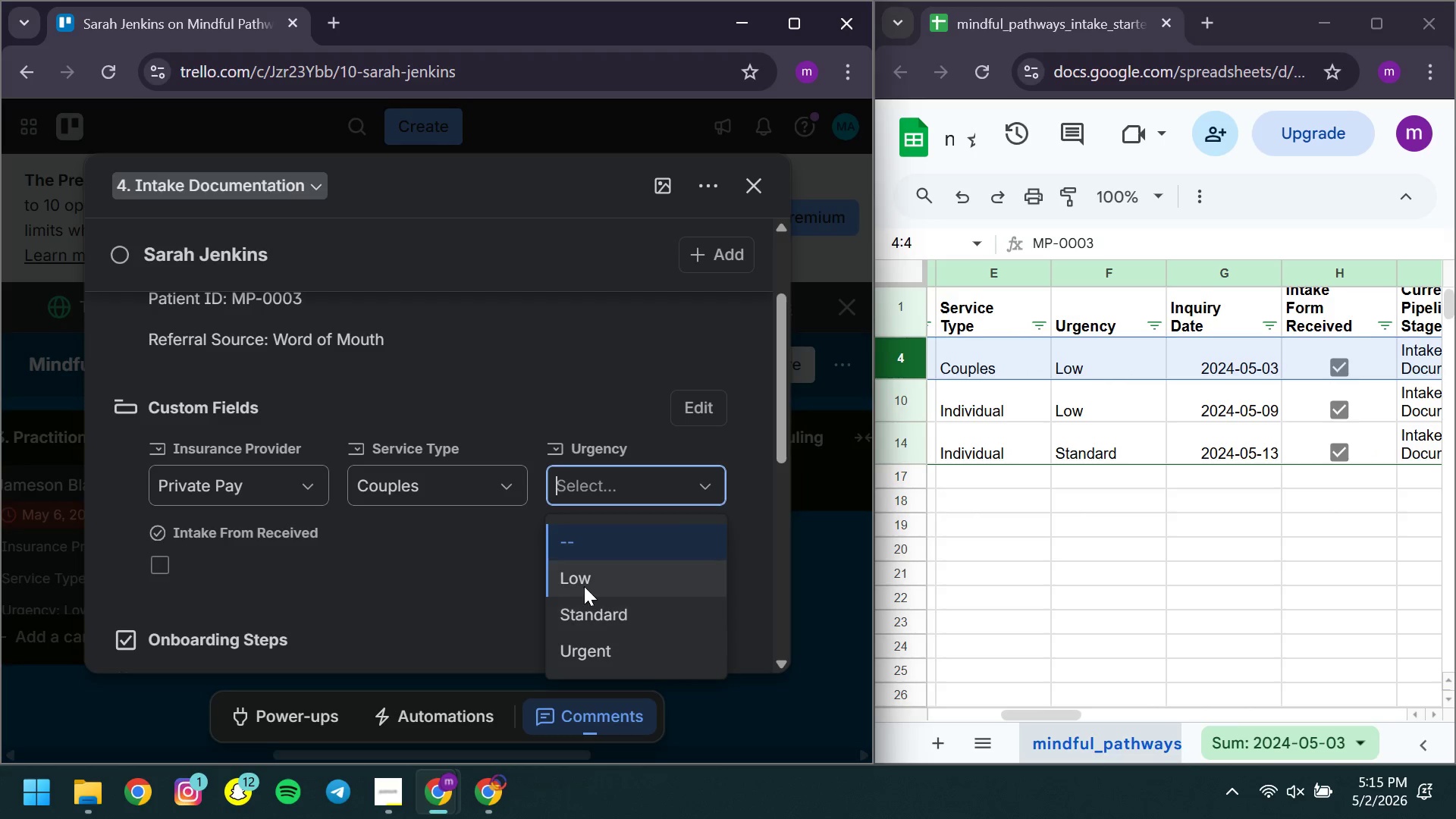 
left_click([581, 585])
 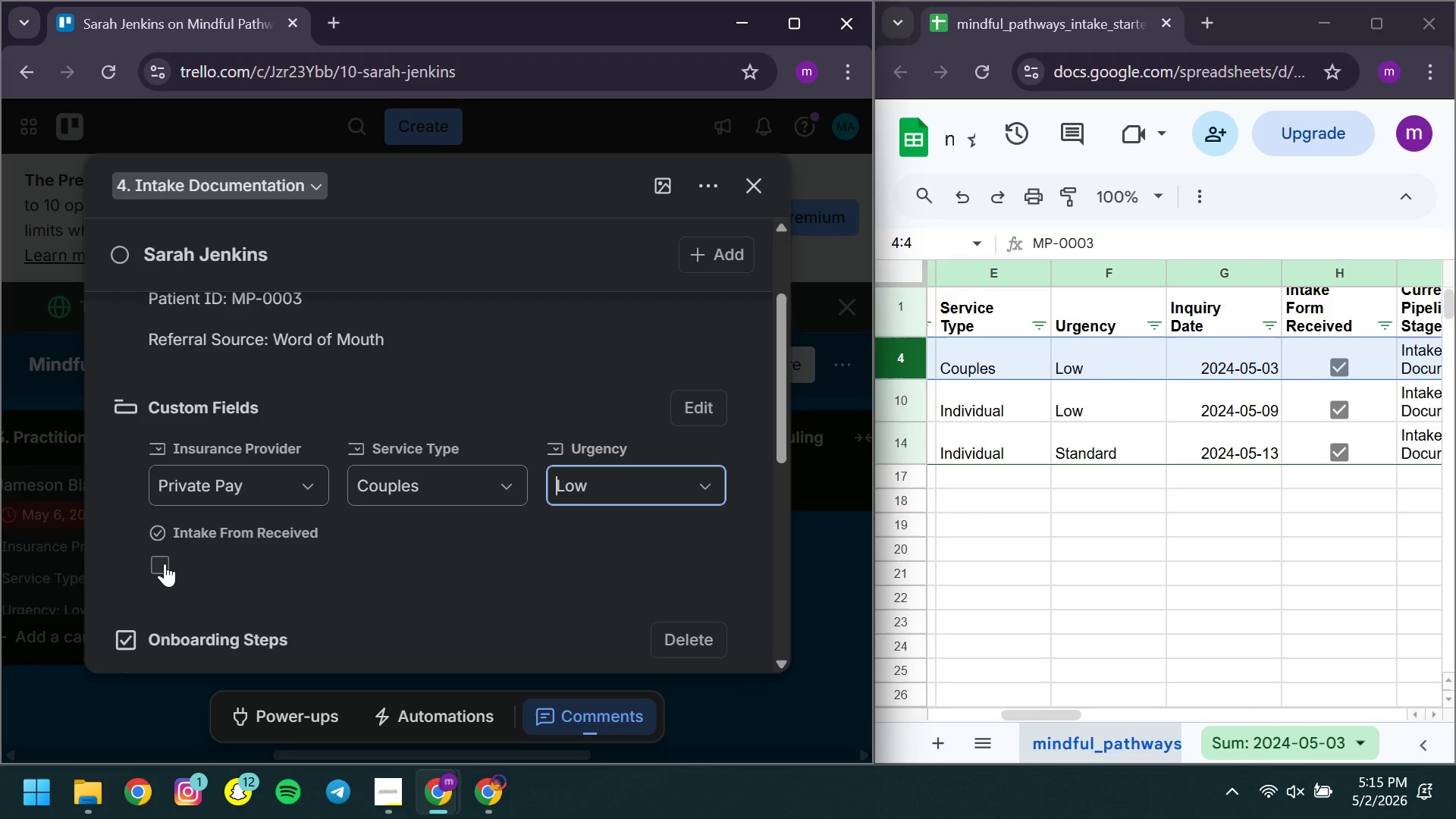 
left_click([165, 563])
 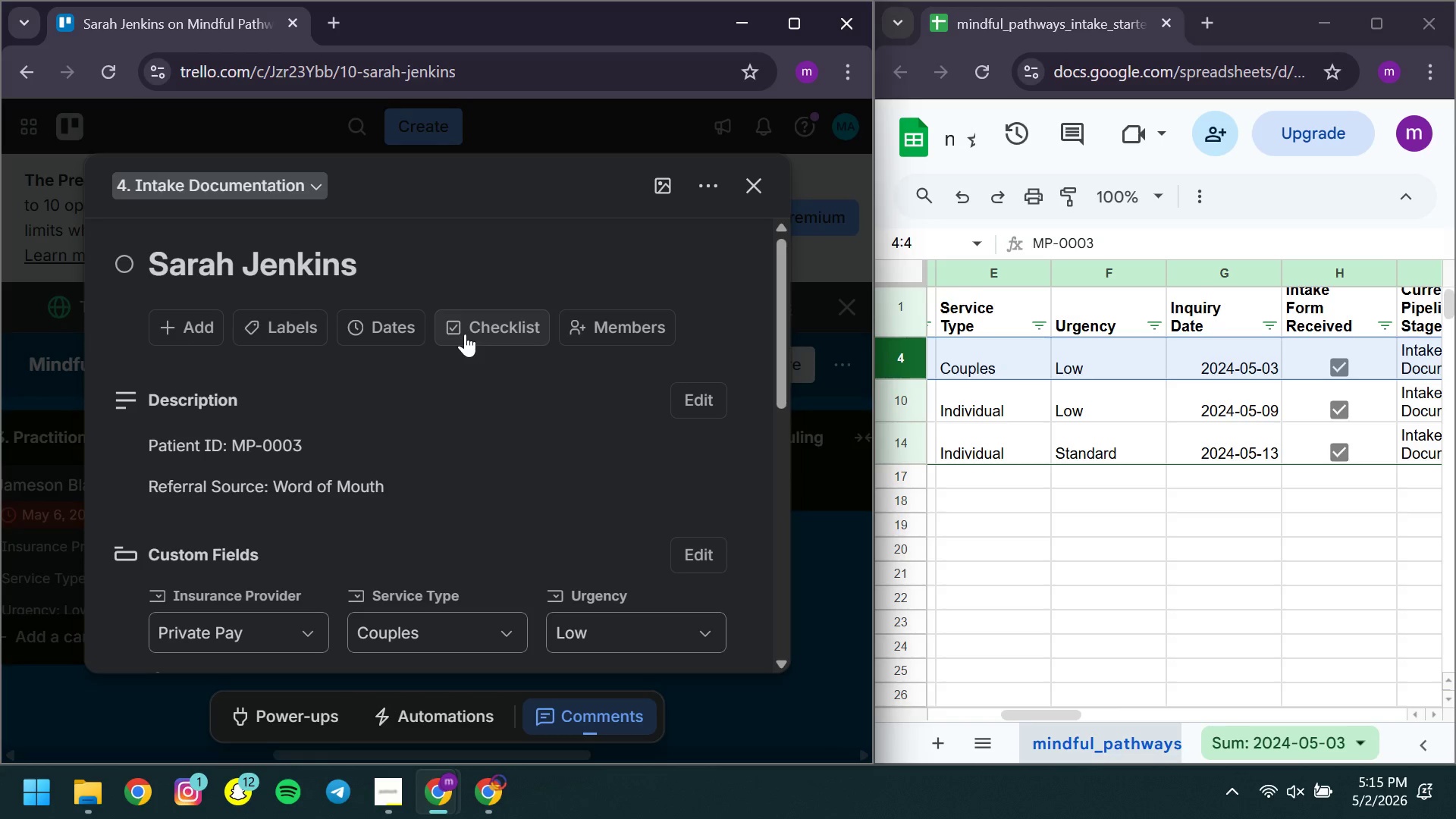 
left_click([389, 333])
 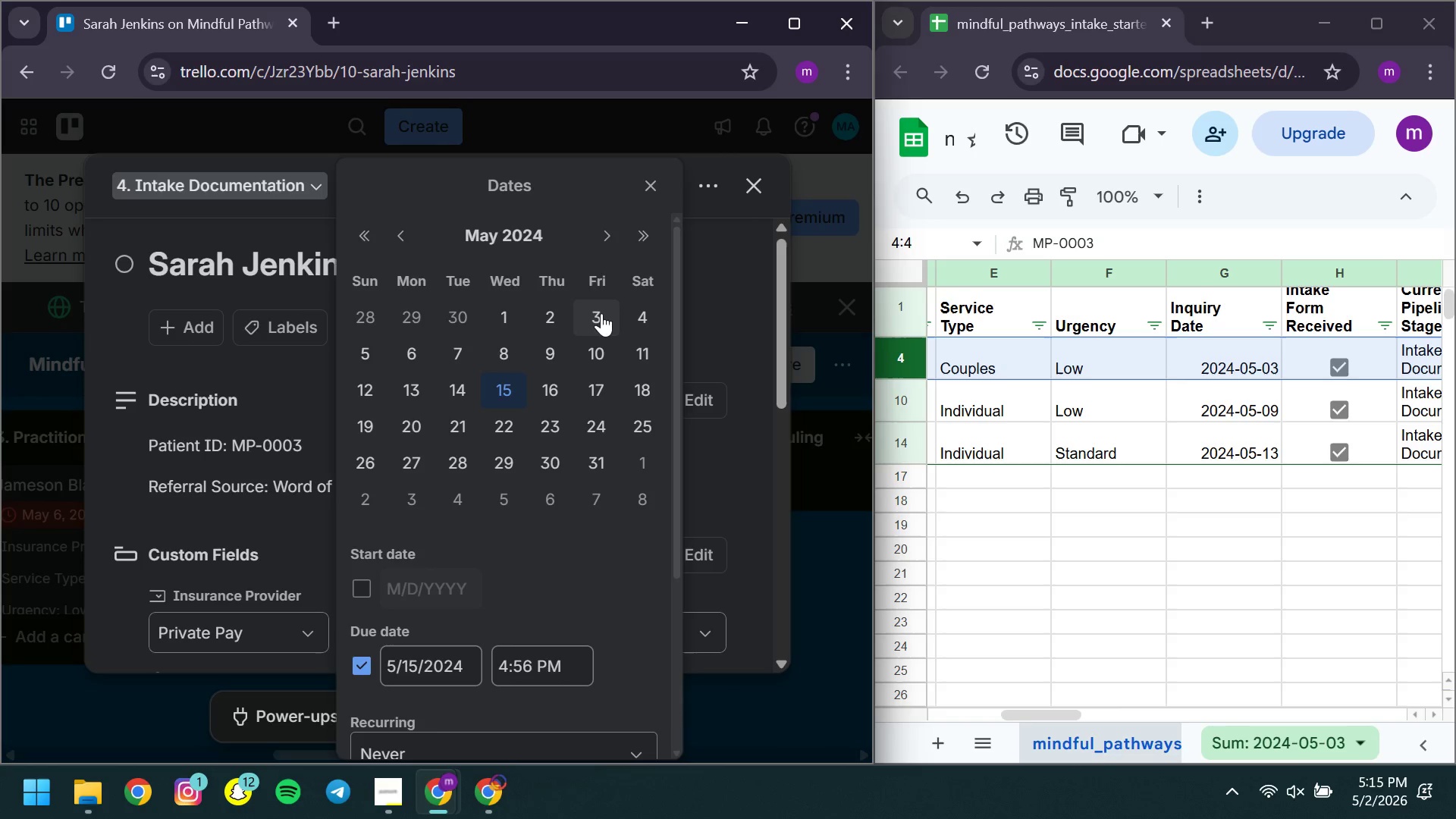 
left_click([603, 313])
 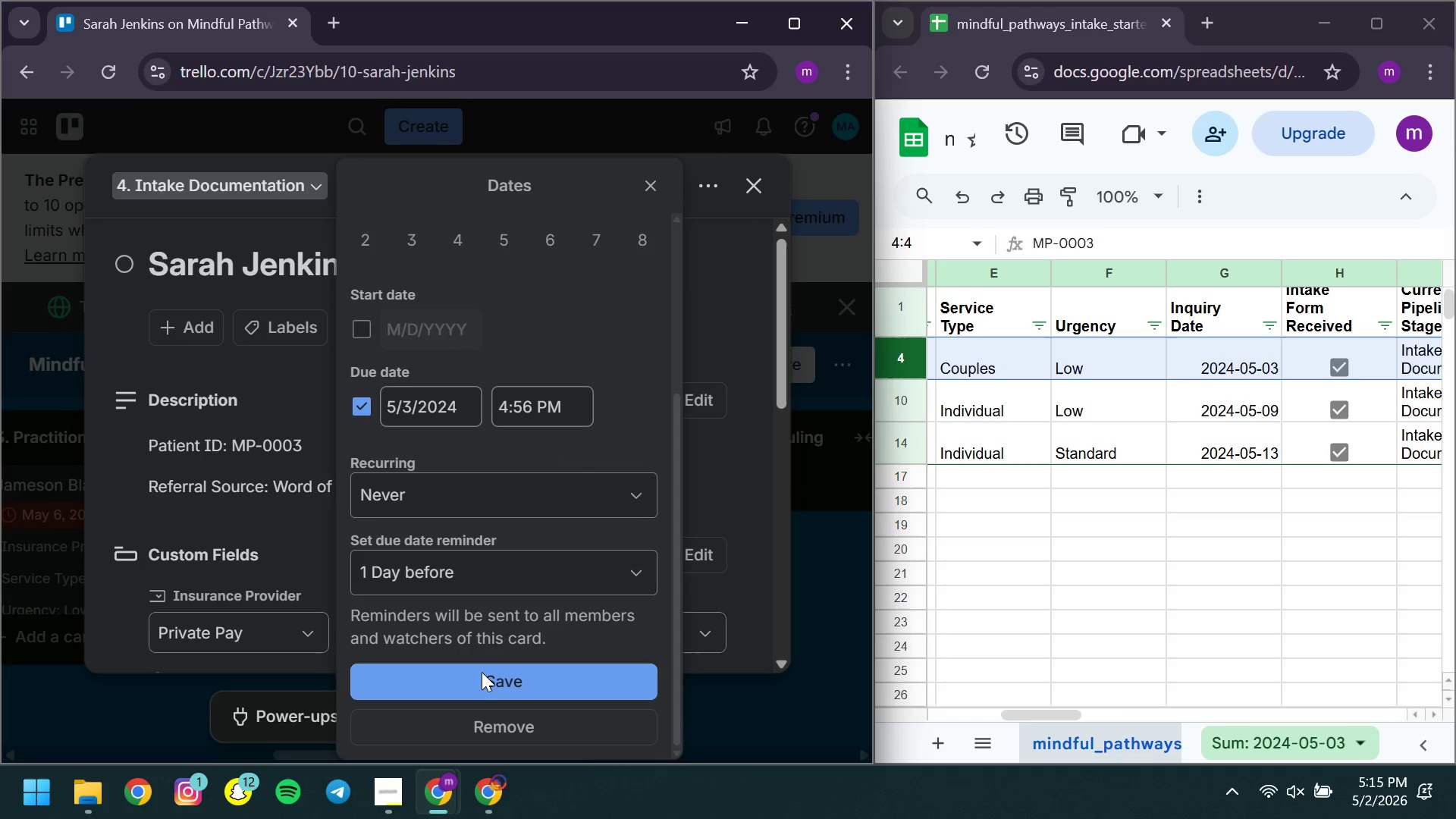 
left_click([456, 690])
 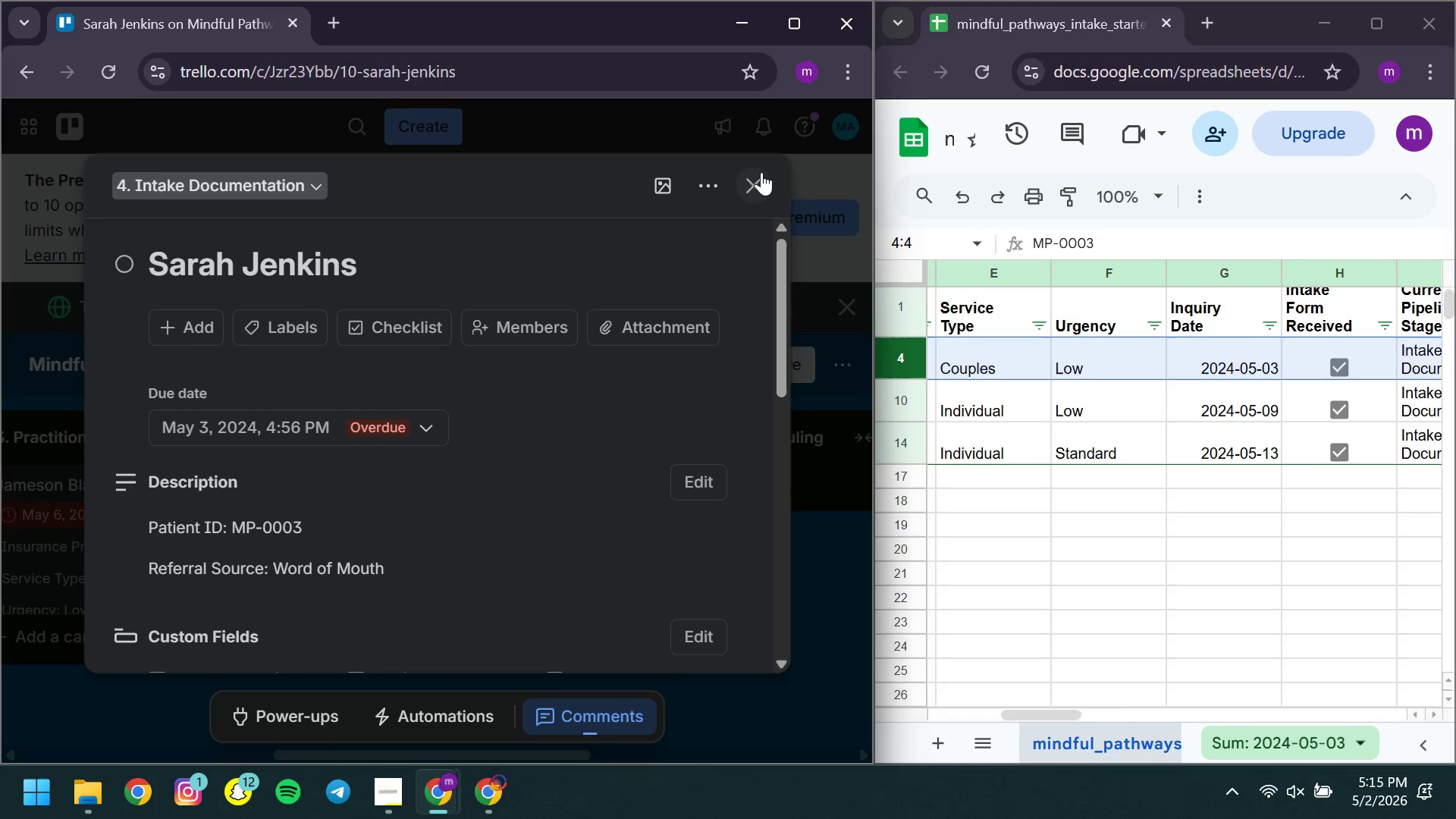 
left_click([761, 172])
 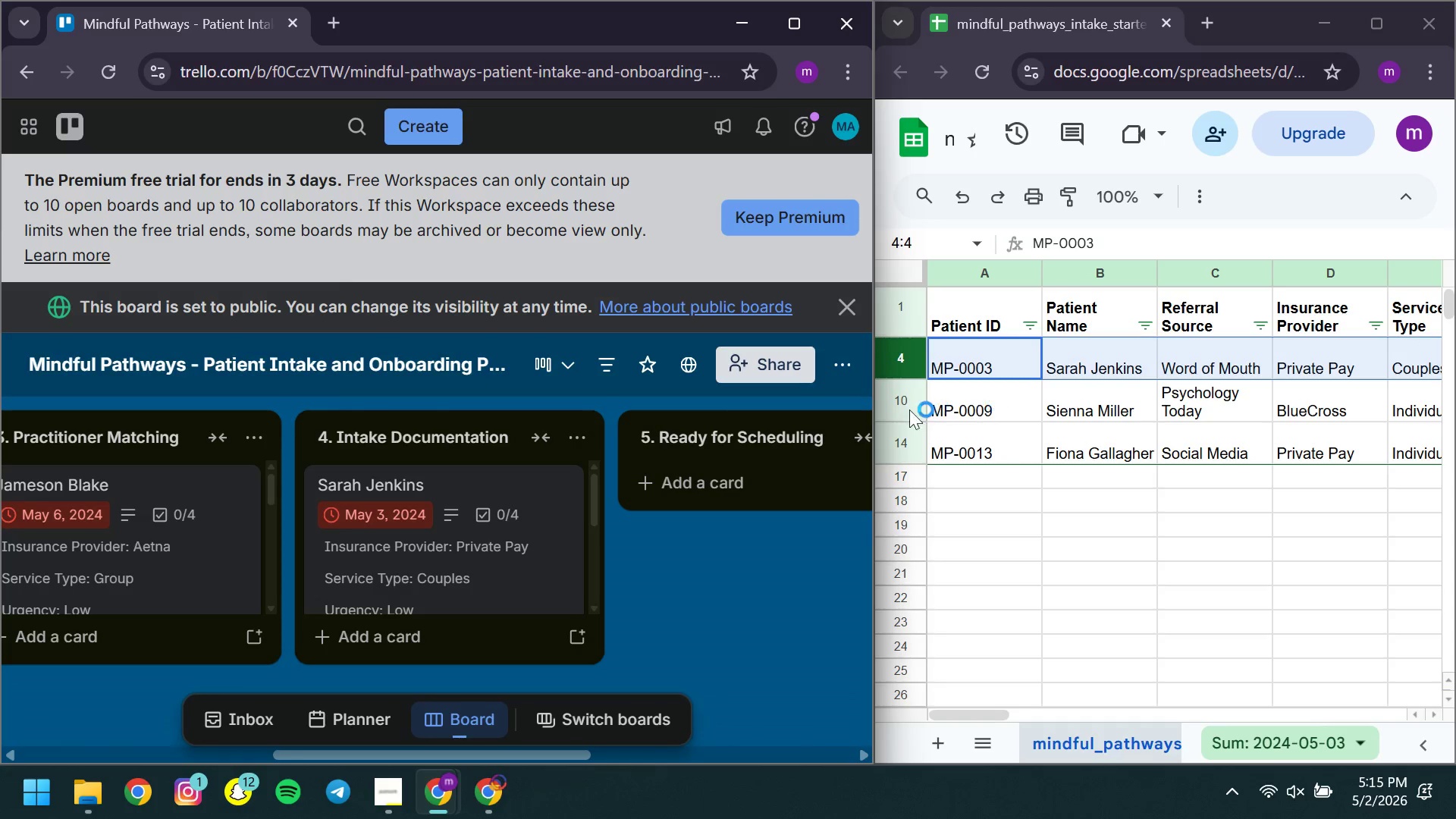 
left_click([905, 407])
 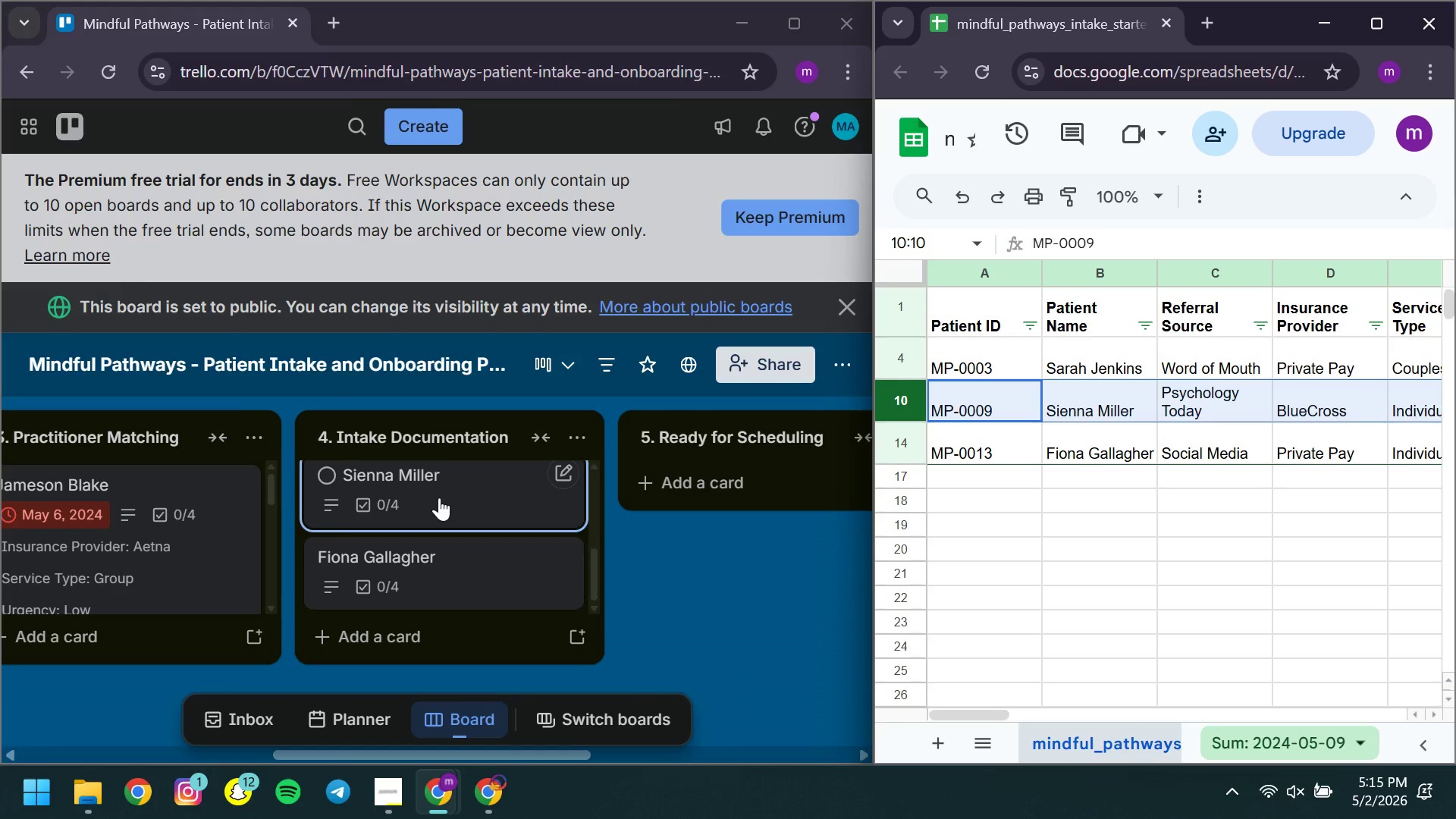 
left_click([384, 482])
 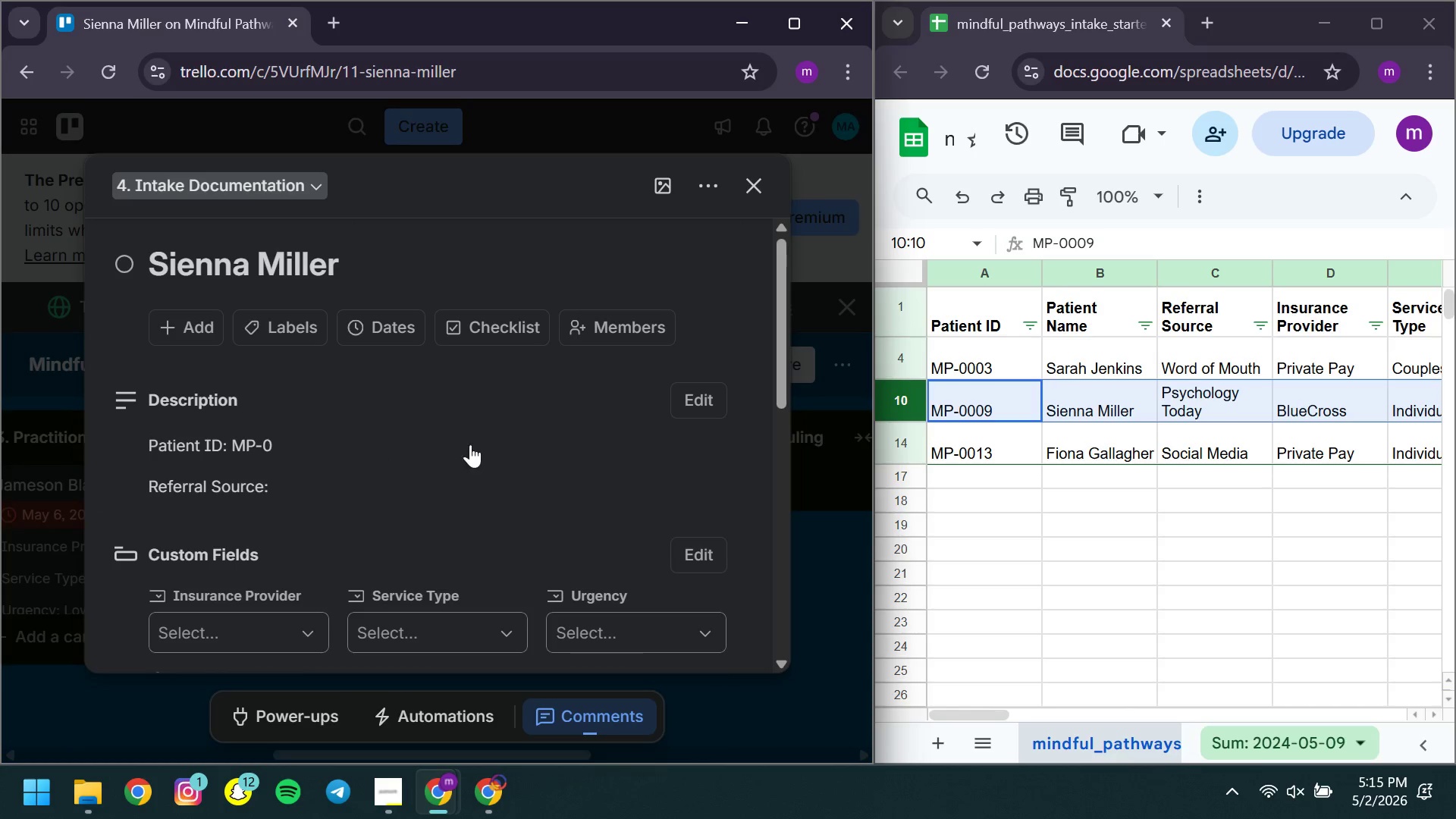 
left_click([463, 444])
 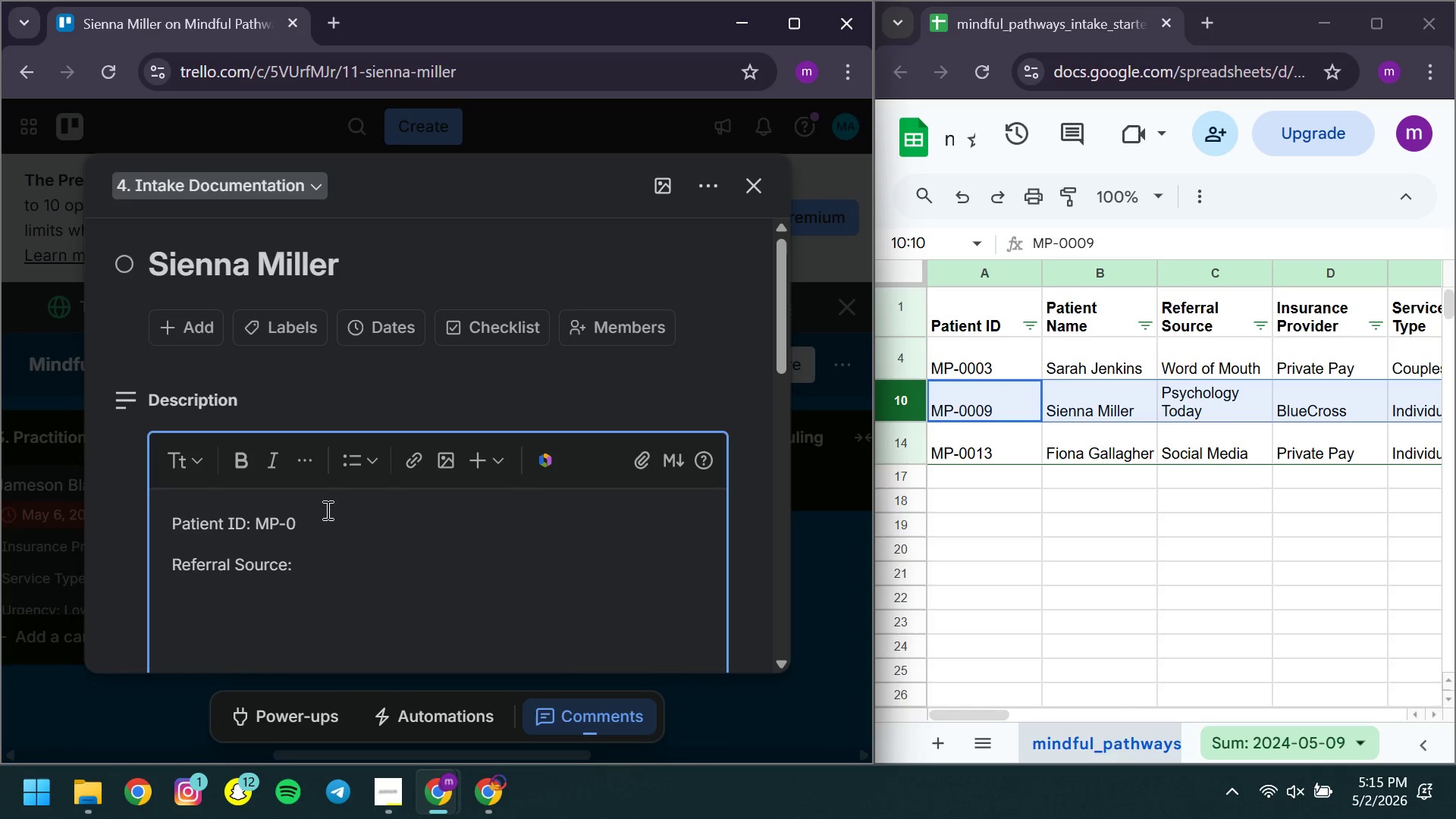 
left_click([326, 510])
 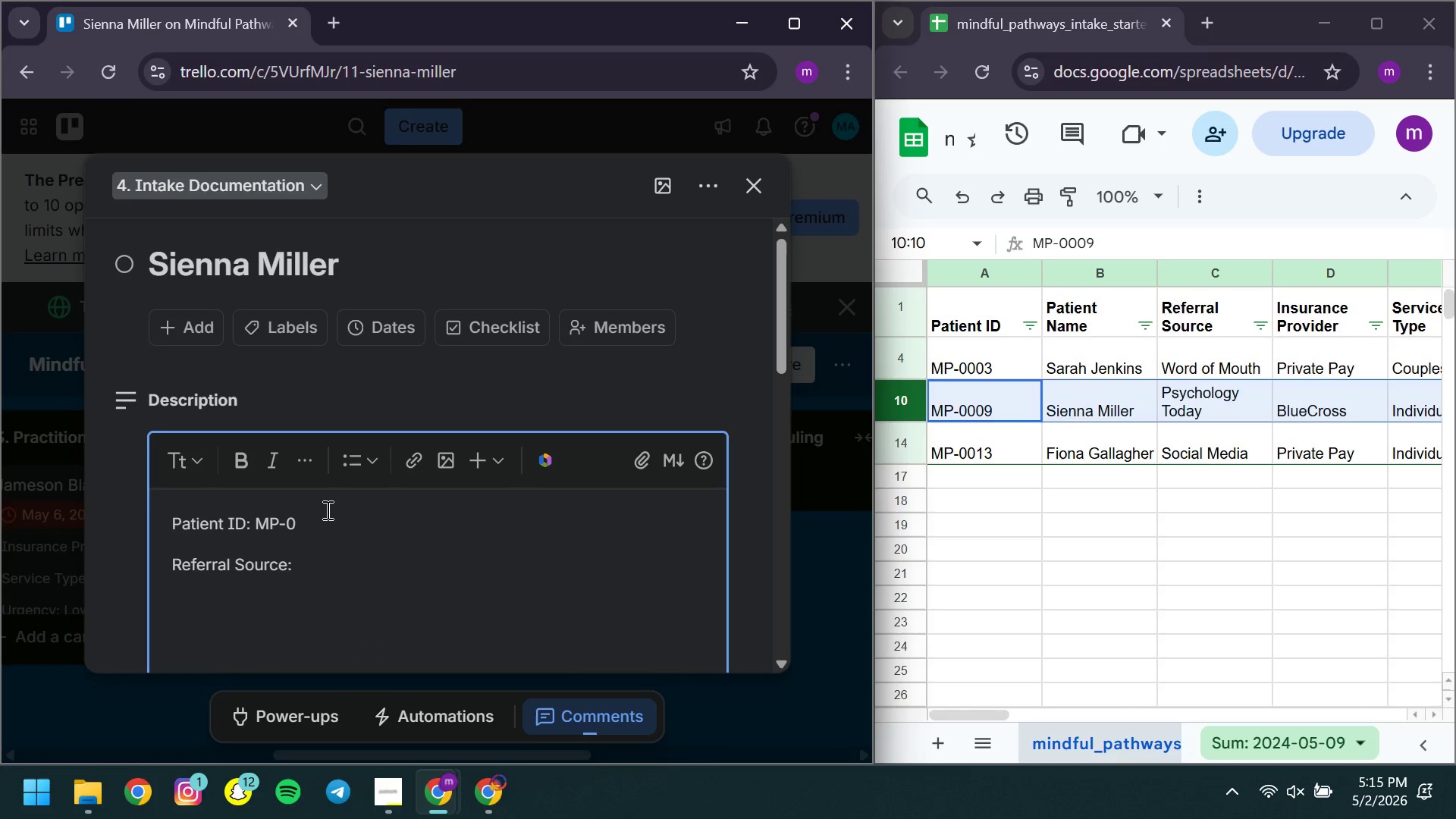 
type(009)
 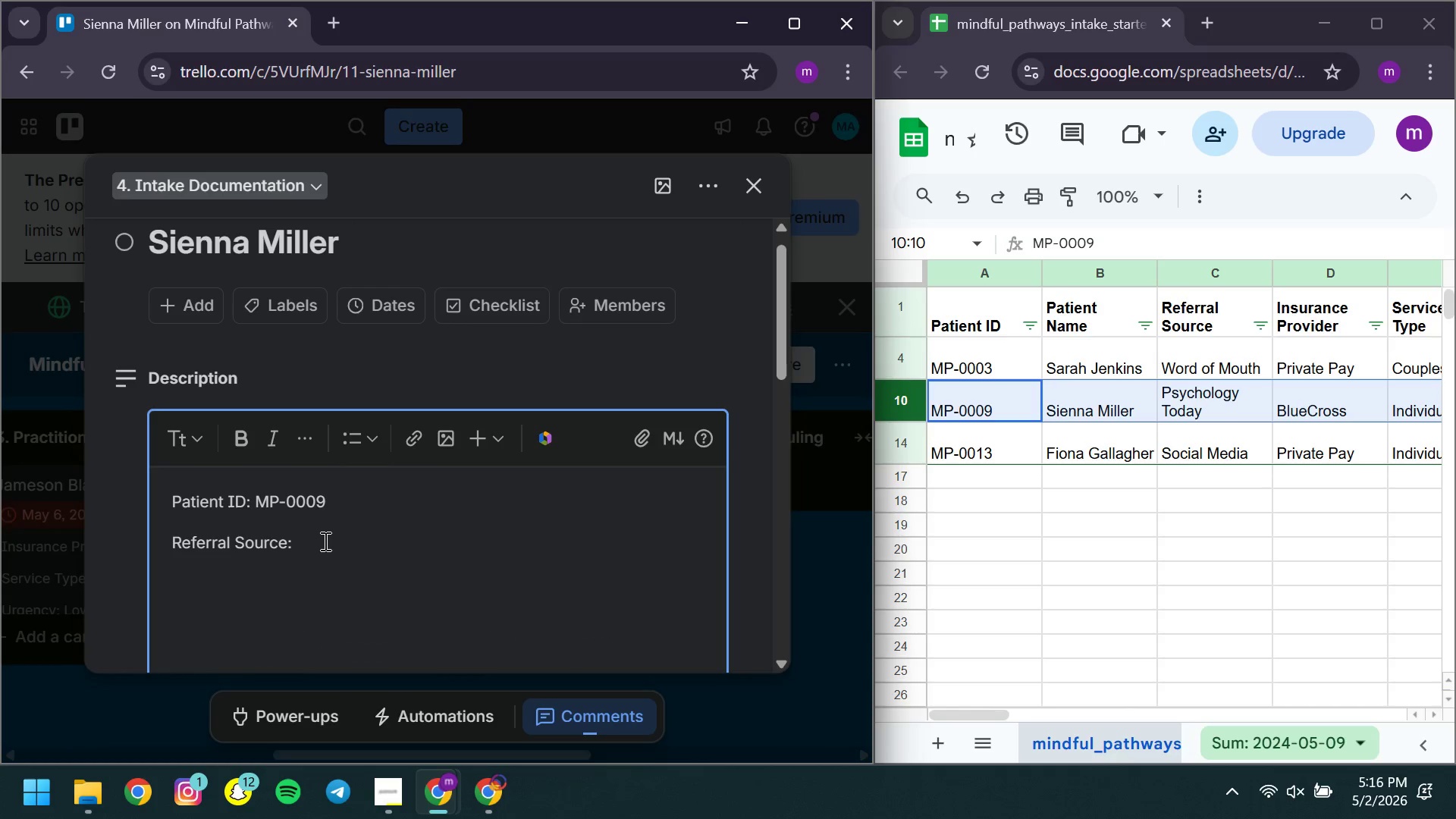 
left_click([330, 539])
 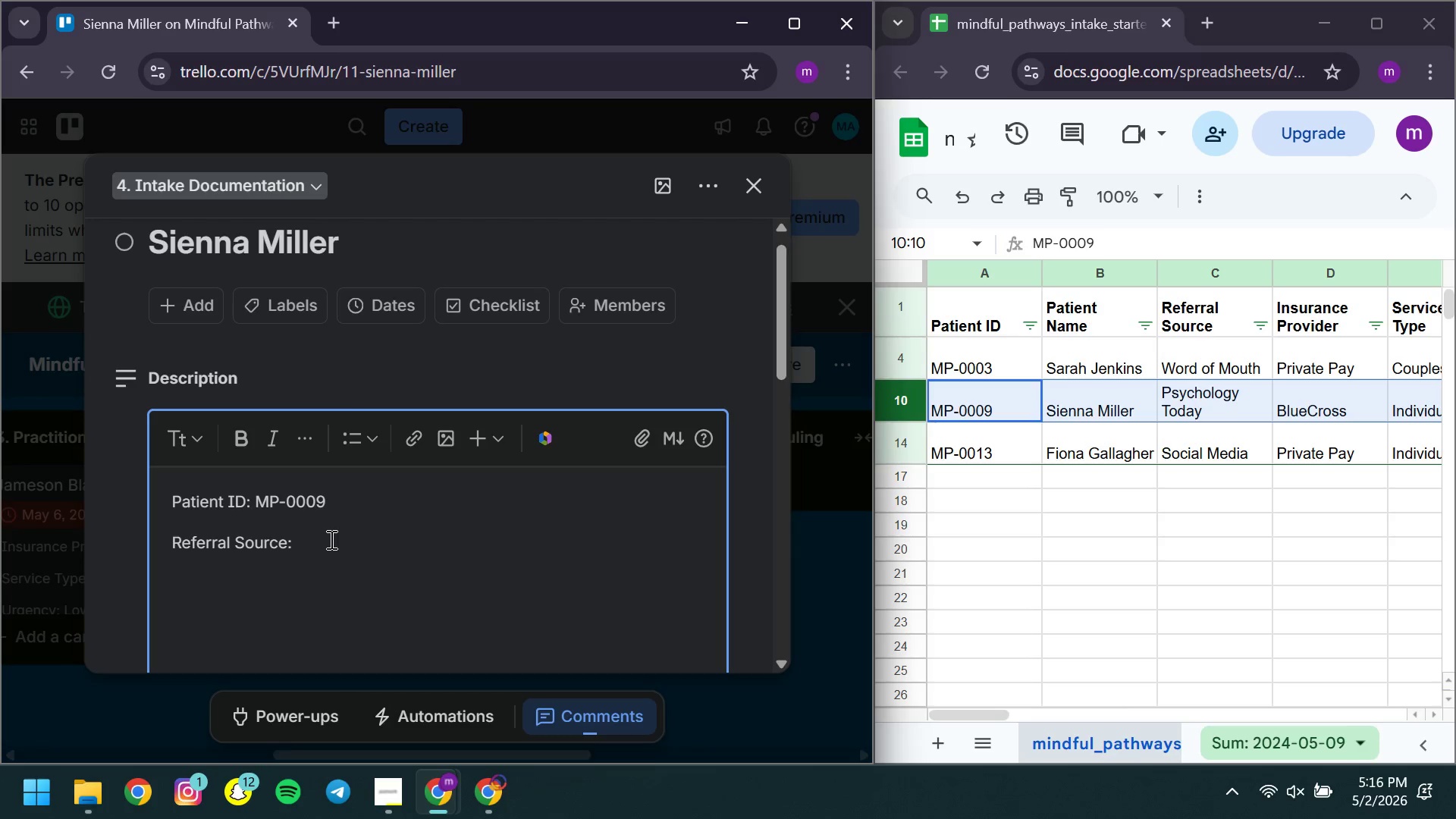 
type( Psychology Today )
 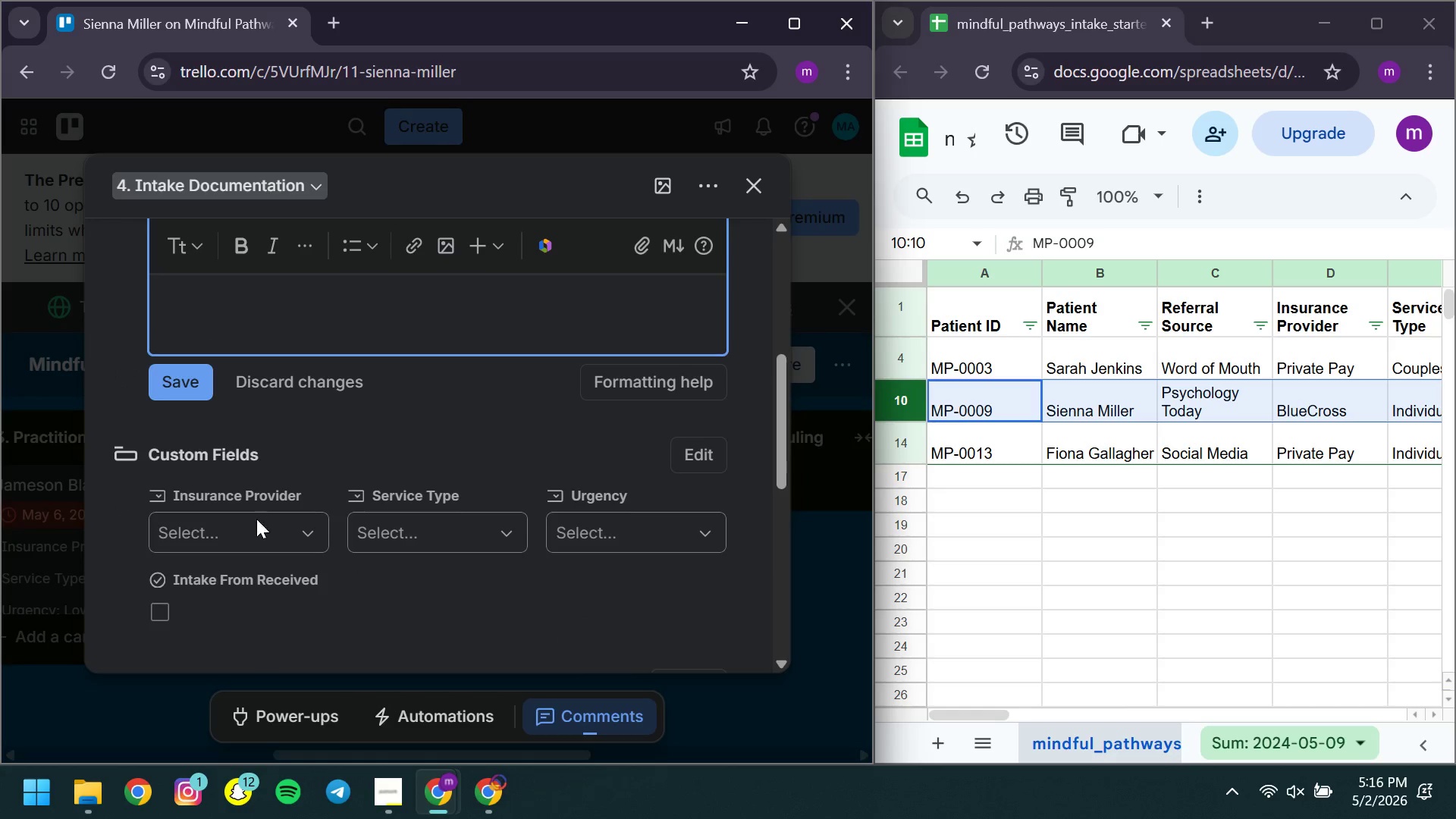 
left_click([190, 375])
 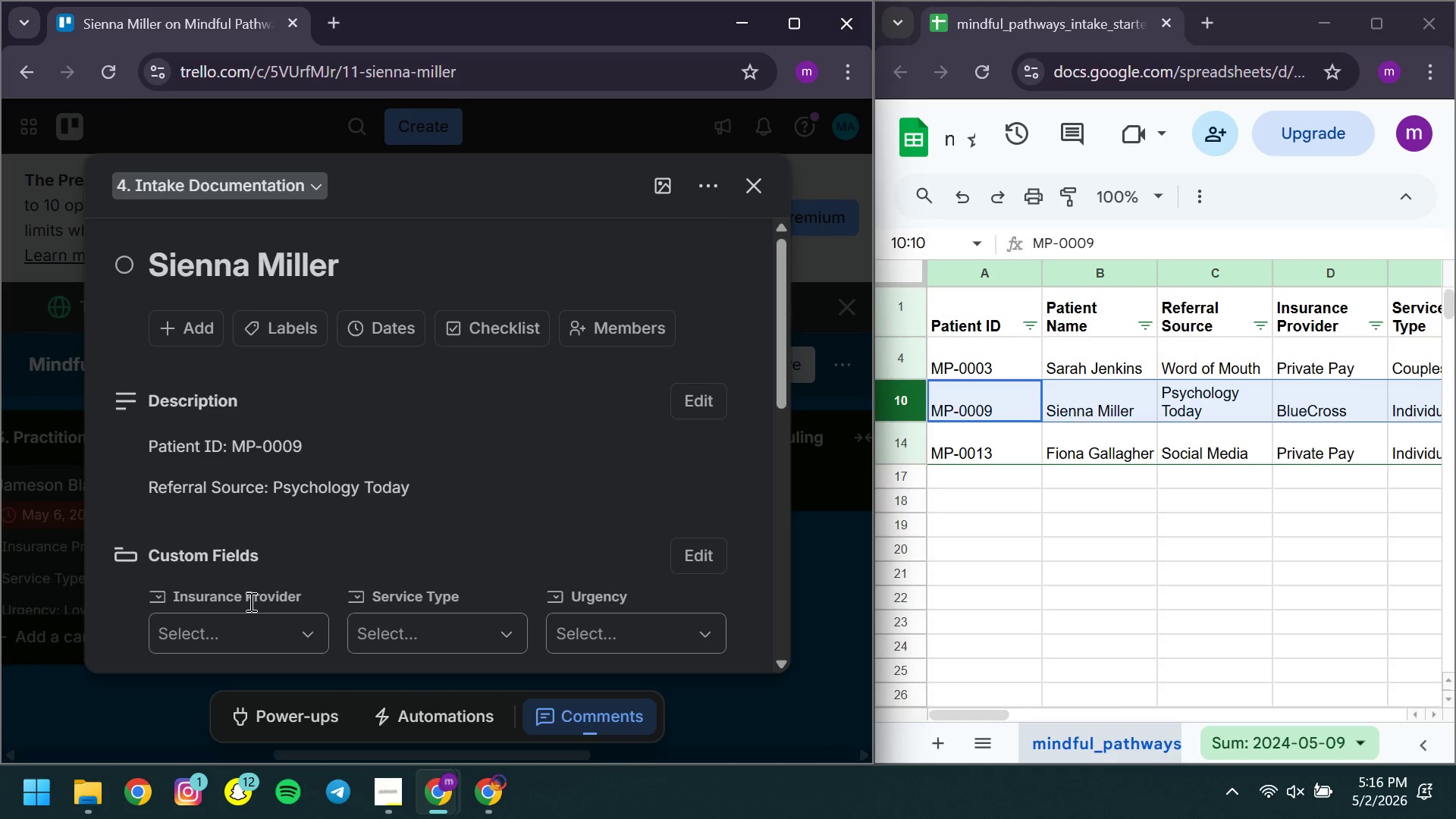 
left_click([251, 628])
 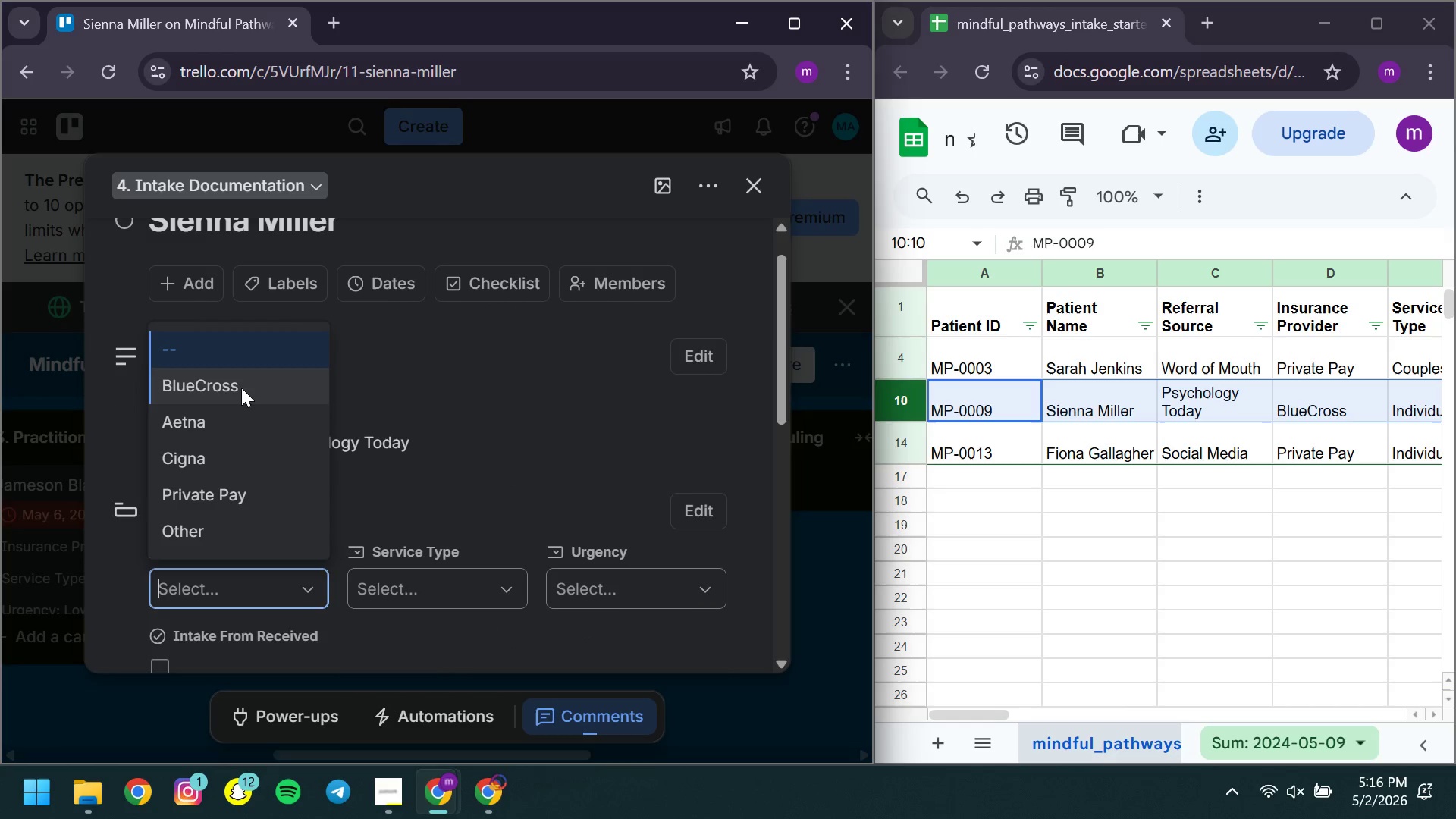 
left_click([240, 388])
 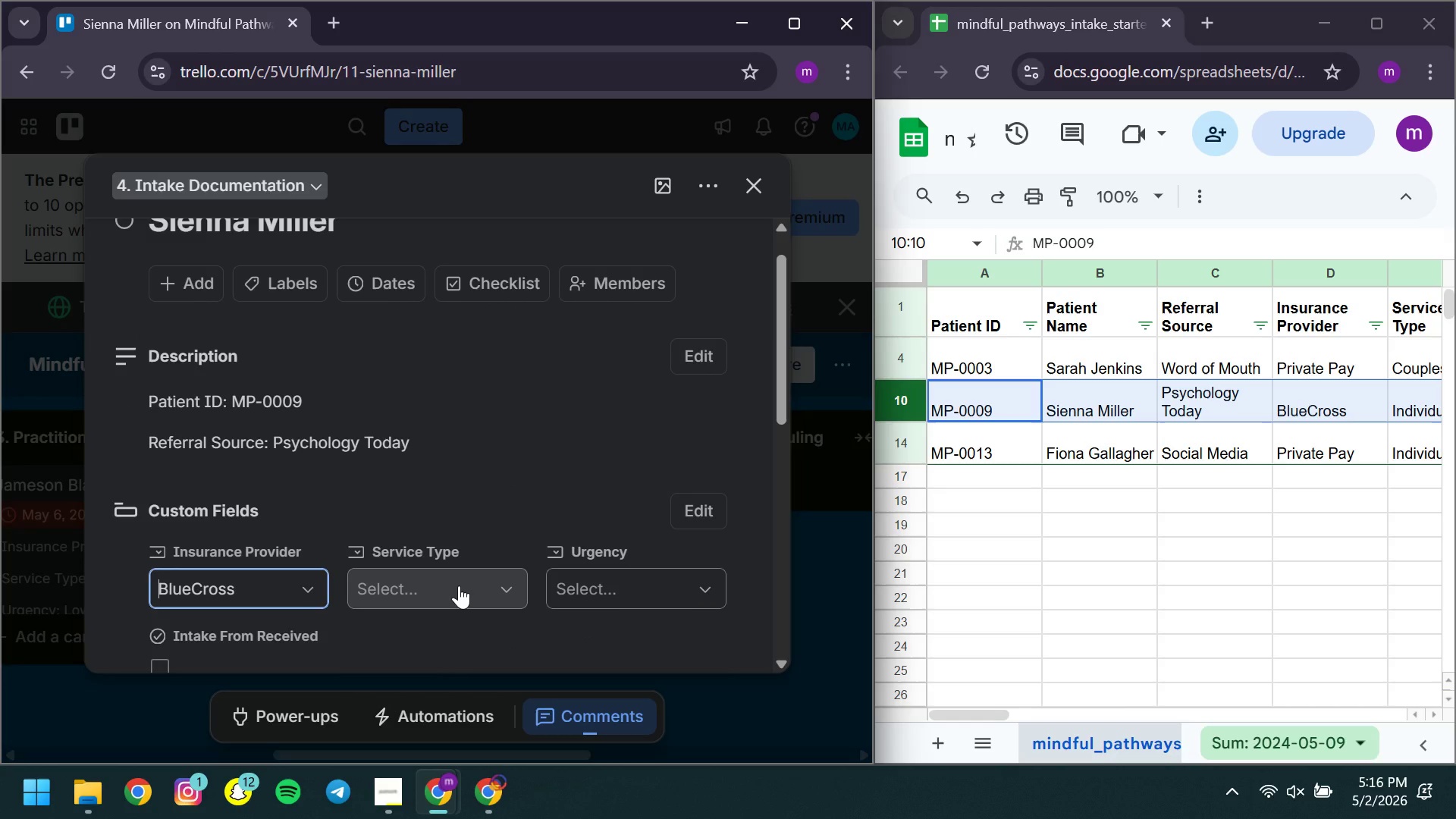 
left_click([459, 585])
 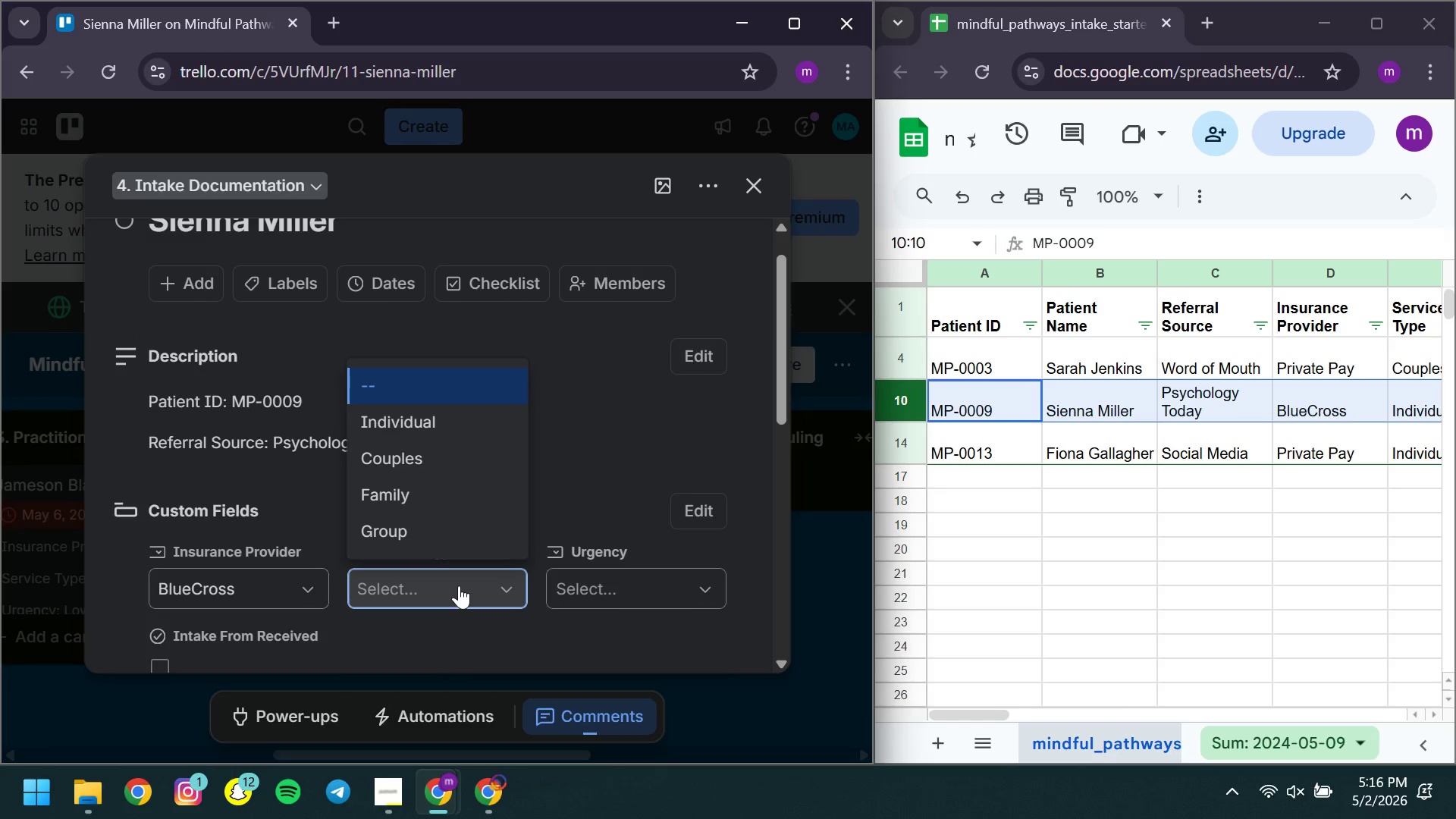 
left_click([408, 428])
 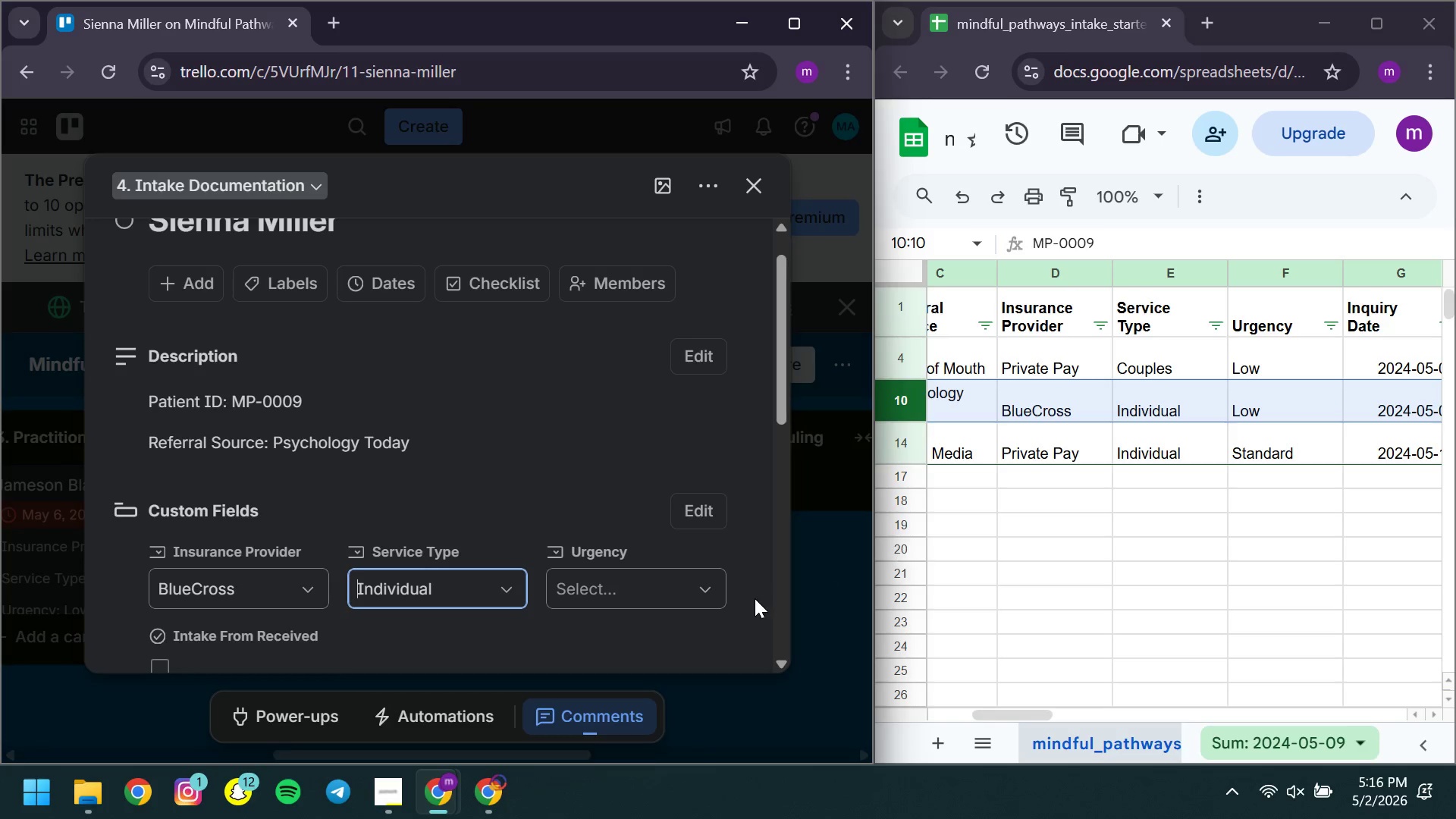 
left_click([629, 582])
 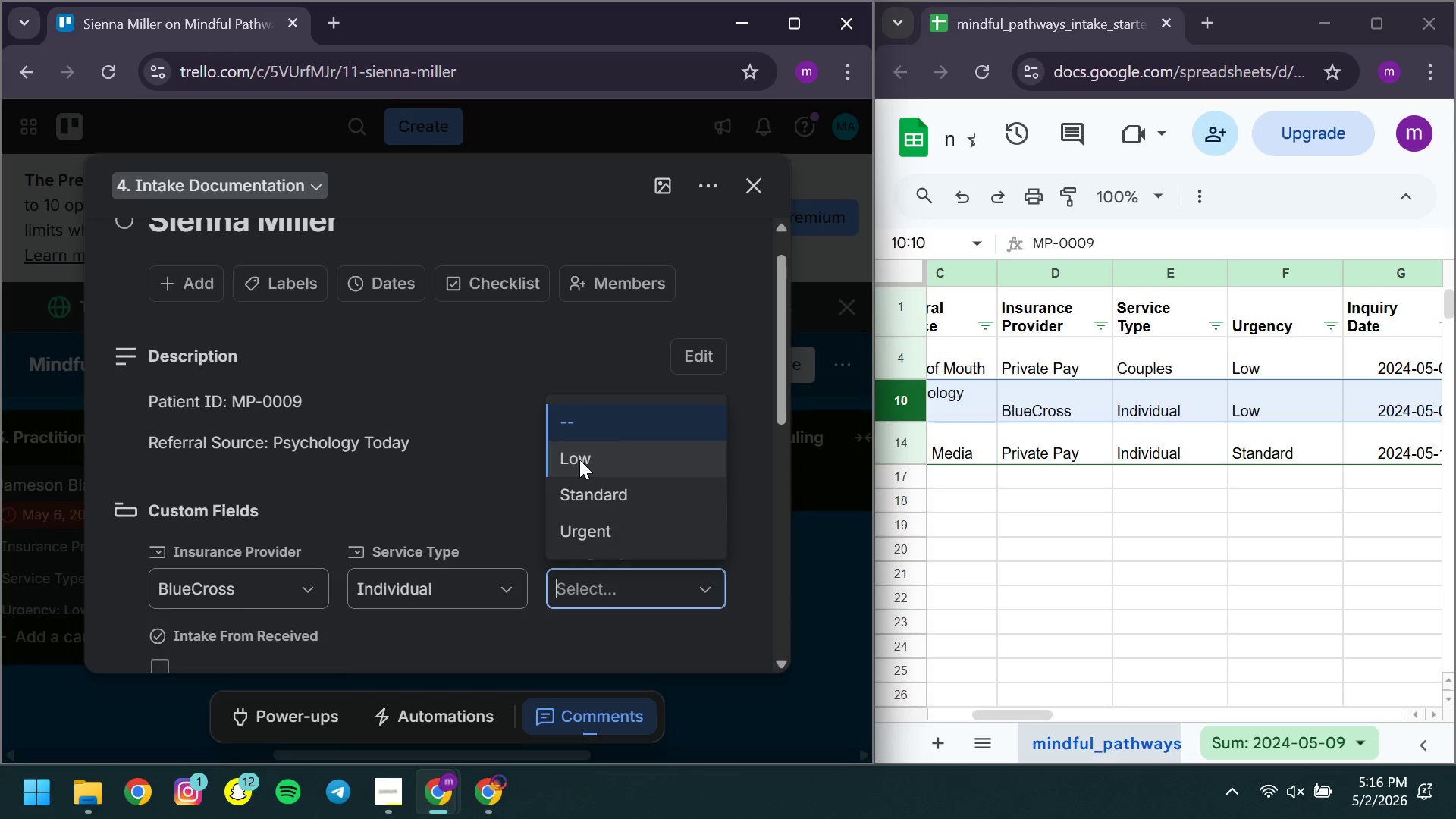 
left_click([579, 460])
 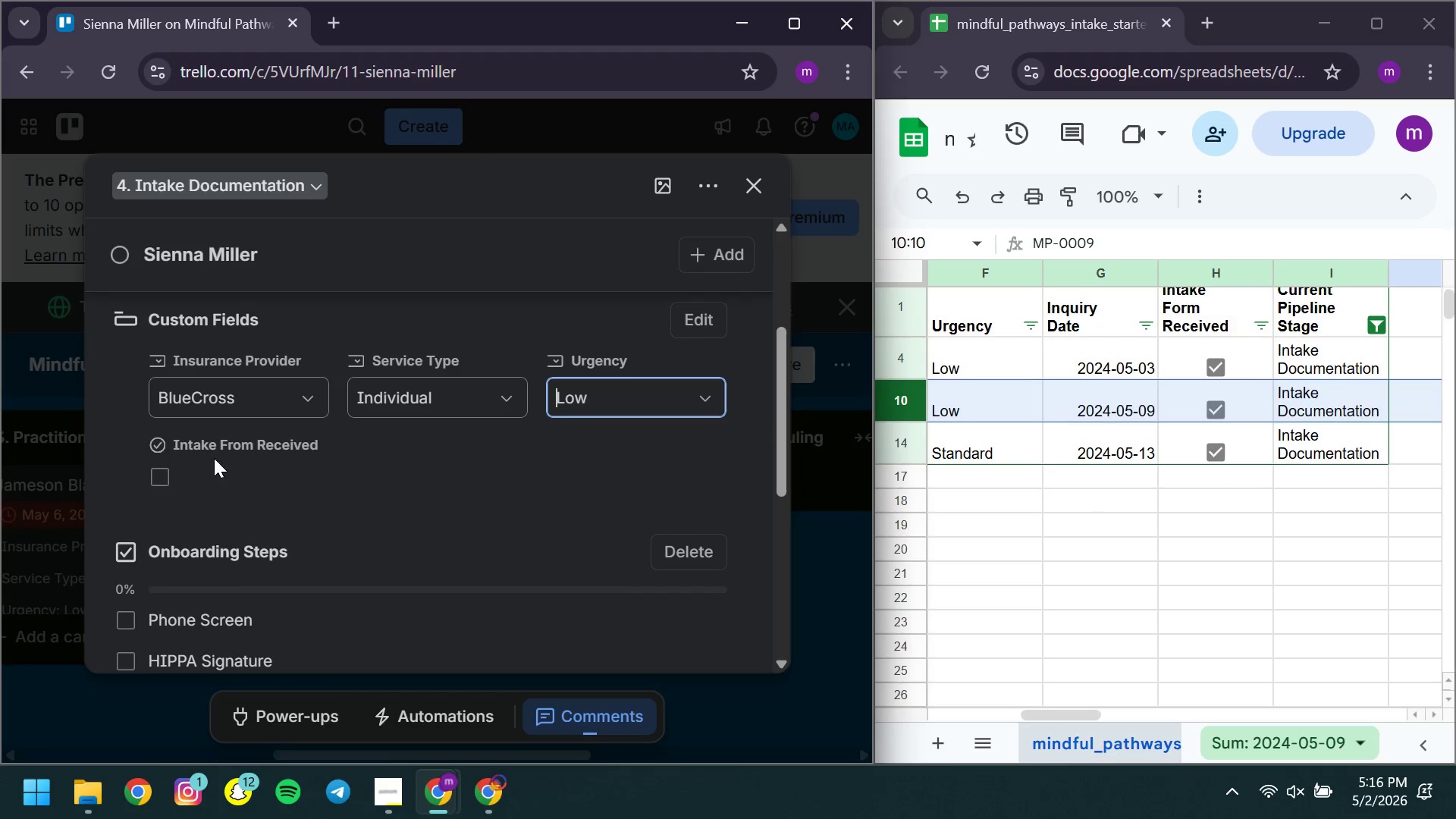 
left_click([171, 478])
 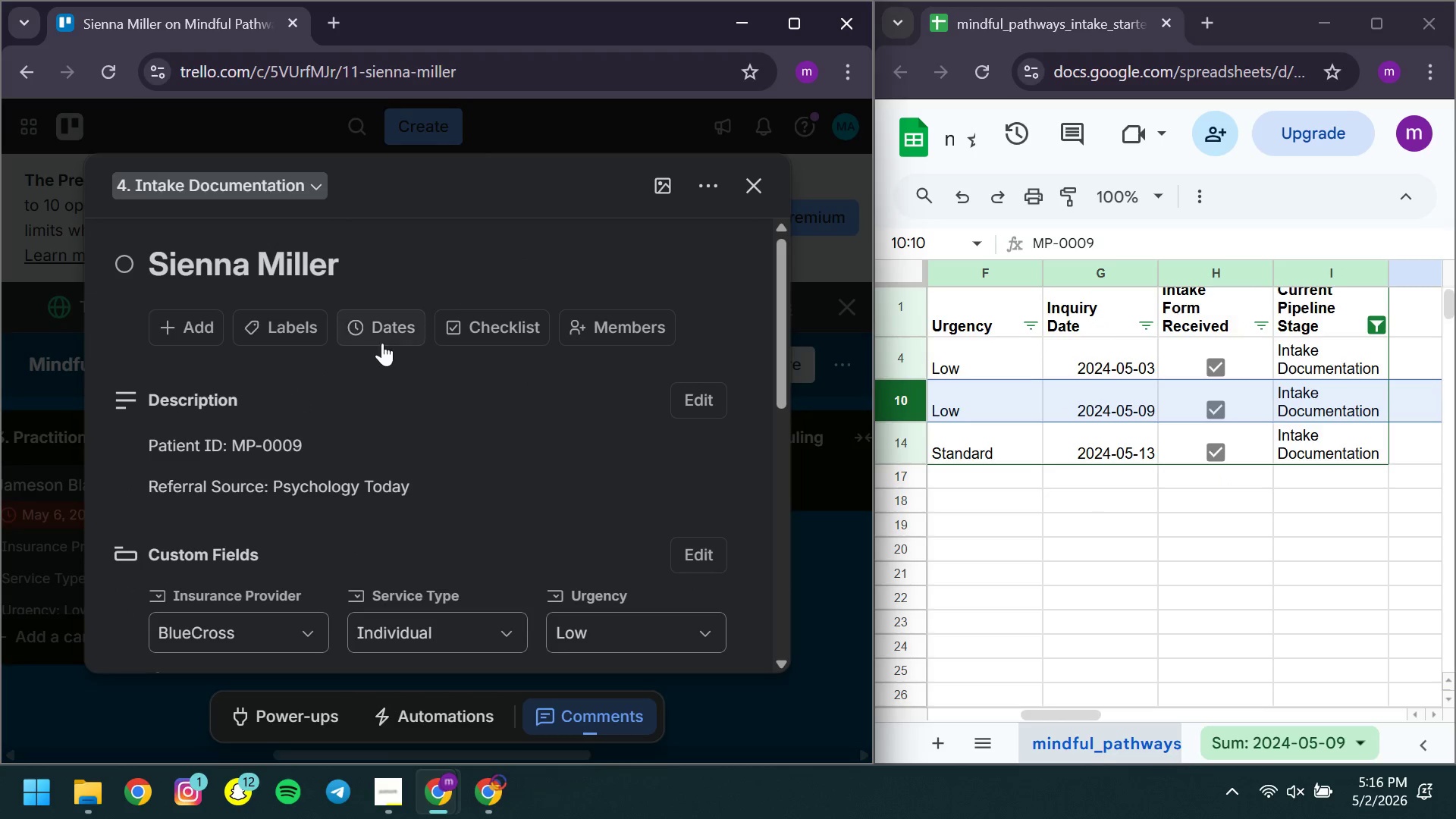 
left_click([367, 335])
 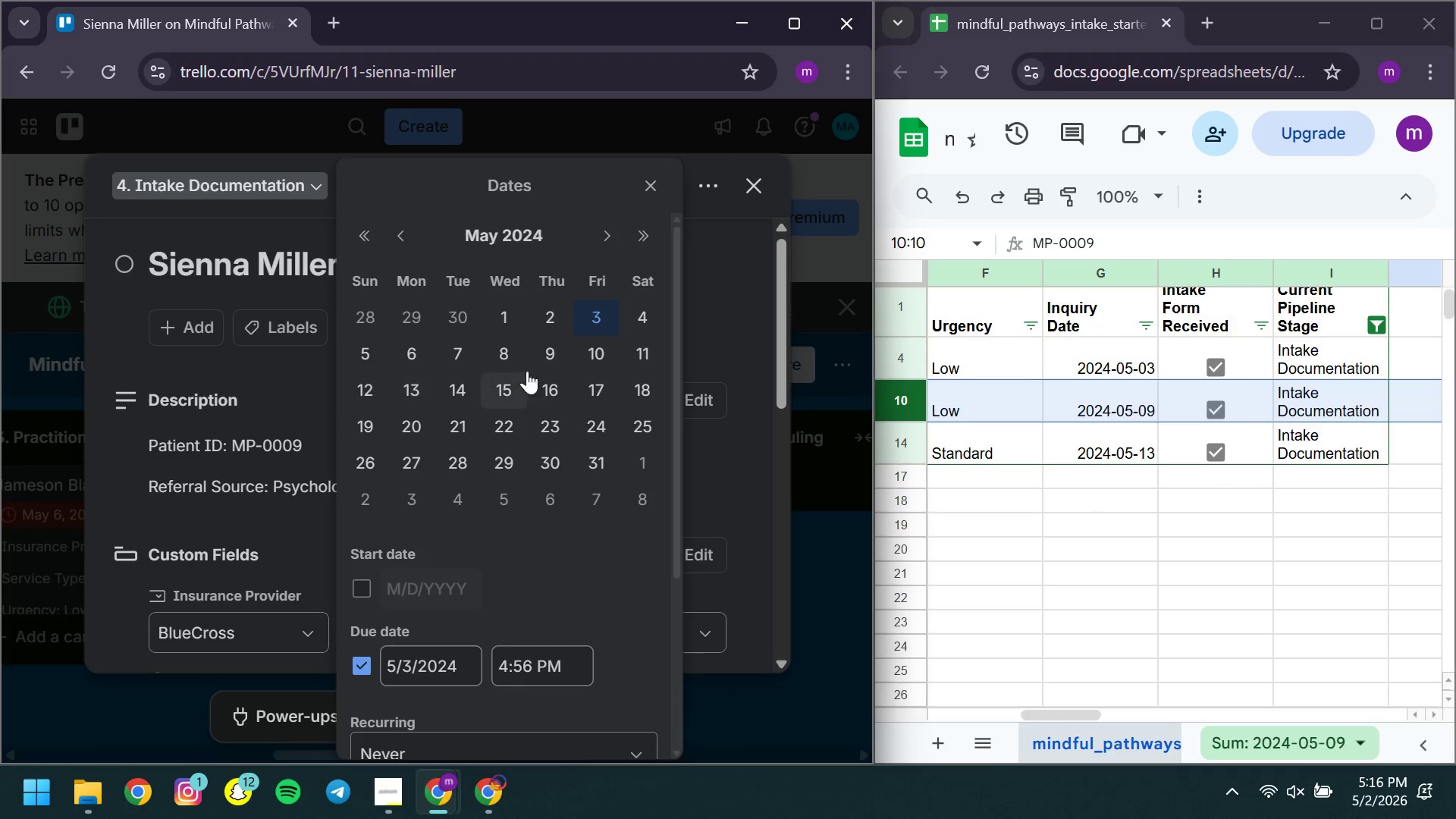 
left_click([553, 364])
 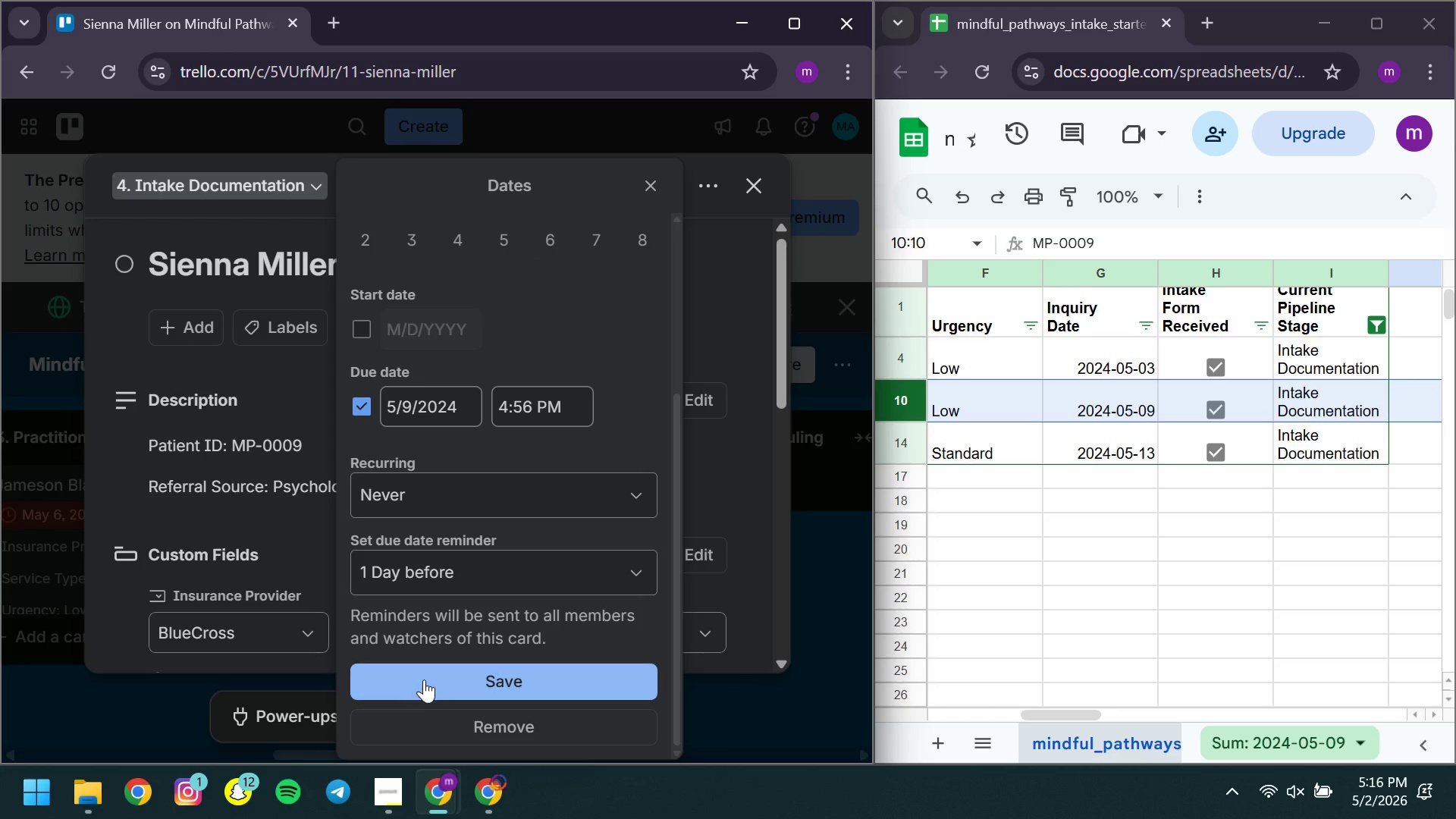 
left_click([412, 681])
 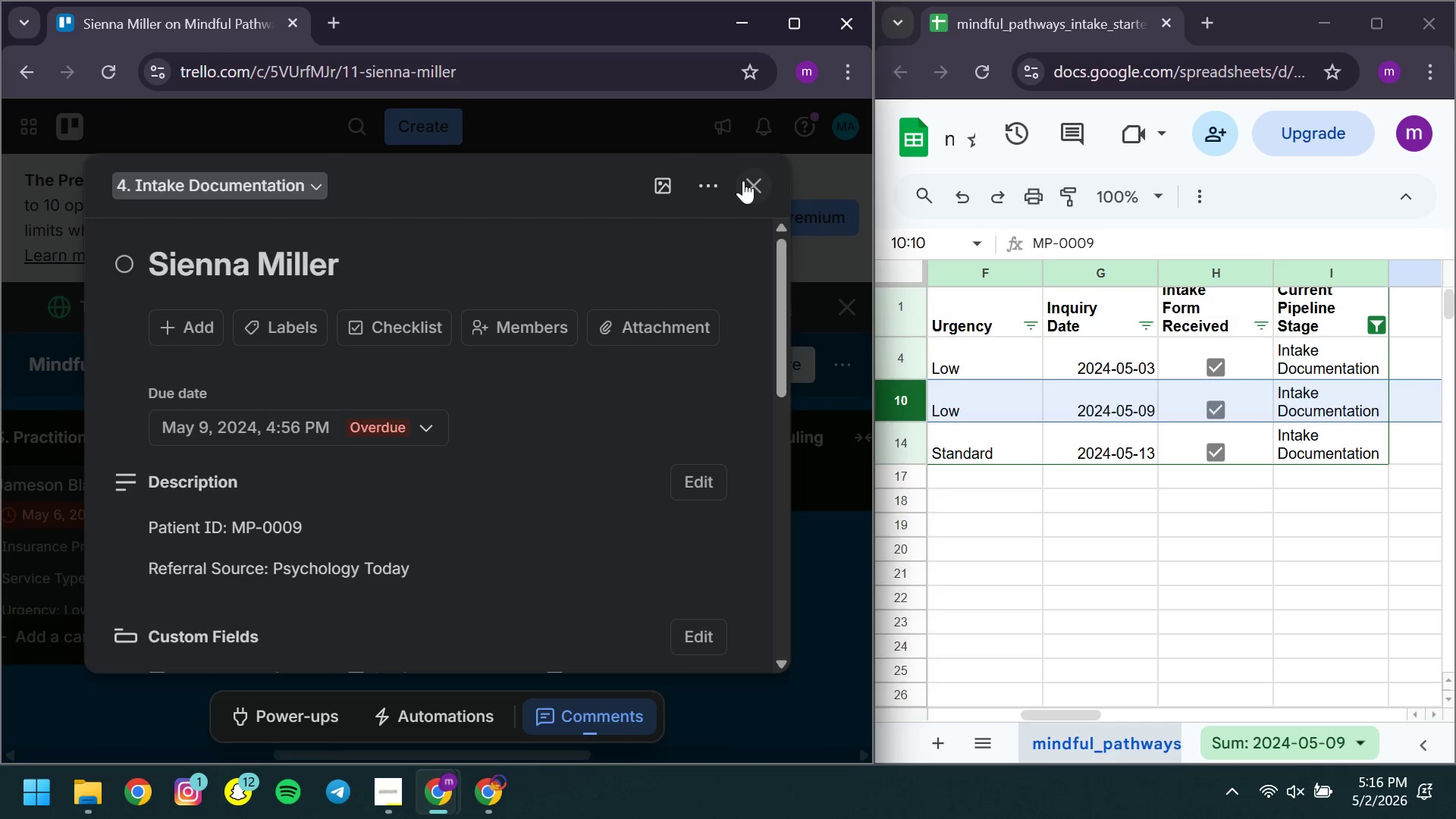 
left_click([743, 180])
 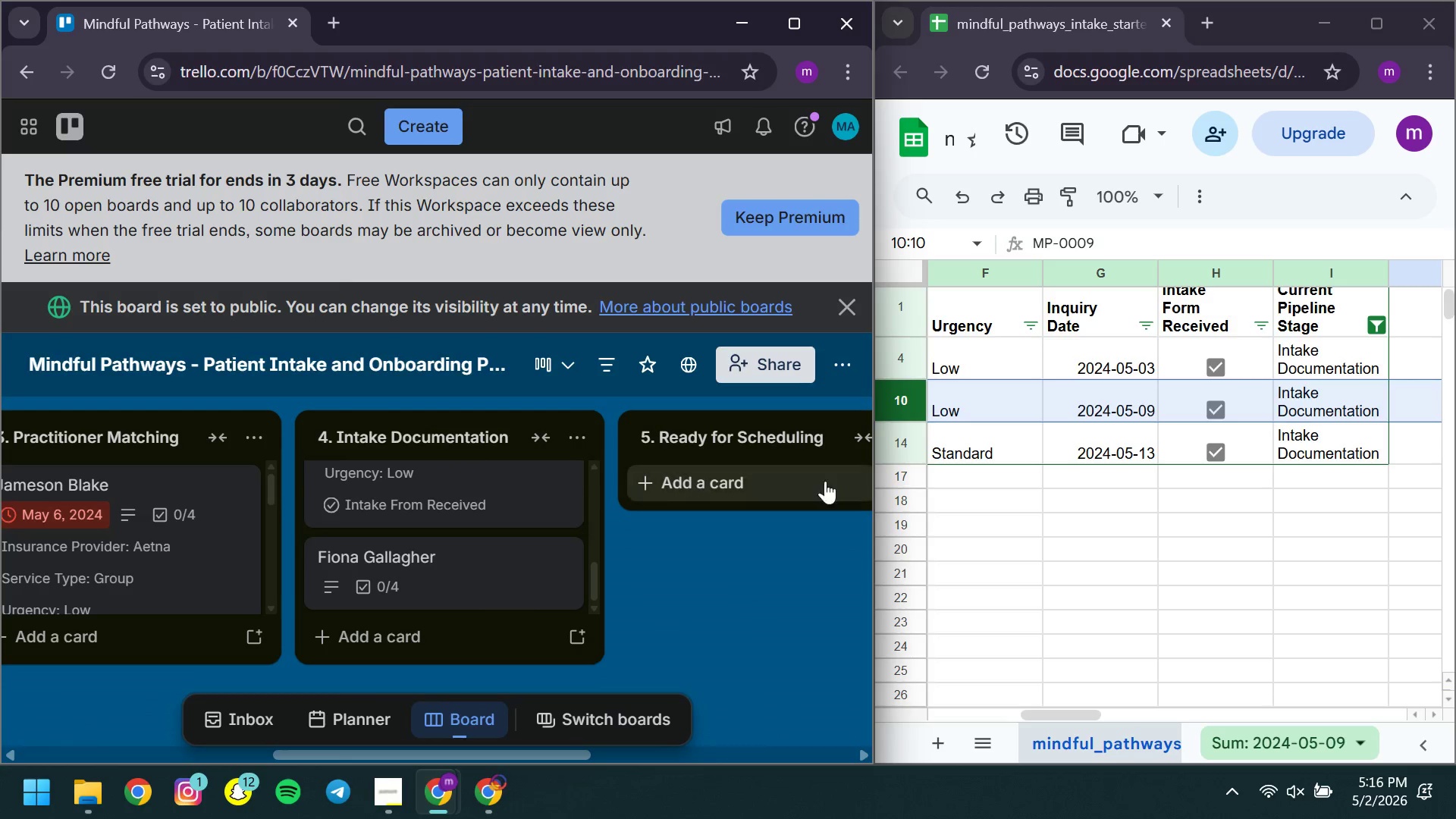 
wait(5.06)
 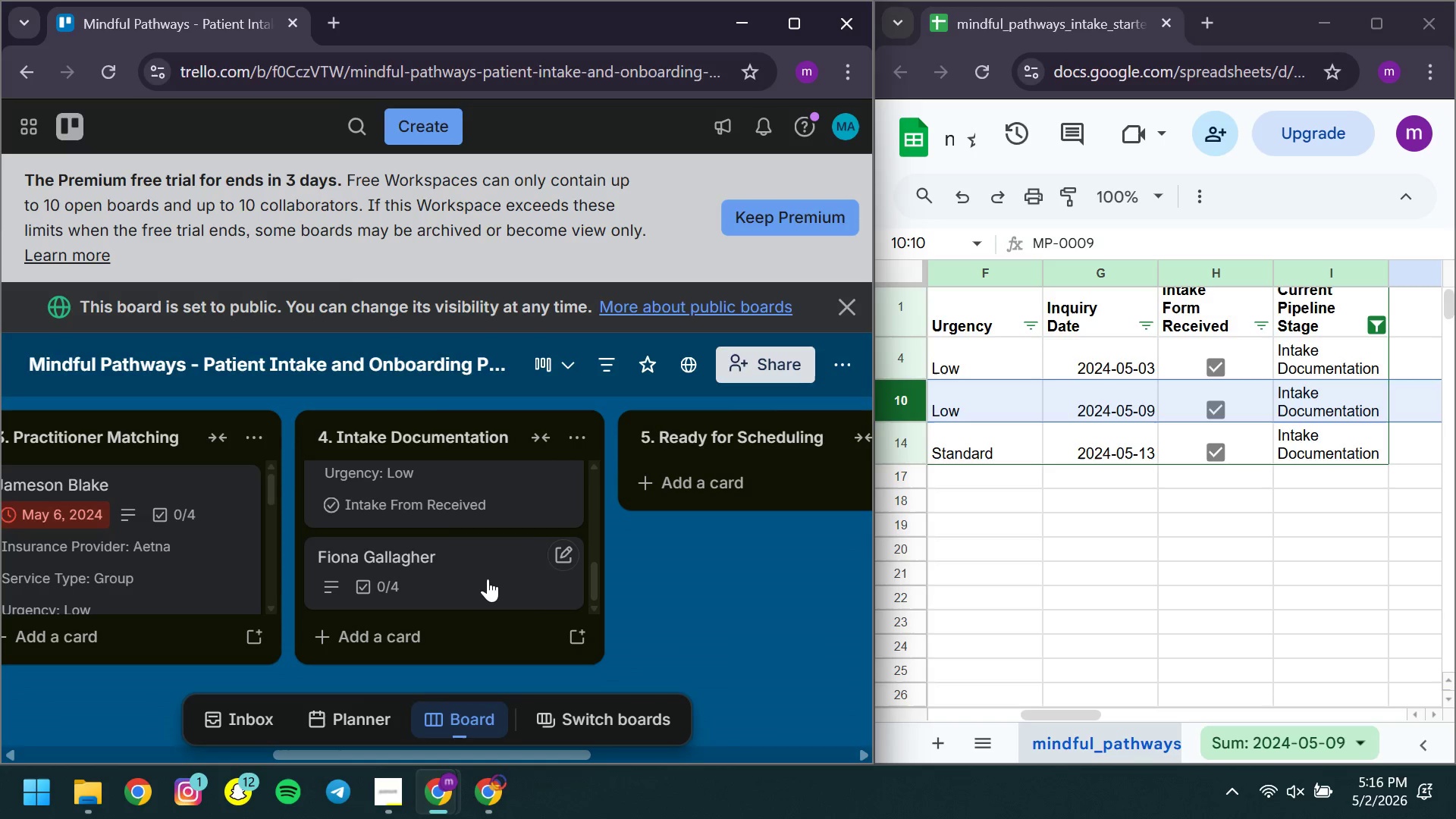 
left_click([918, 451])
 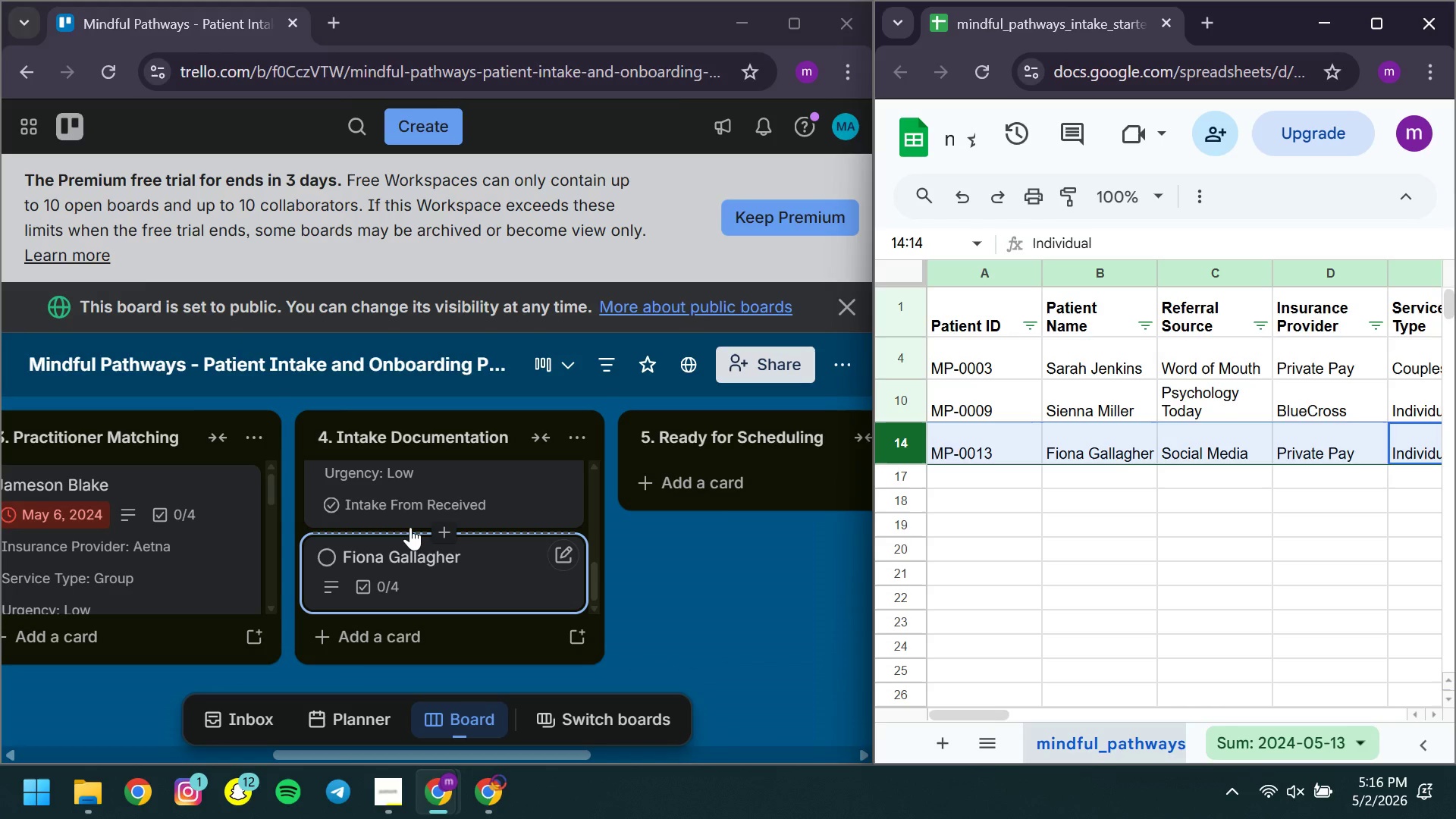 
left_click([422, 543])
 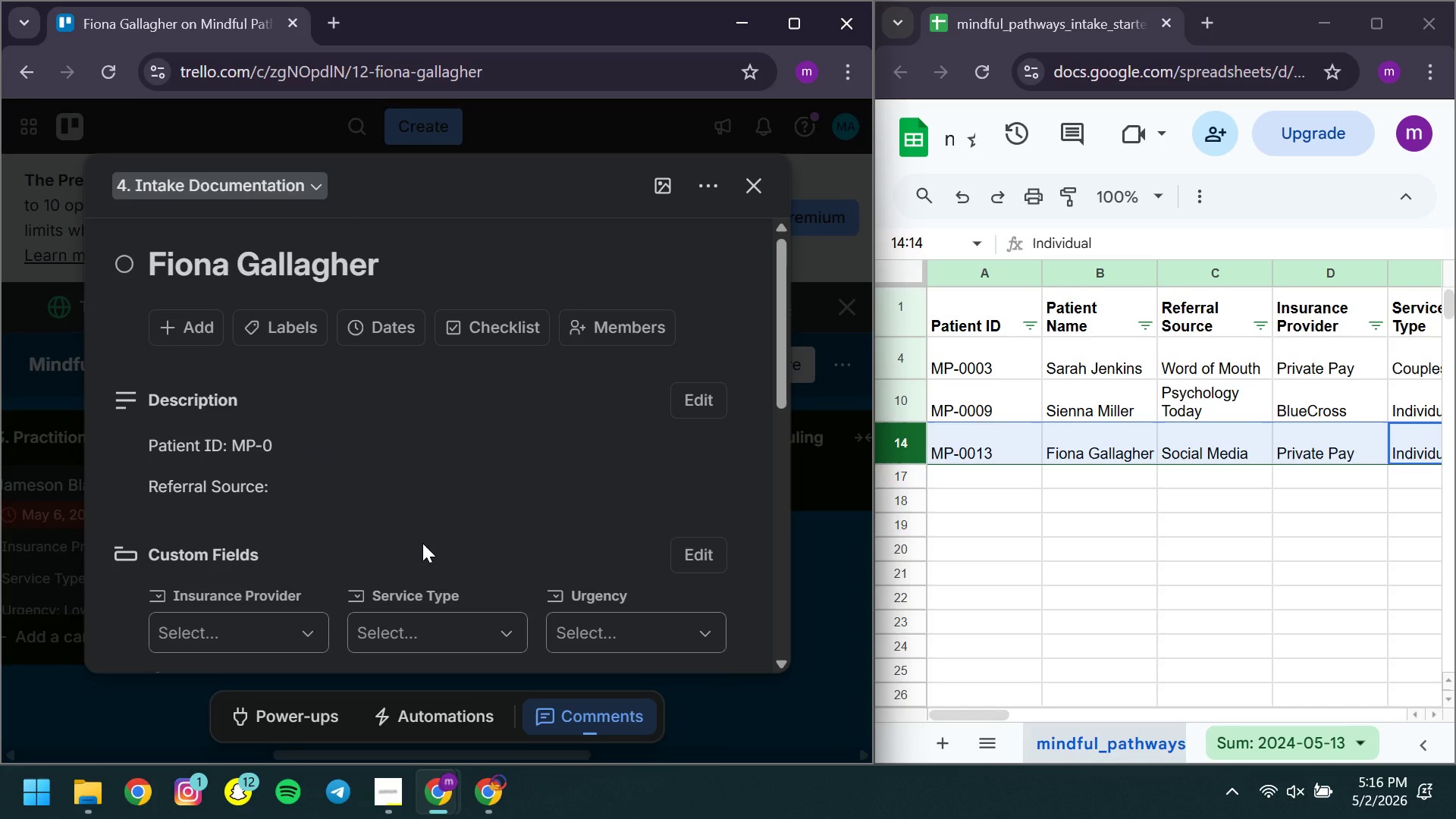 
wait(15.94)
 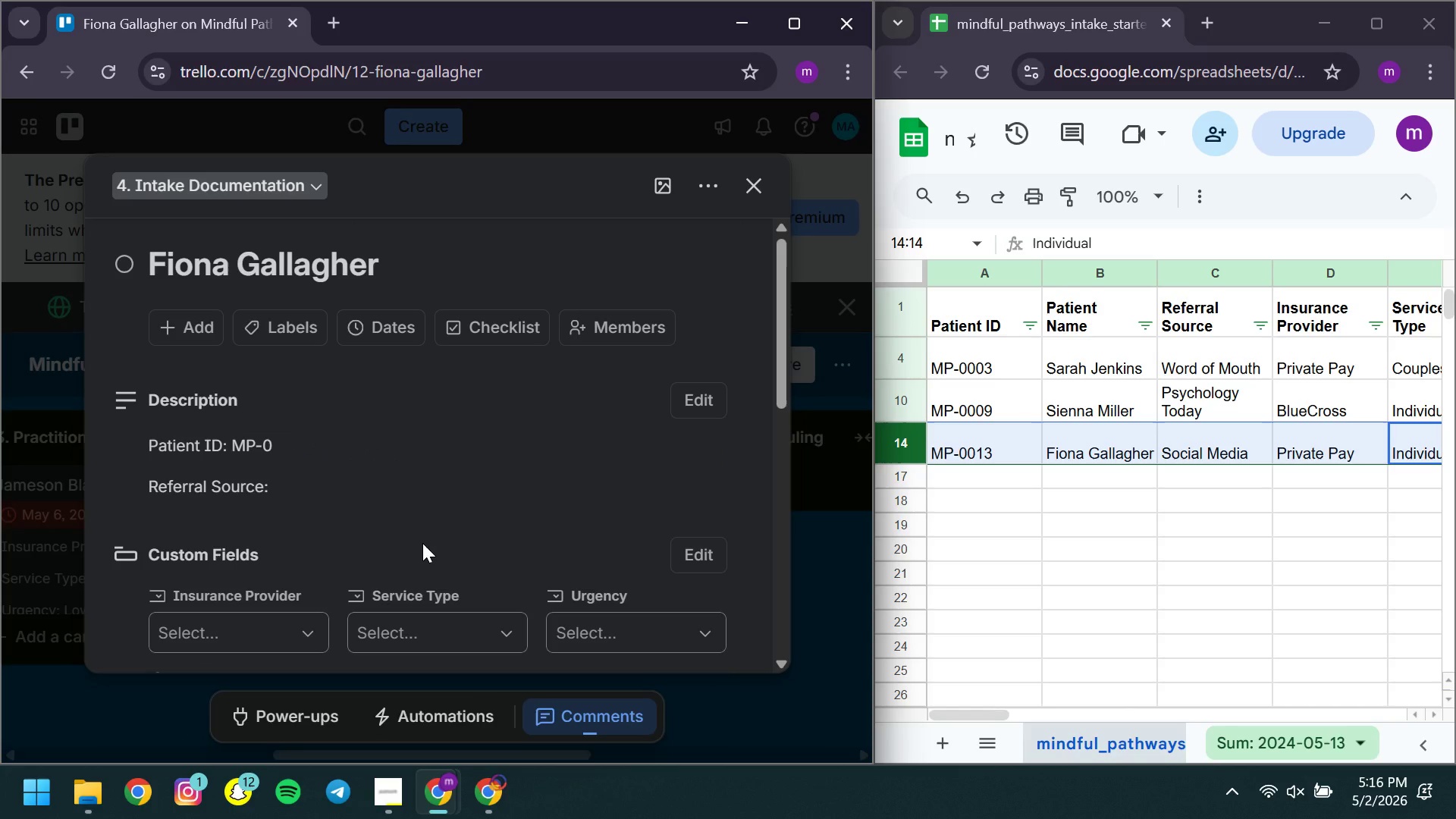 
right_click([333, 556])
 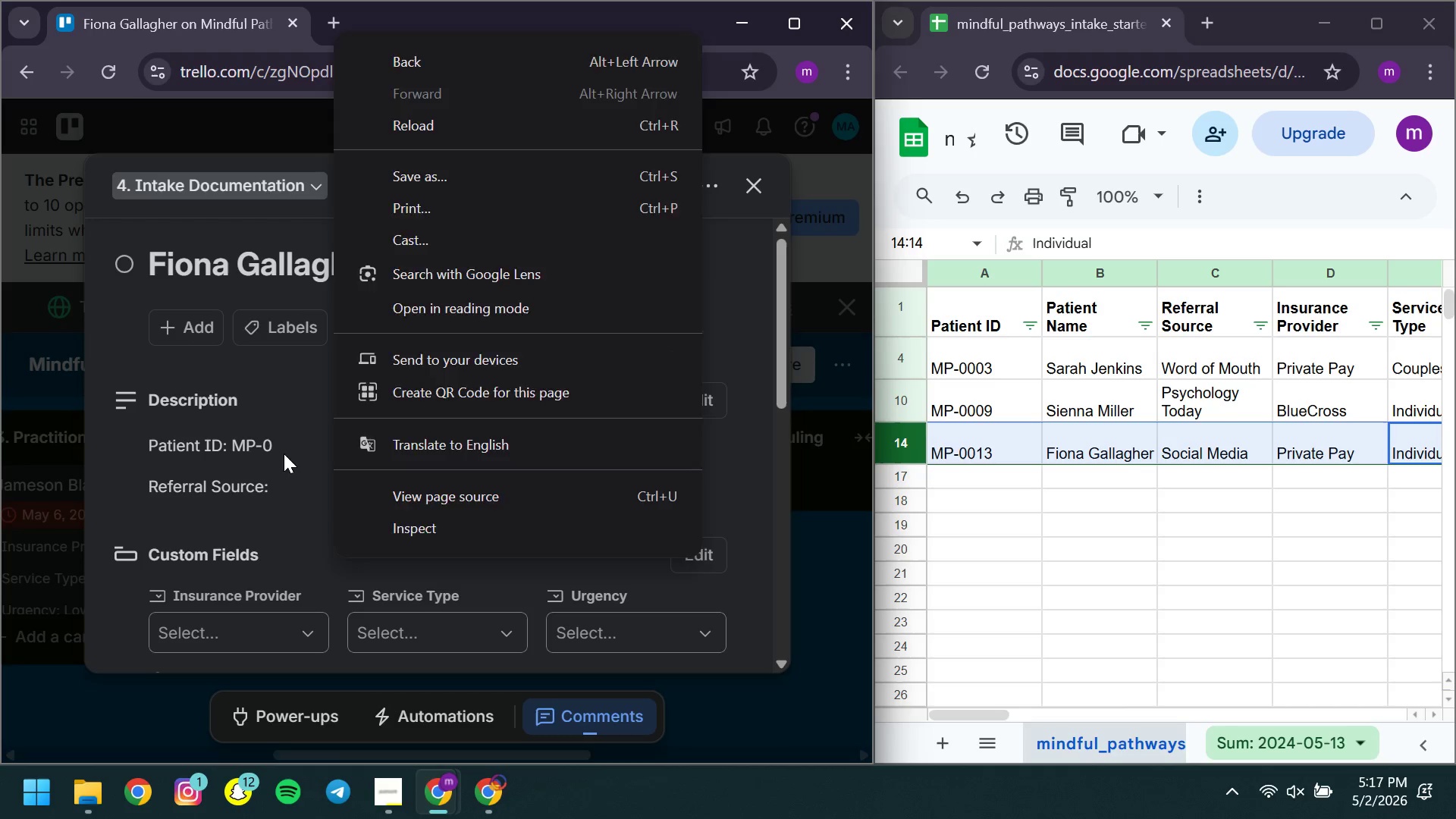 
left_click([284, 453])
 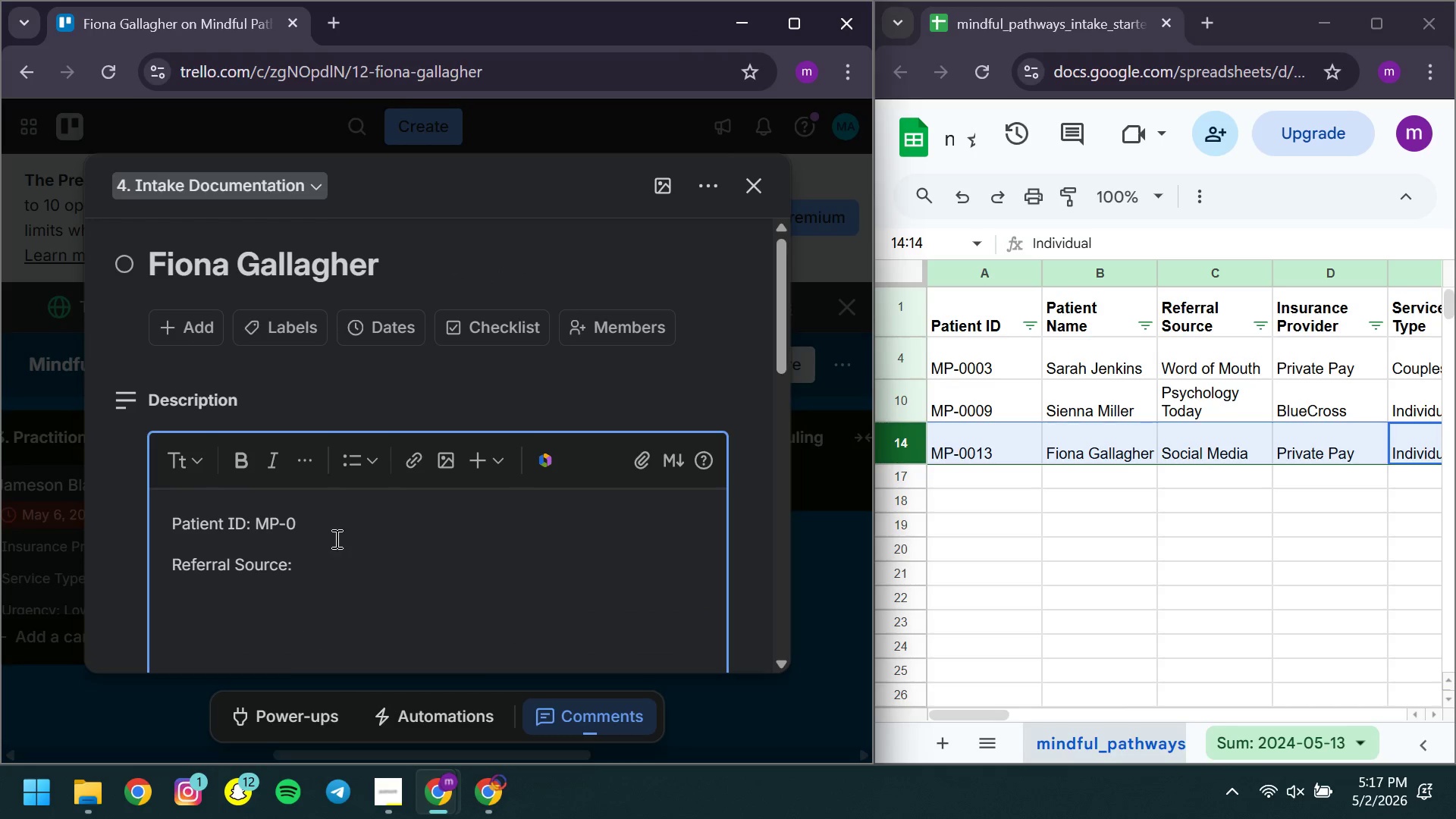 
left_click([329, 536])
 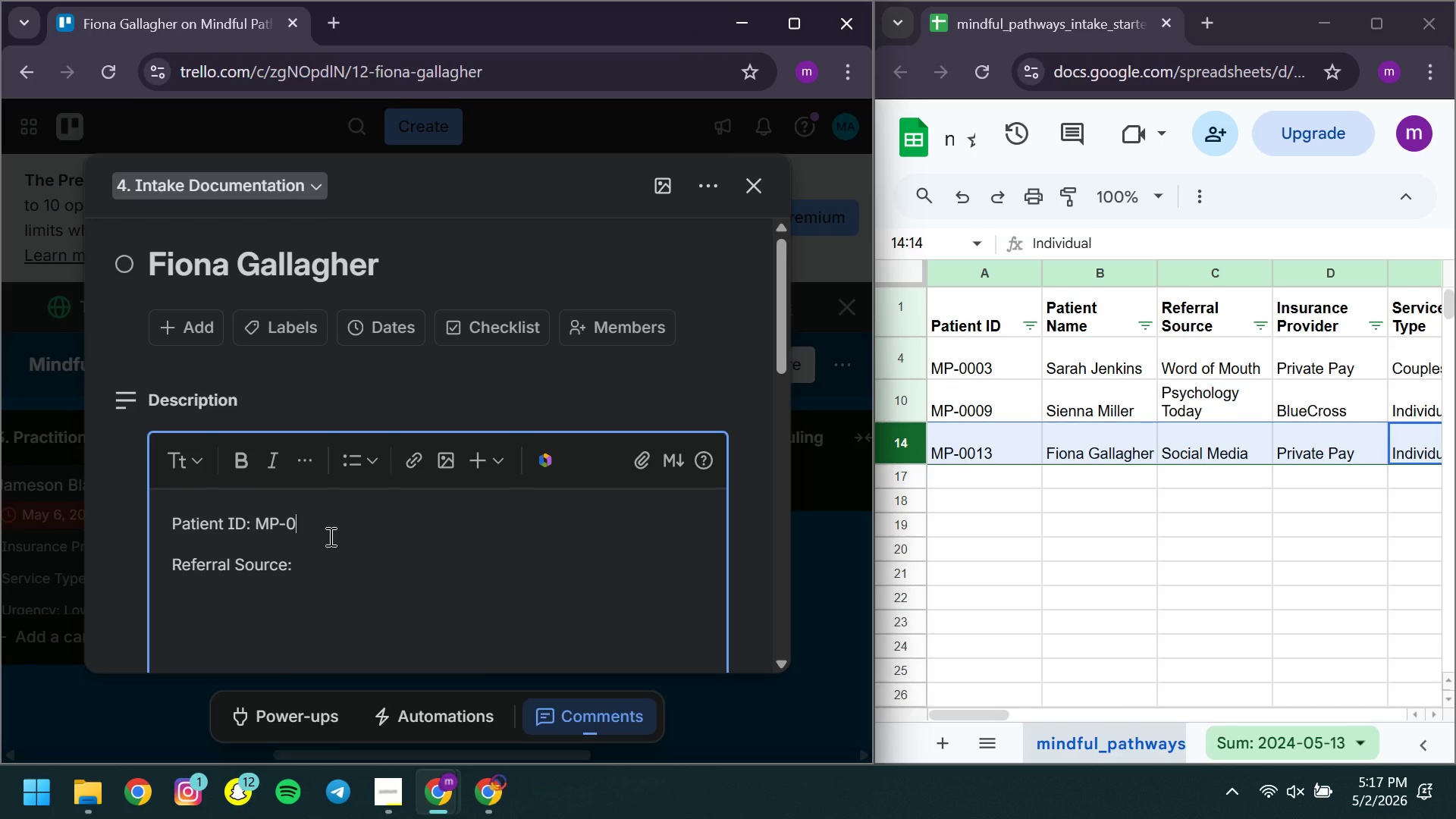 
type(013)
 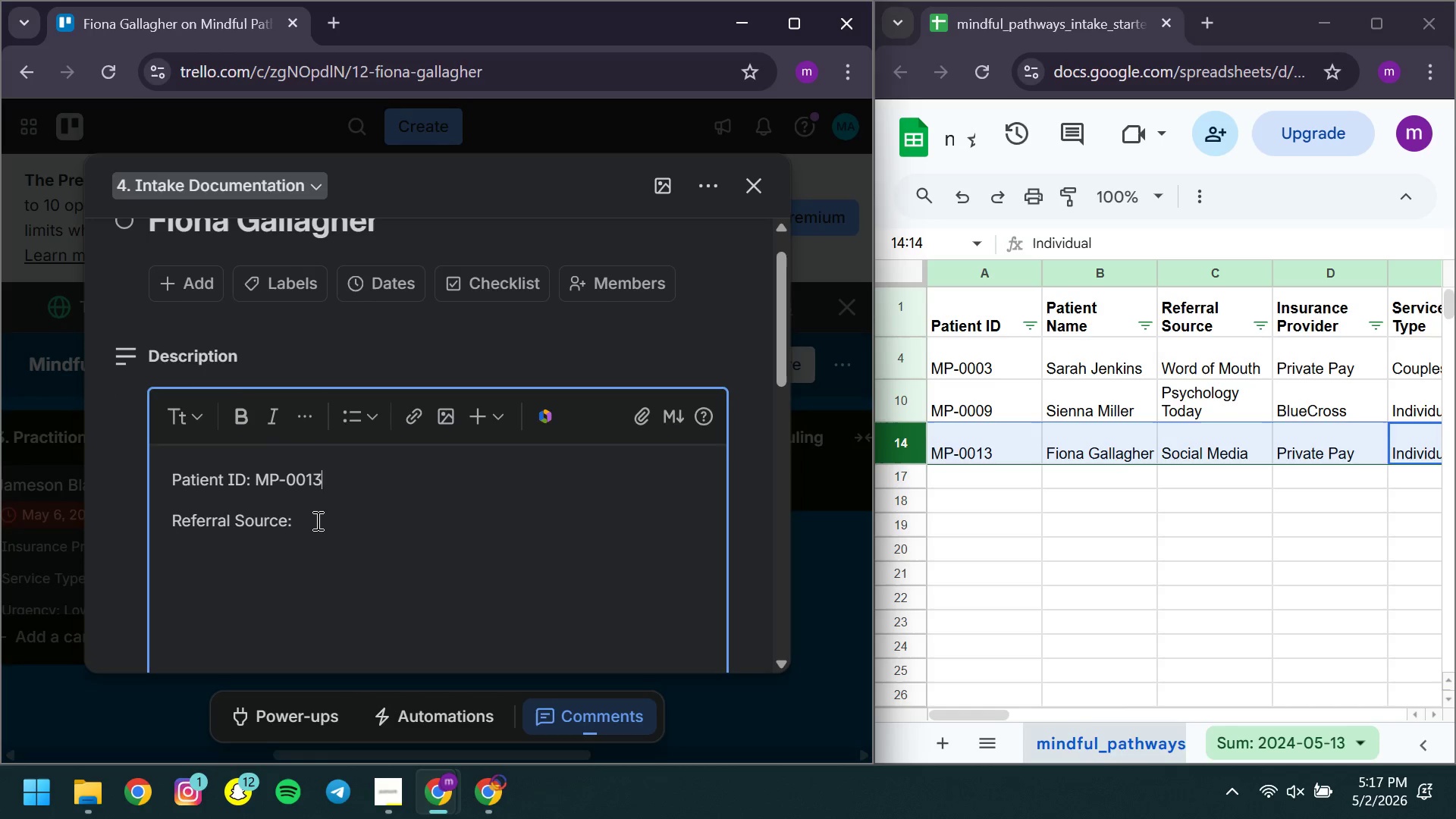 
left_click([316, 520])
 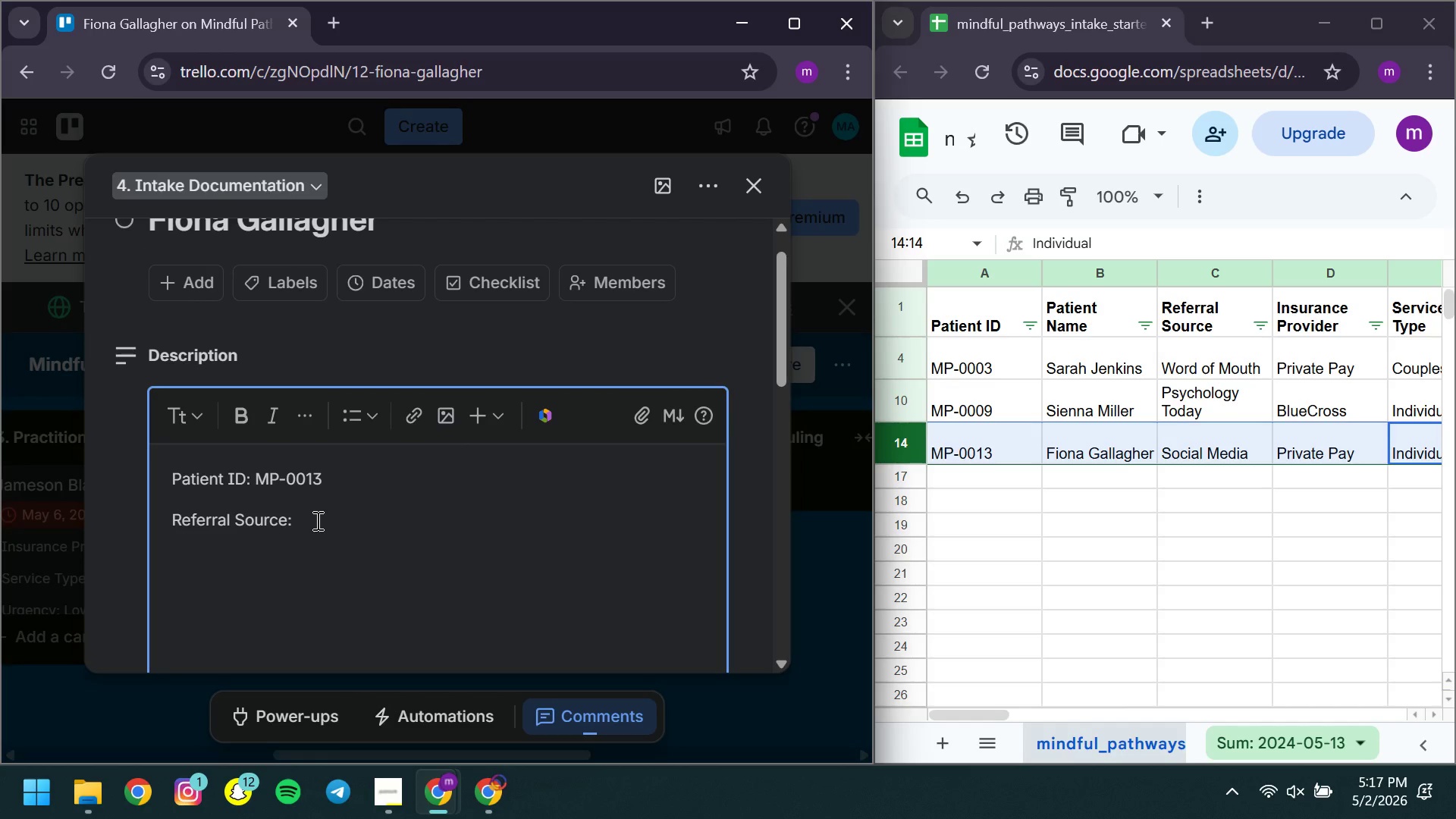 
wait(8.98)
 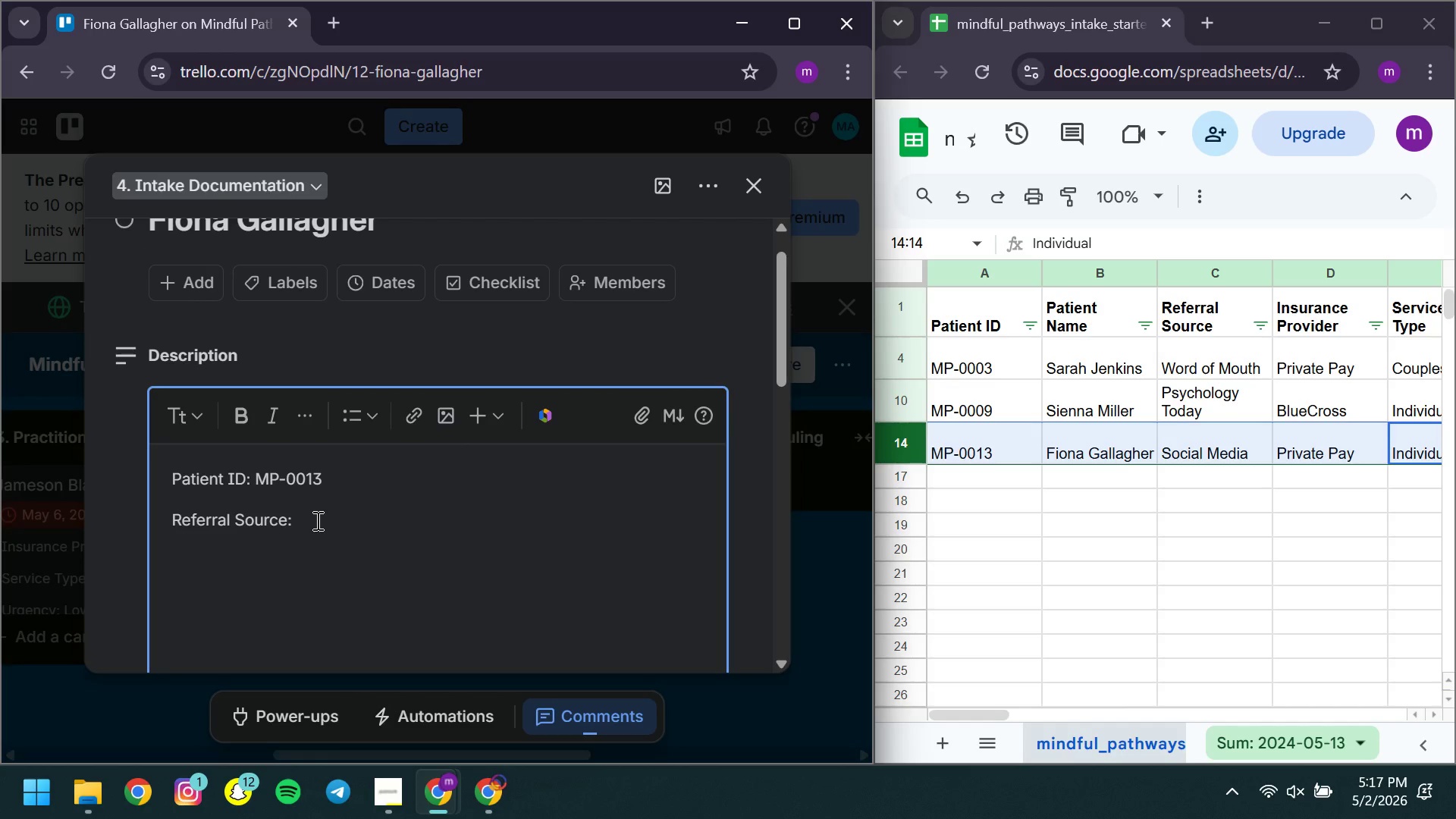 
type( Social Media )
 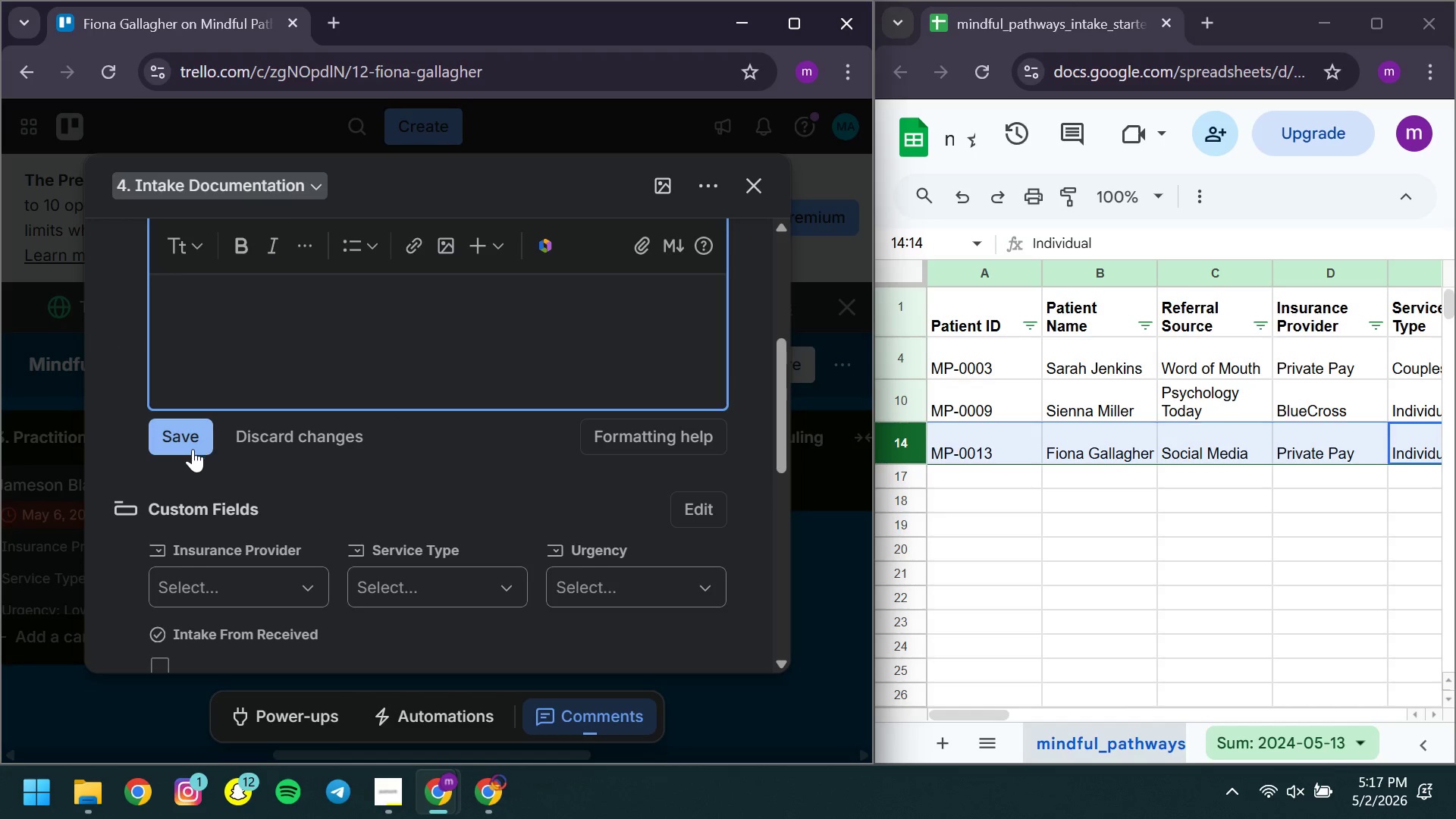 
left_click([187, 449])
 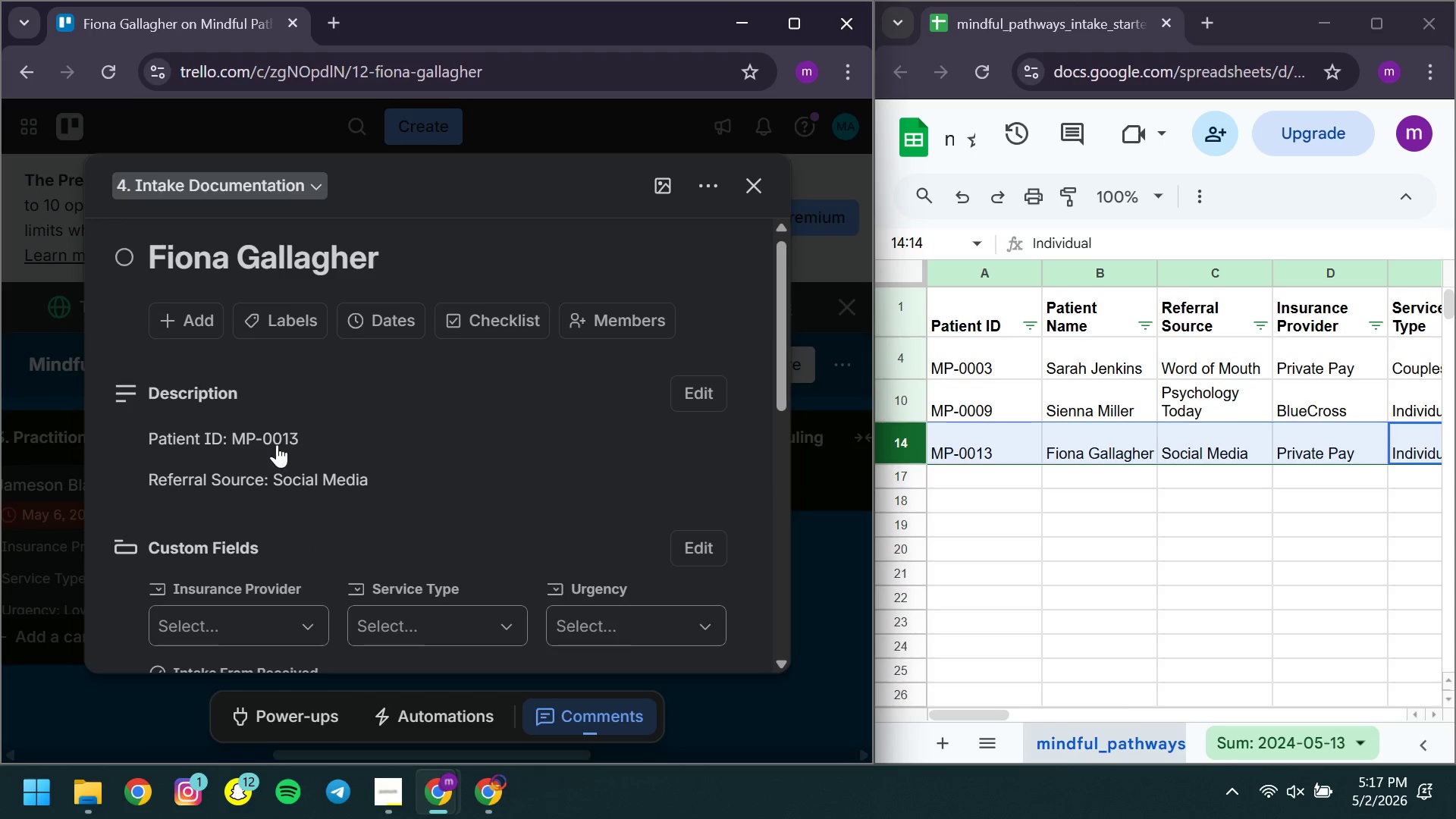 
mouse_move([393, 330])
 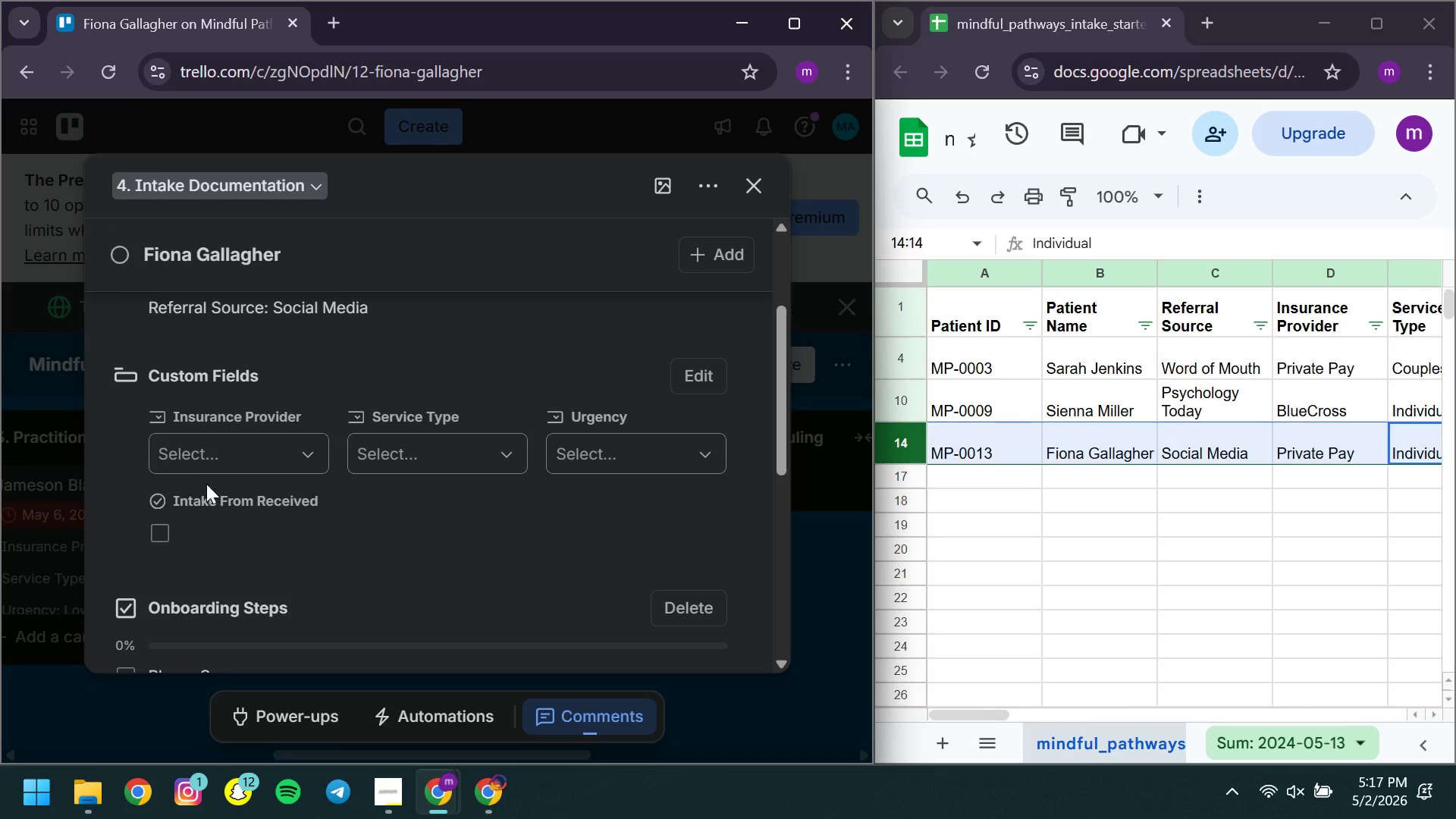 
left_click([245, 452])
 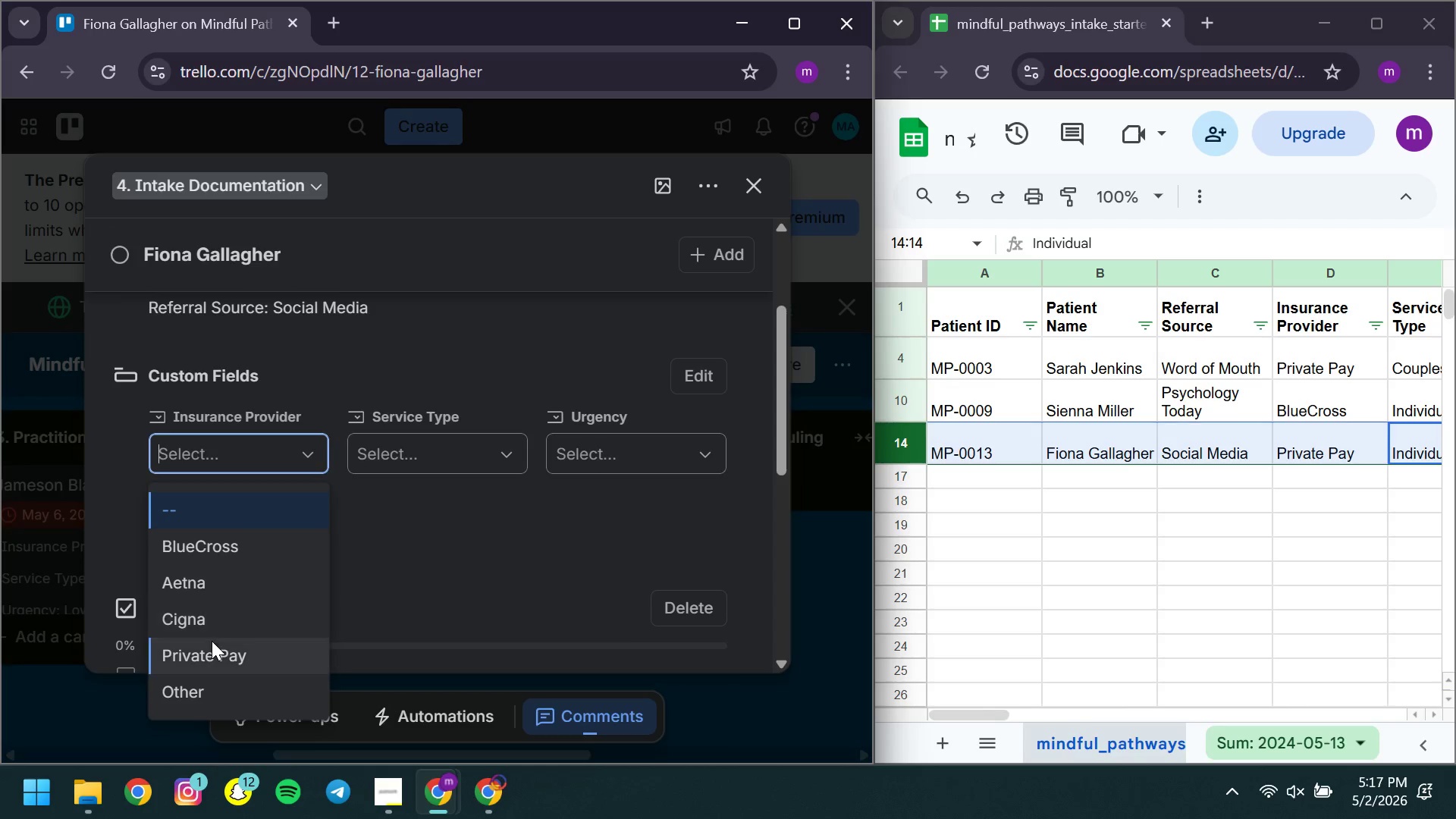 
left_click([212, 641])
 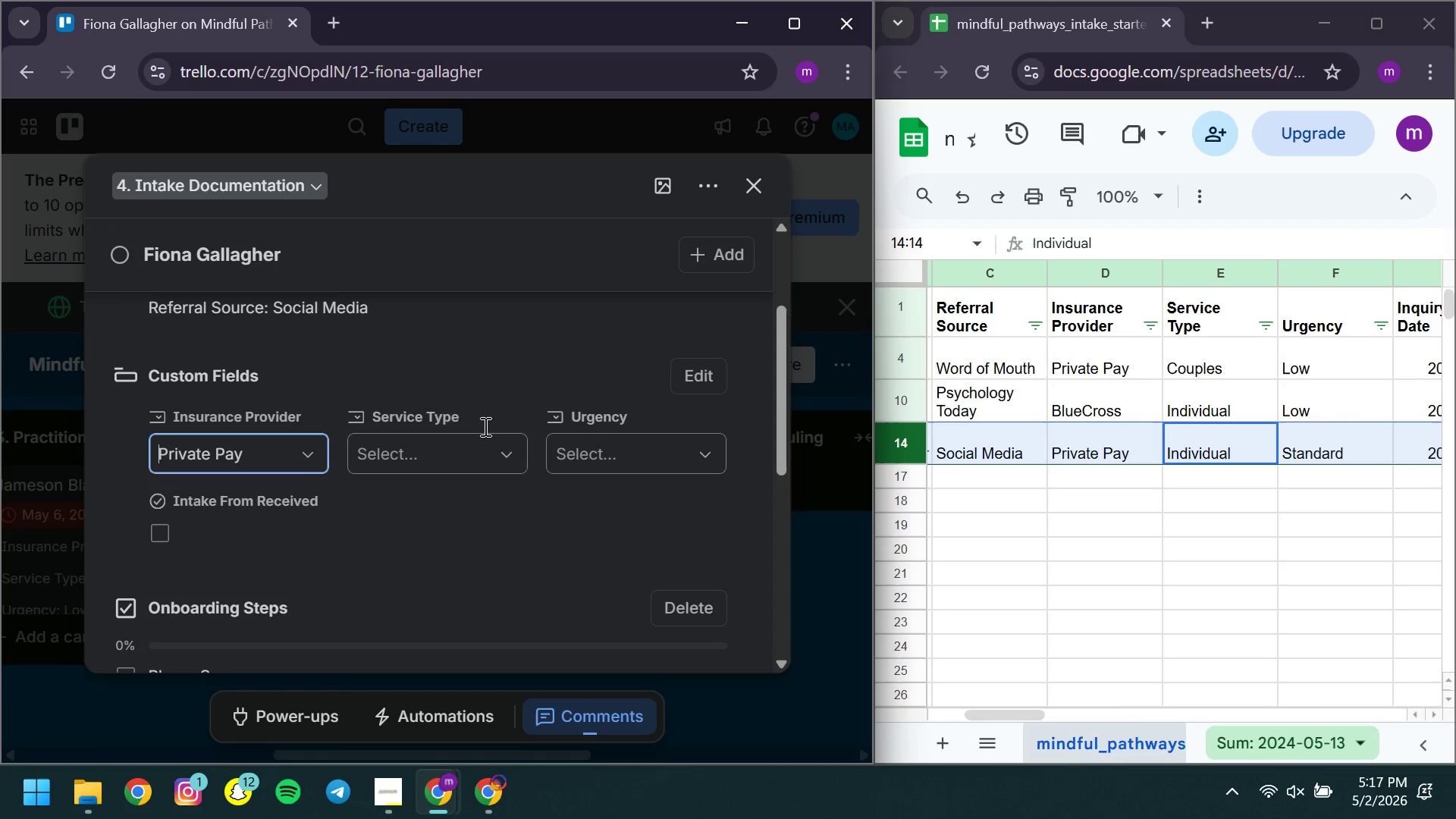 
left_click([482, 452])
 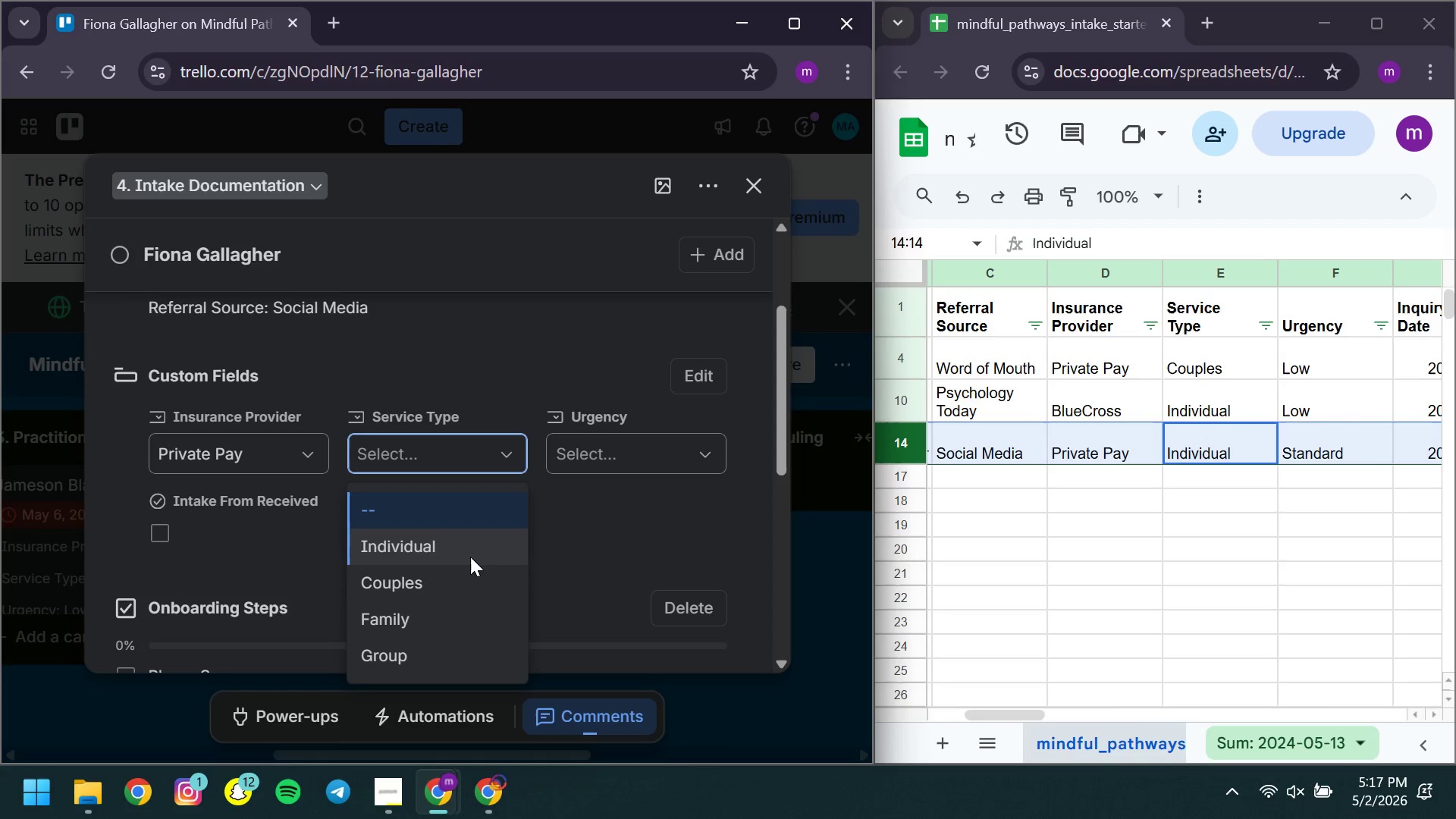 
left_click([470, 557])
 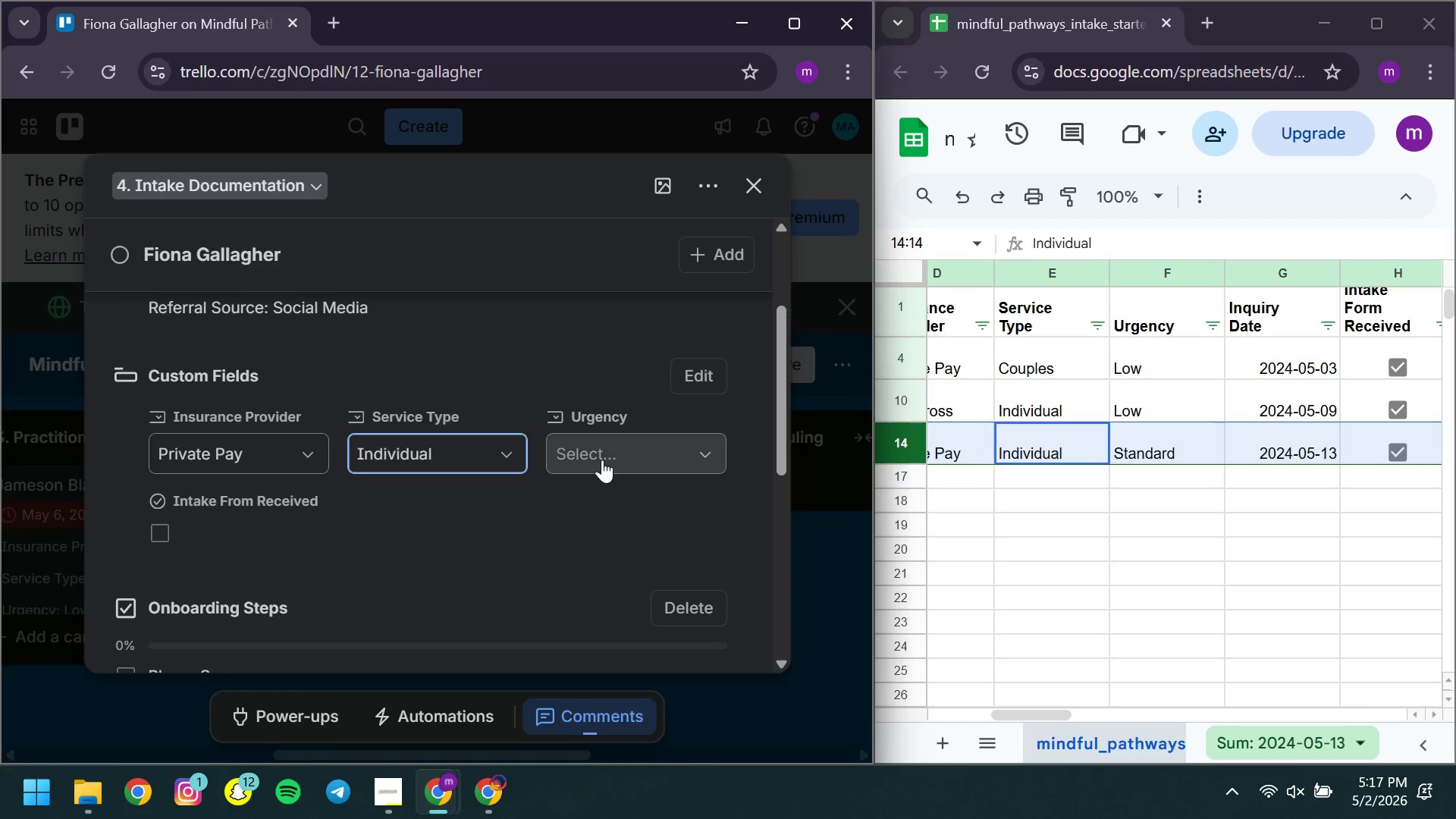 
left_click([604, 449])
 